 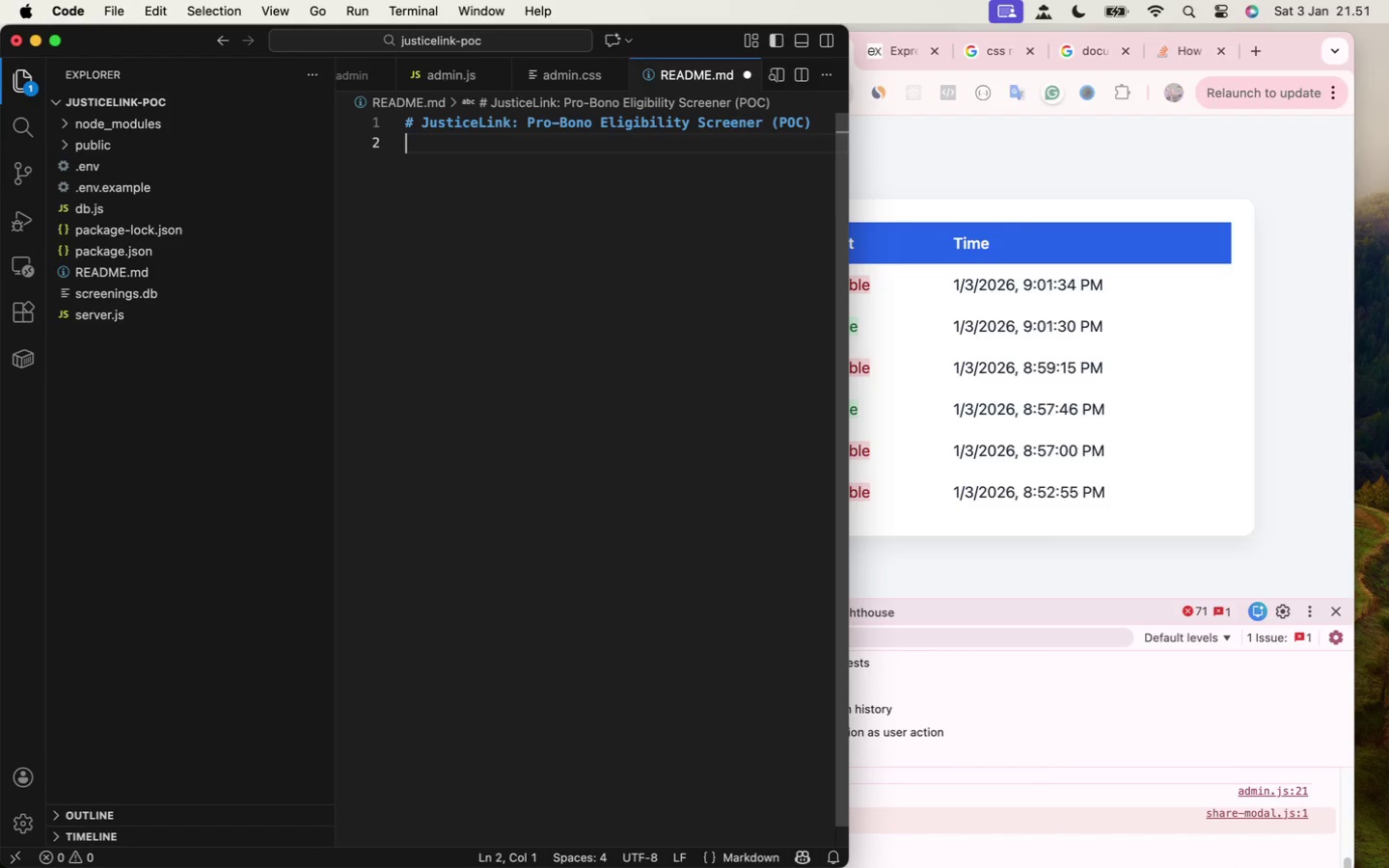 
key(Enter)
 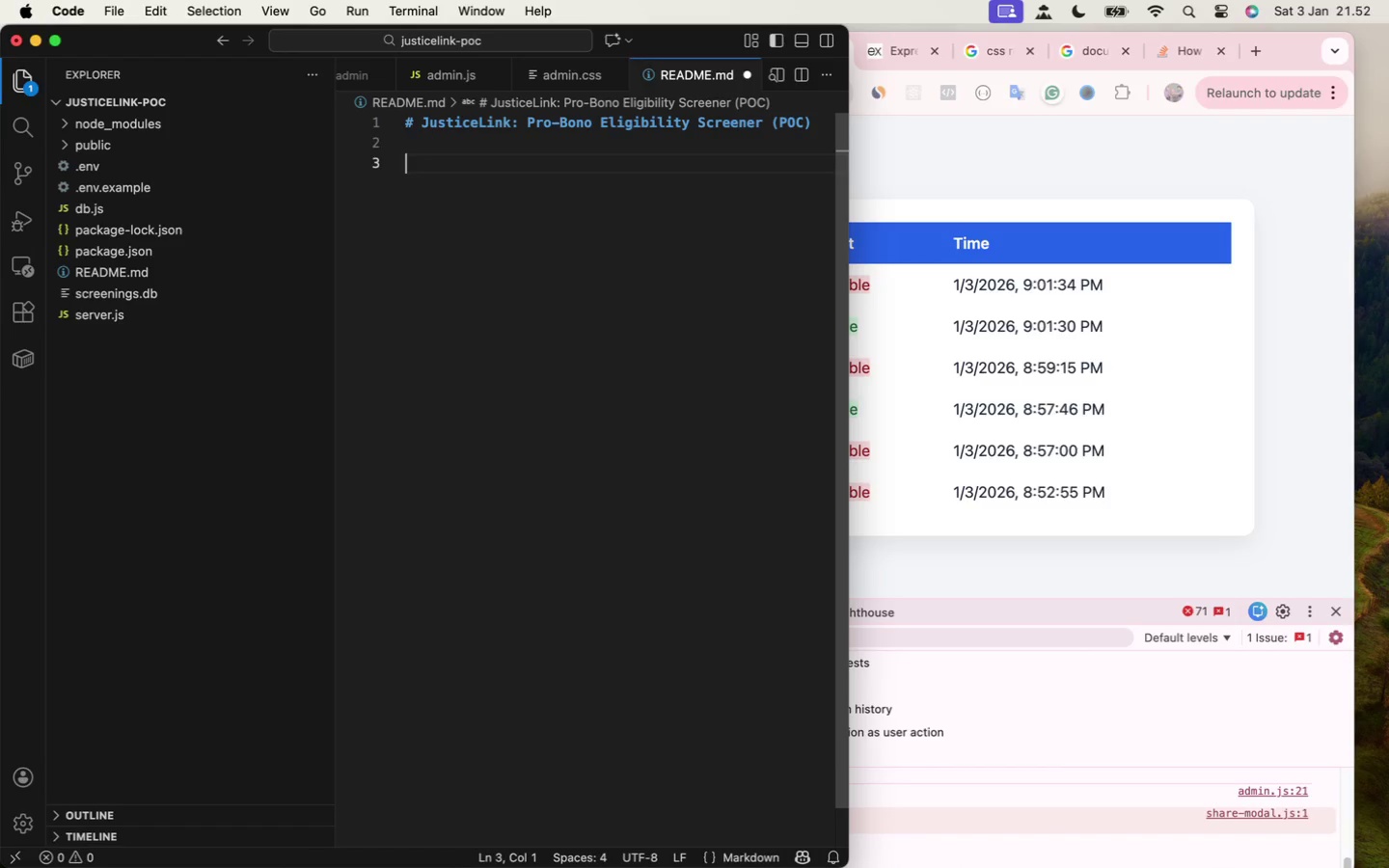 
type(Justis)
key(Backspace)
type(ceLink is a lie)
key(Backspace)
type(ghtweight full-stack proof-oc)
key(Backspace)
type(f-concept system taht )
key(Backspace)
key(Backspace)
key(Backspace)
key(Backspace)
type(hat allows intake officers at legal aid-cli)
key(Backspace)
key(Backspace)
key(Backspace)
key(Backspace)
key(Backspace)
key(Backspace)
key(Backspace)
key(Backspace)
key(Backspace)
type(l-adi)
key(Backspace)
key(Backspace)
type(id clinicst)
key(Backspace)
type( to quickly)
 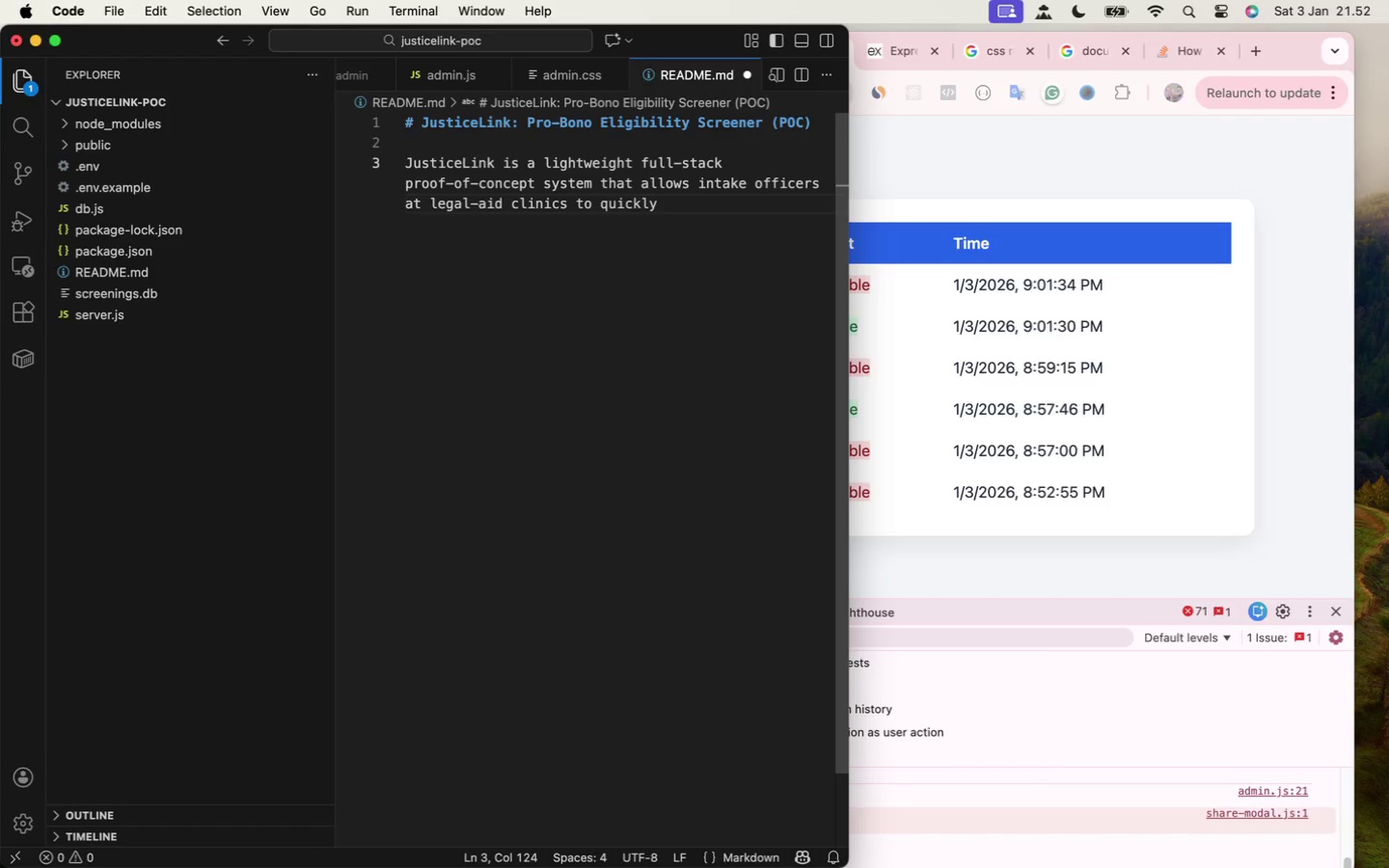 
type( determine wheter a clin)
key(Backspace)
type(ent isf)
key(Backspace)
type( financially elii)
key(Backspace)
type(gible for pro-bono serv)
key(Backspace)
type(ices using 125% of the 2024 Federal Poverty Level (FPL )
key(Backspace)
 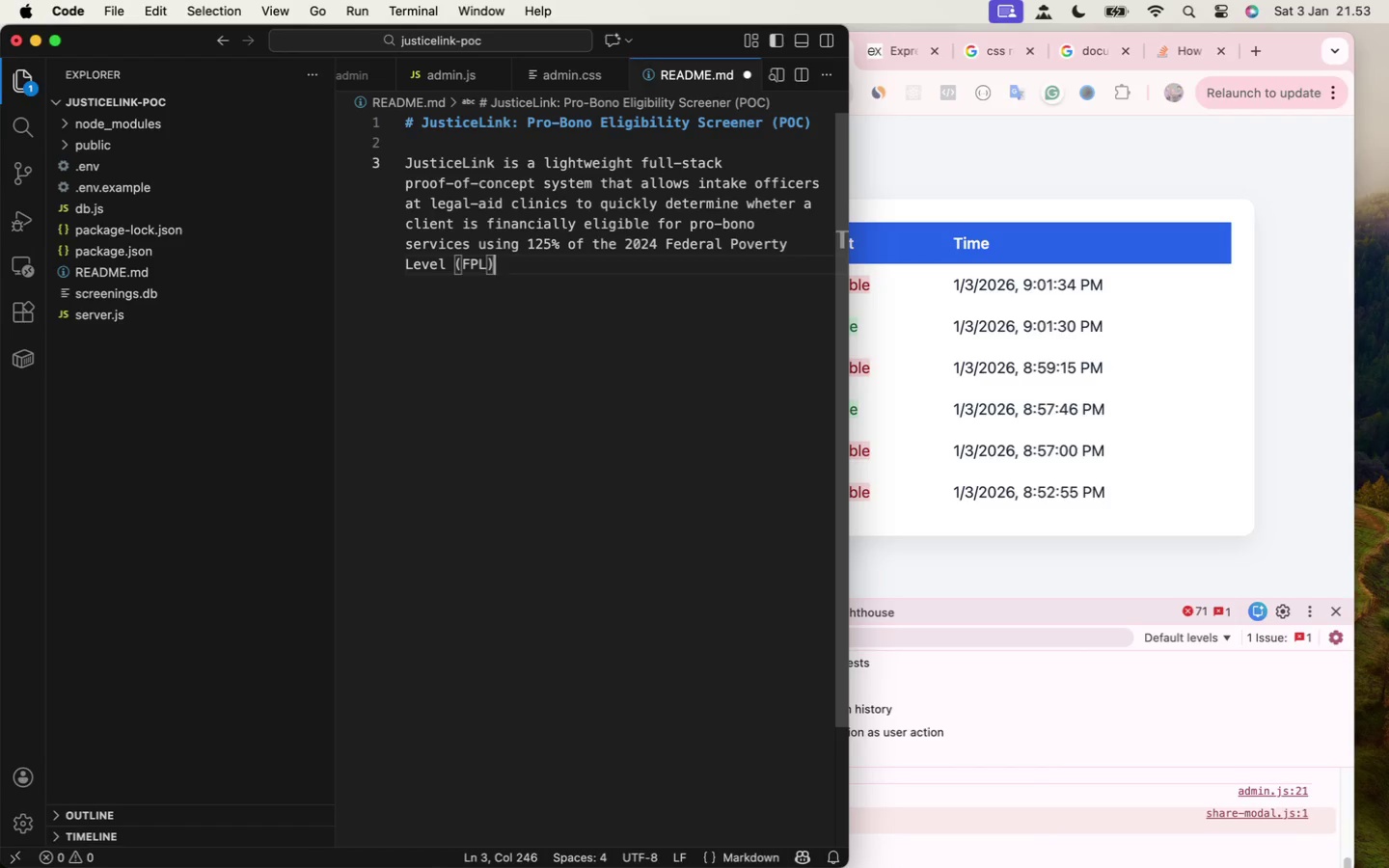 
key(ArrowRight)
 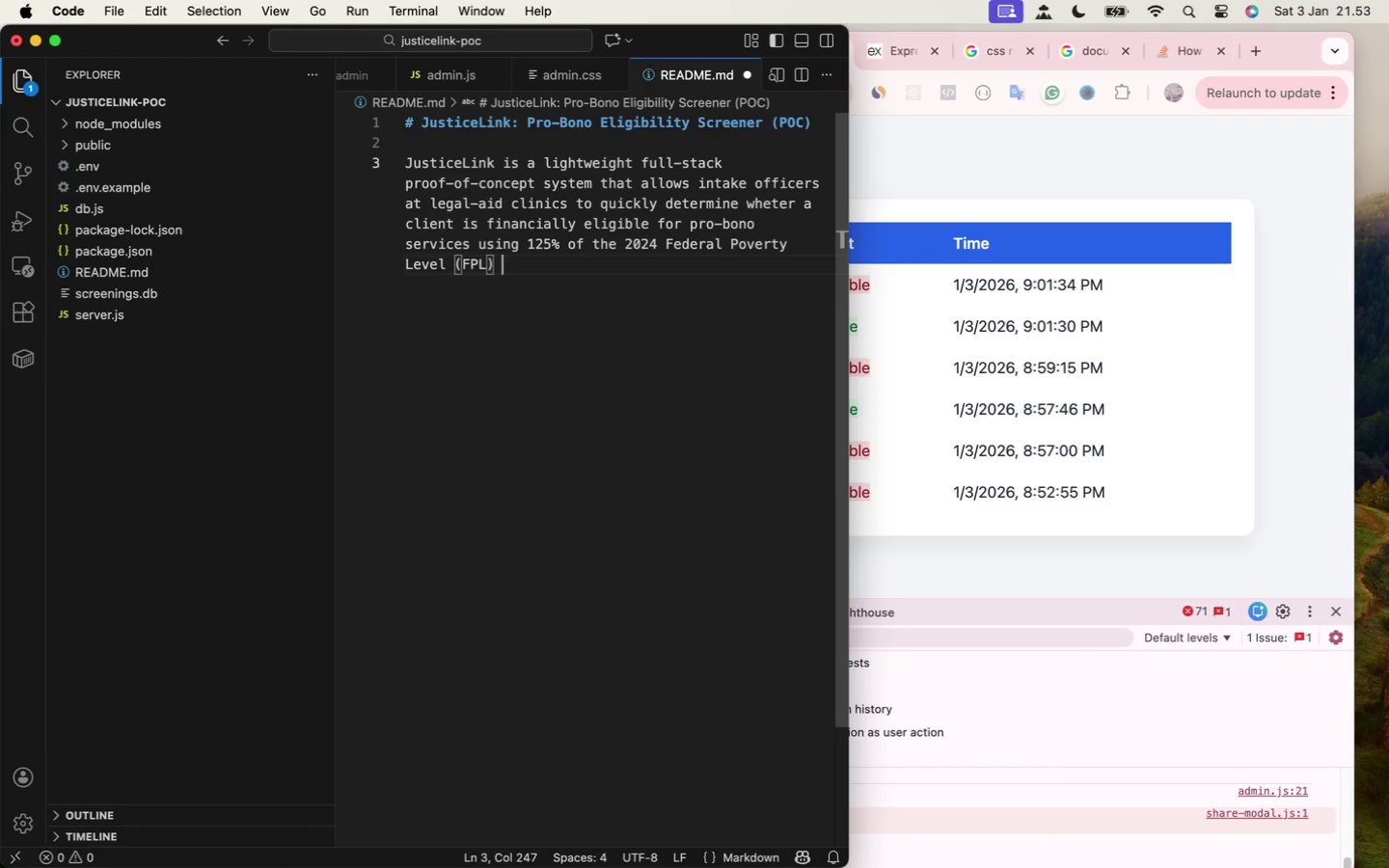 
type( gi)
key(Backspace)
type(uidelines.)
 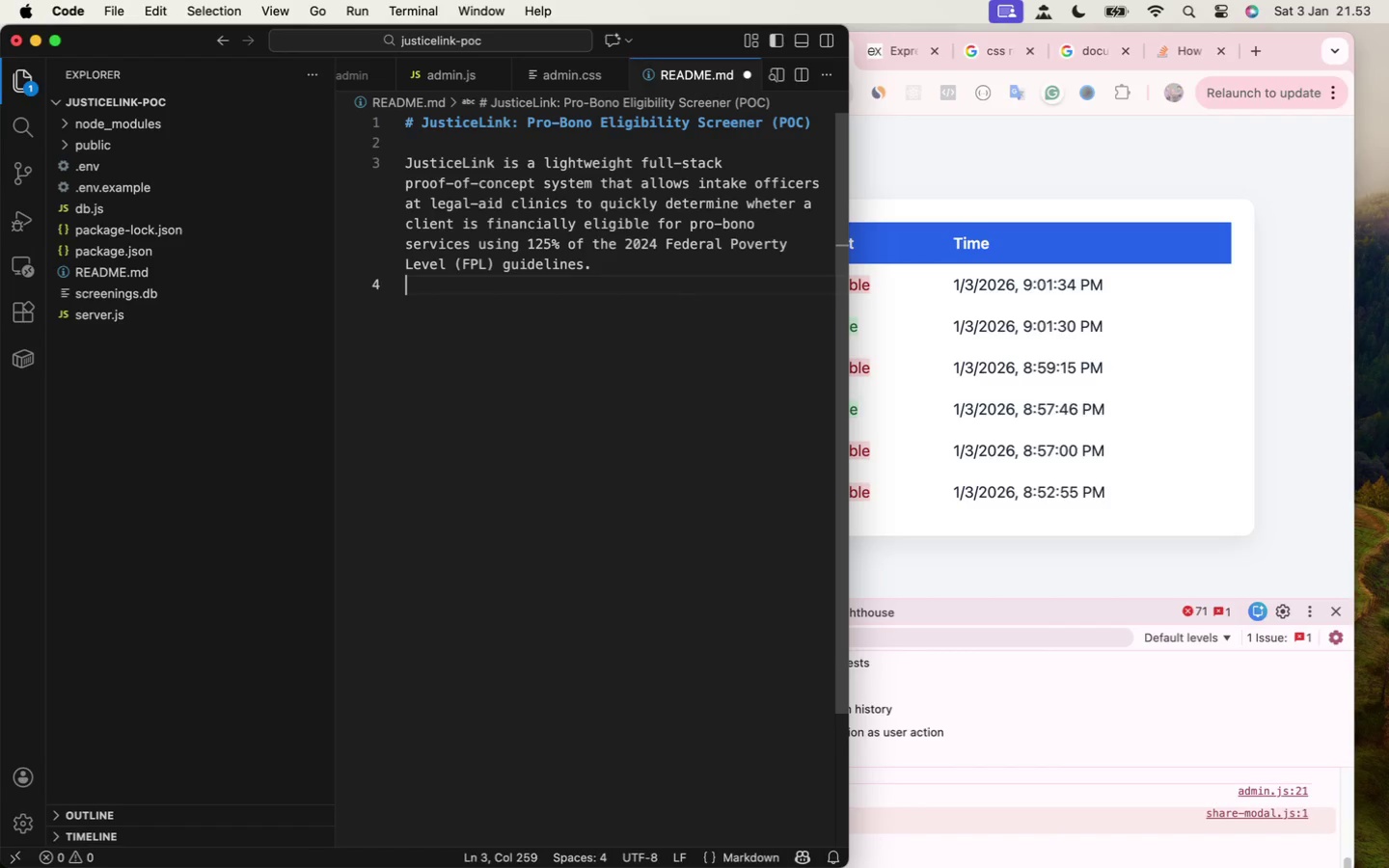 
key(Enter)
 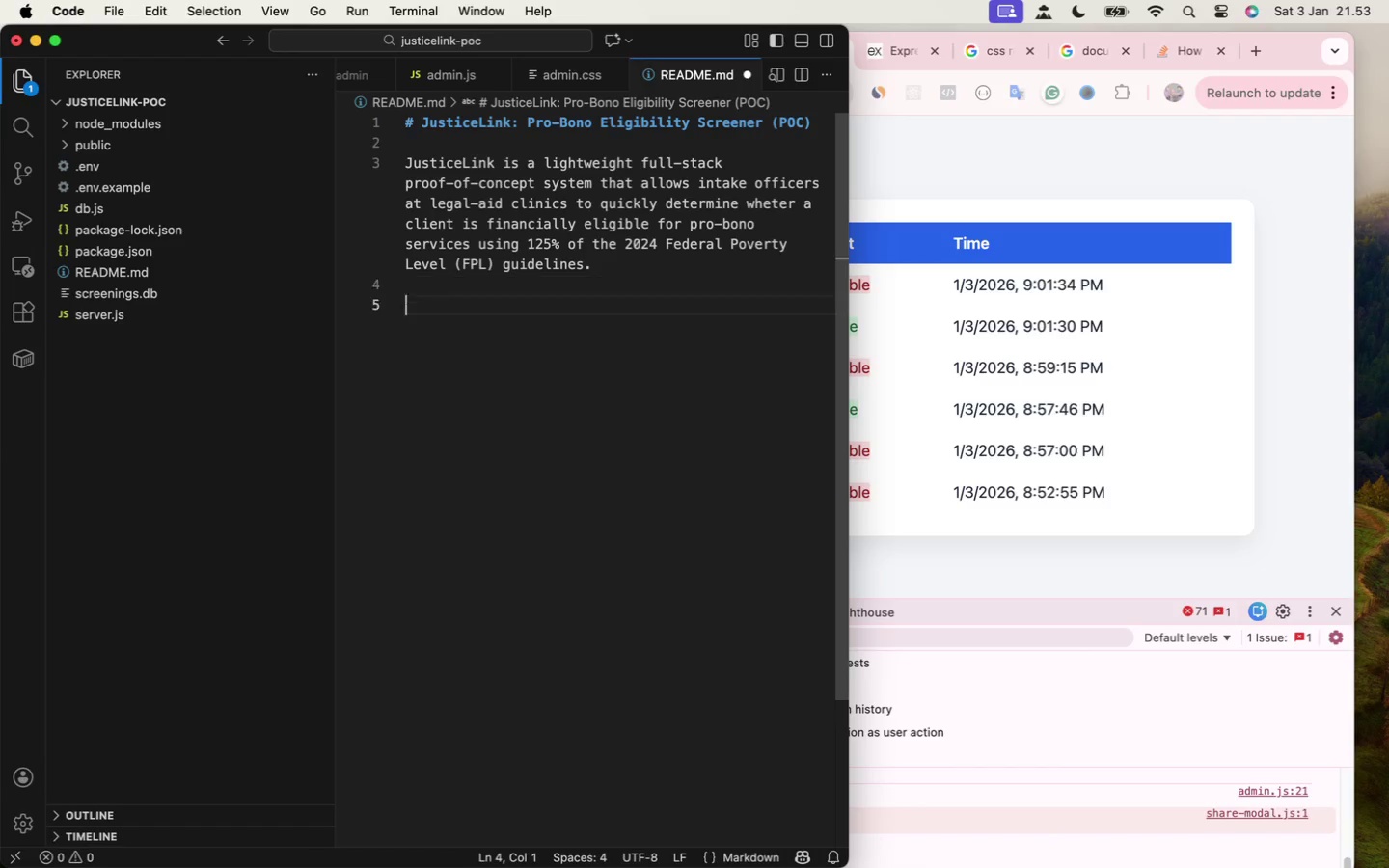 
key(Enter)
 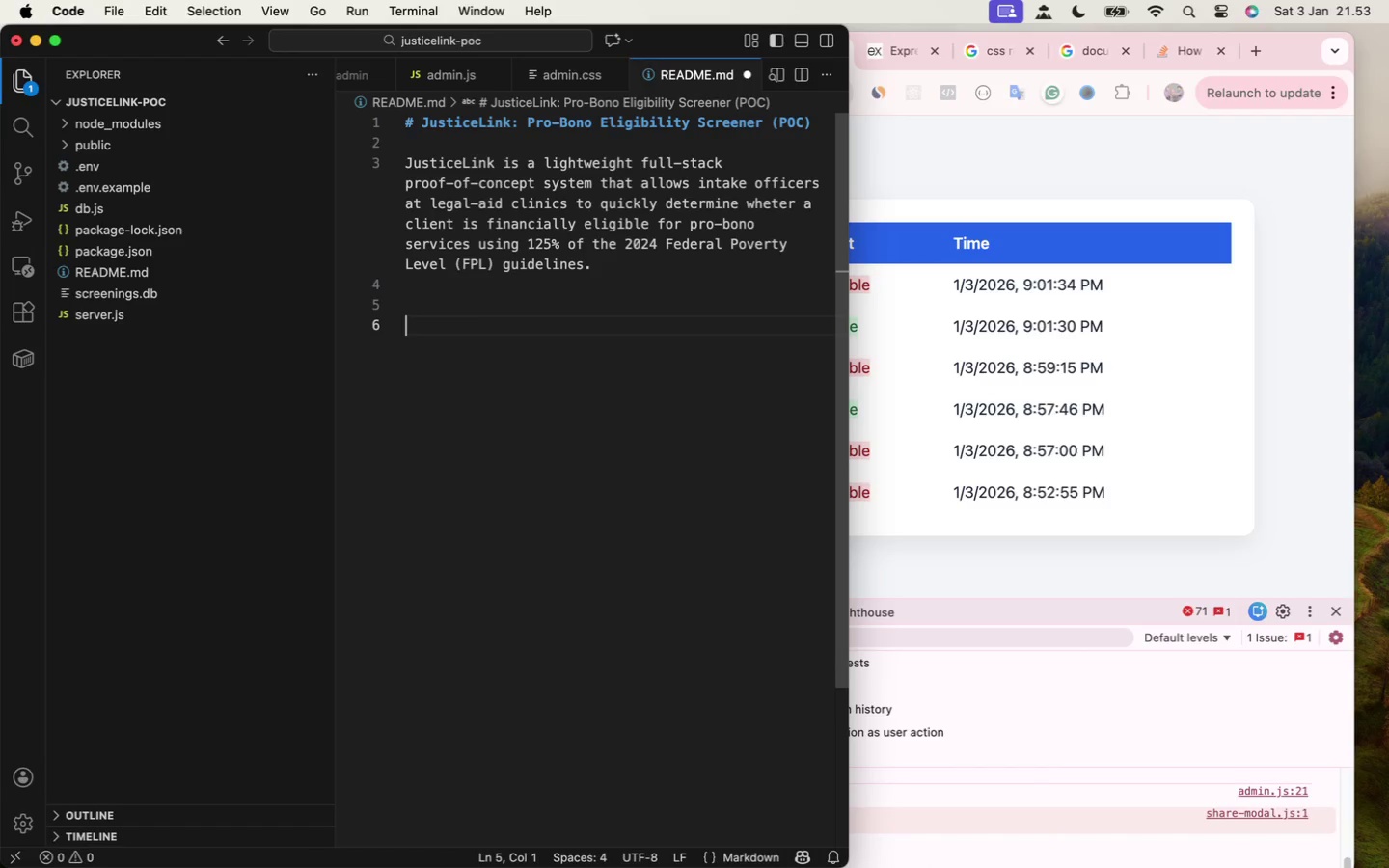 
key(Enter)
 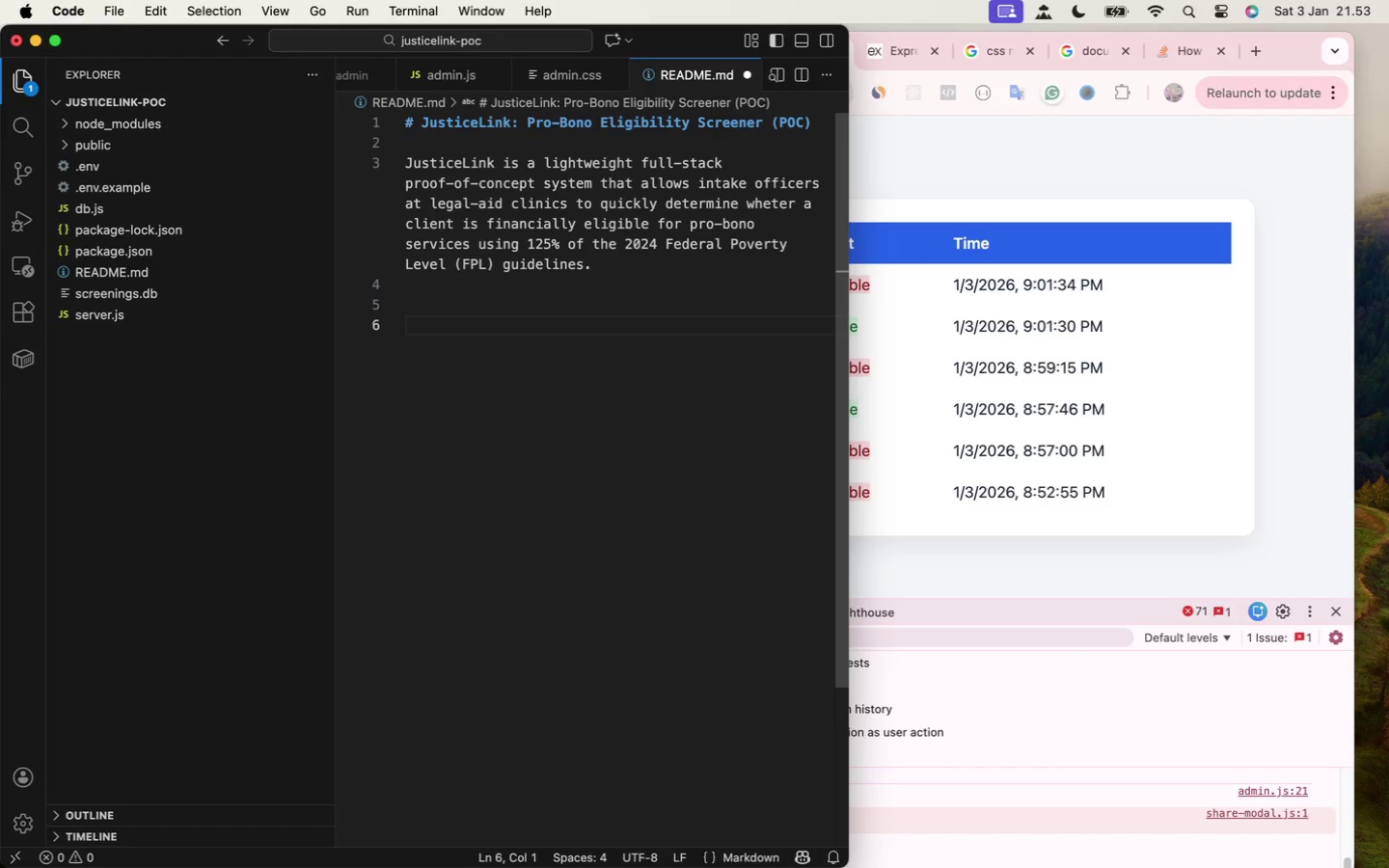 
key(Meta+S)
 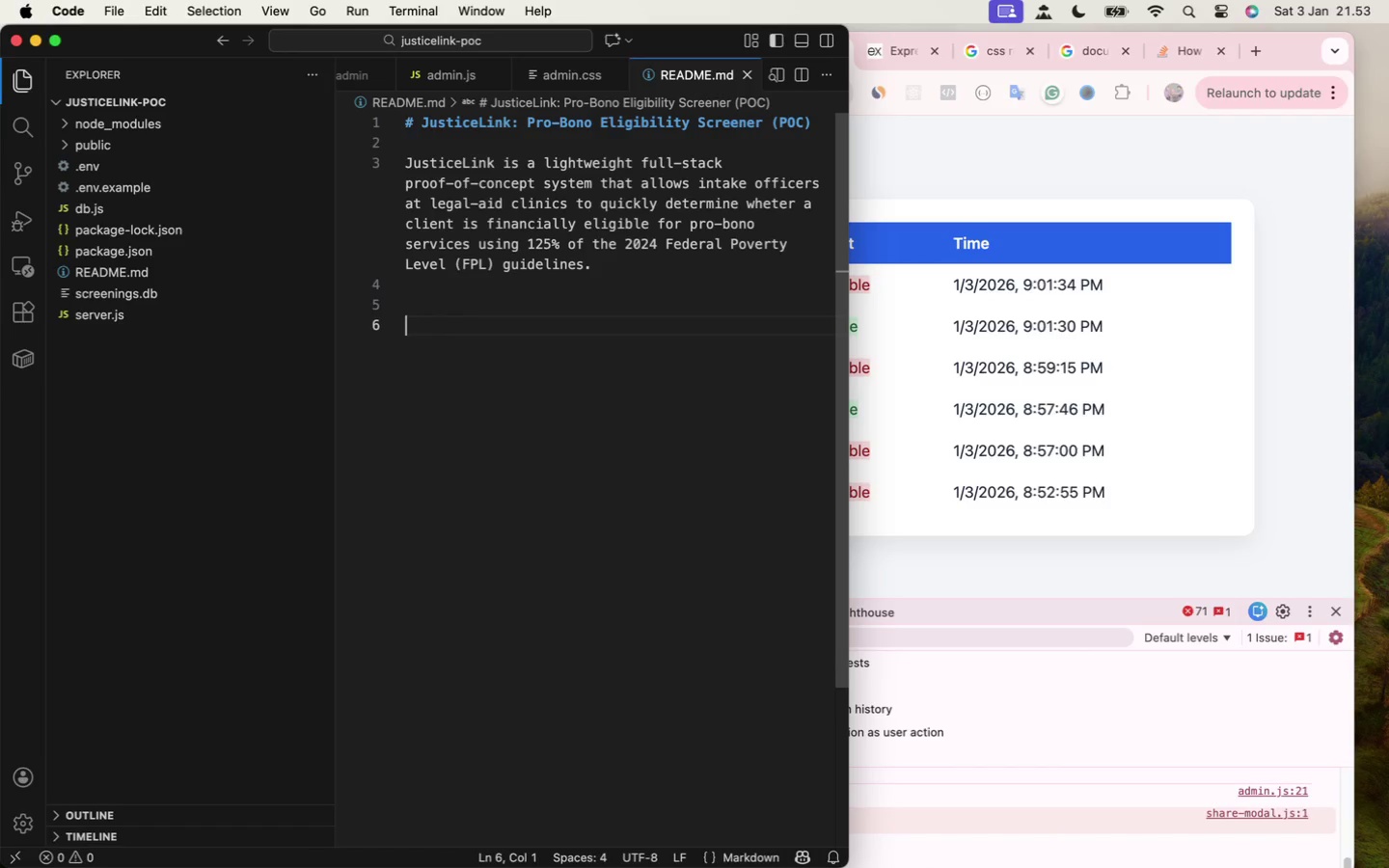 
type(THIS)
key(Backspace)
key(Backspace)
type(his )
key(Backspace)
key(Backspace)
key(Backspace)
key(Backspace)
key(Backspace)
 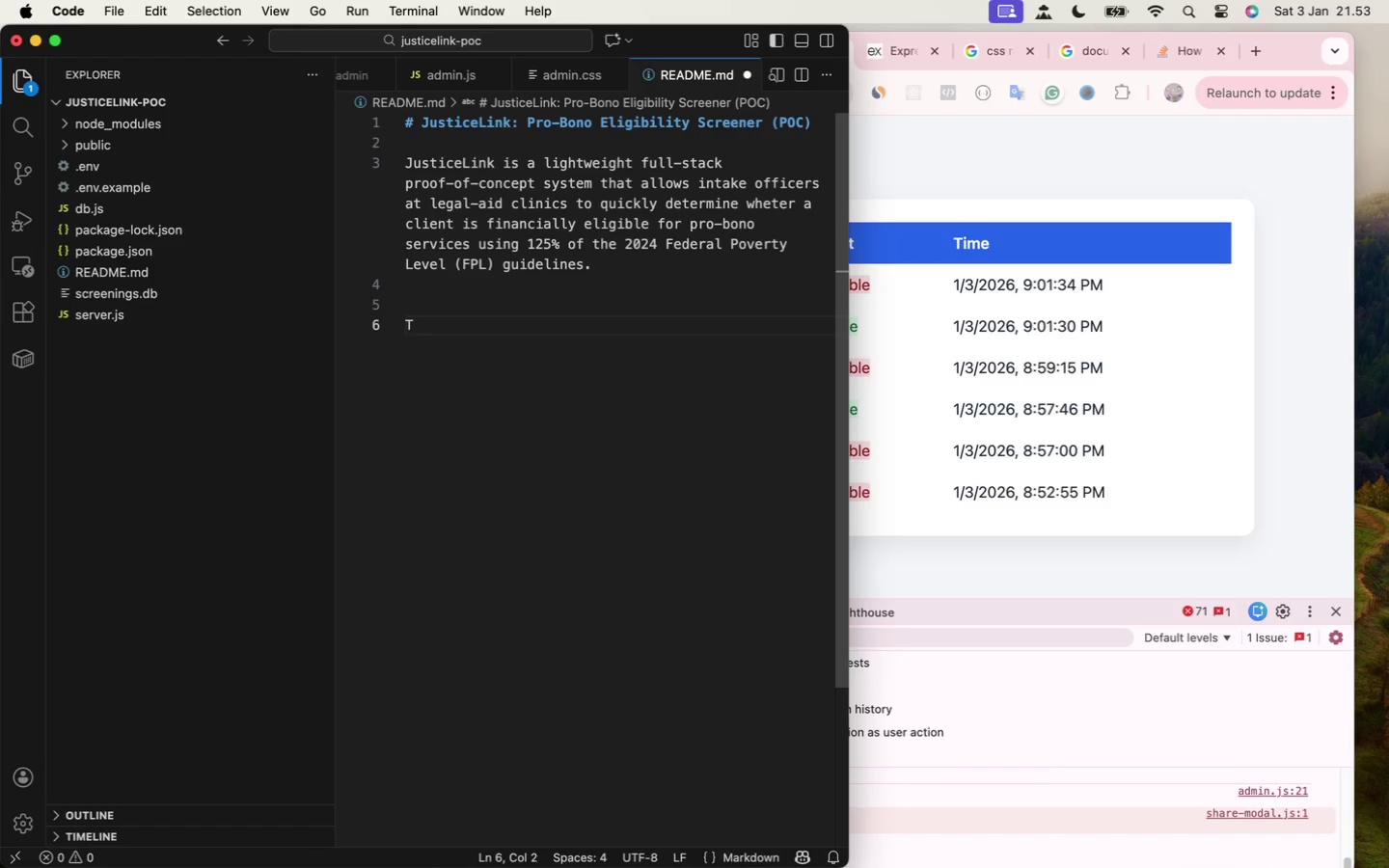 
wait(5.26)
 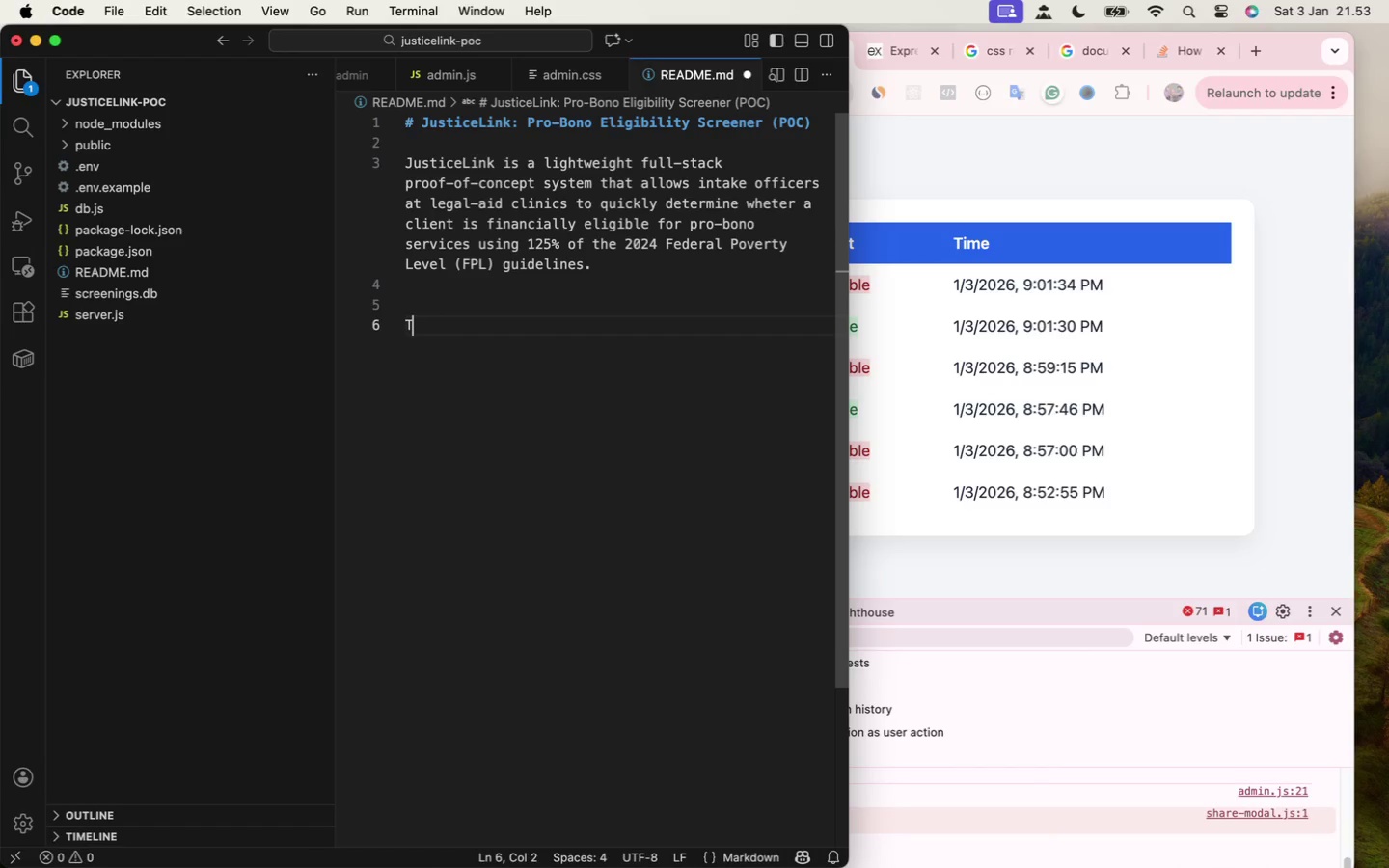 
type(his POC includes:)
 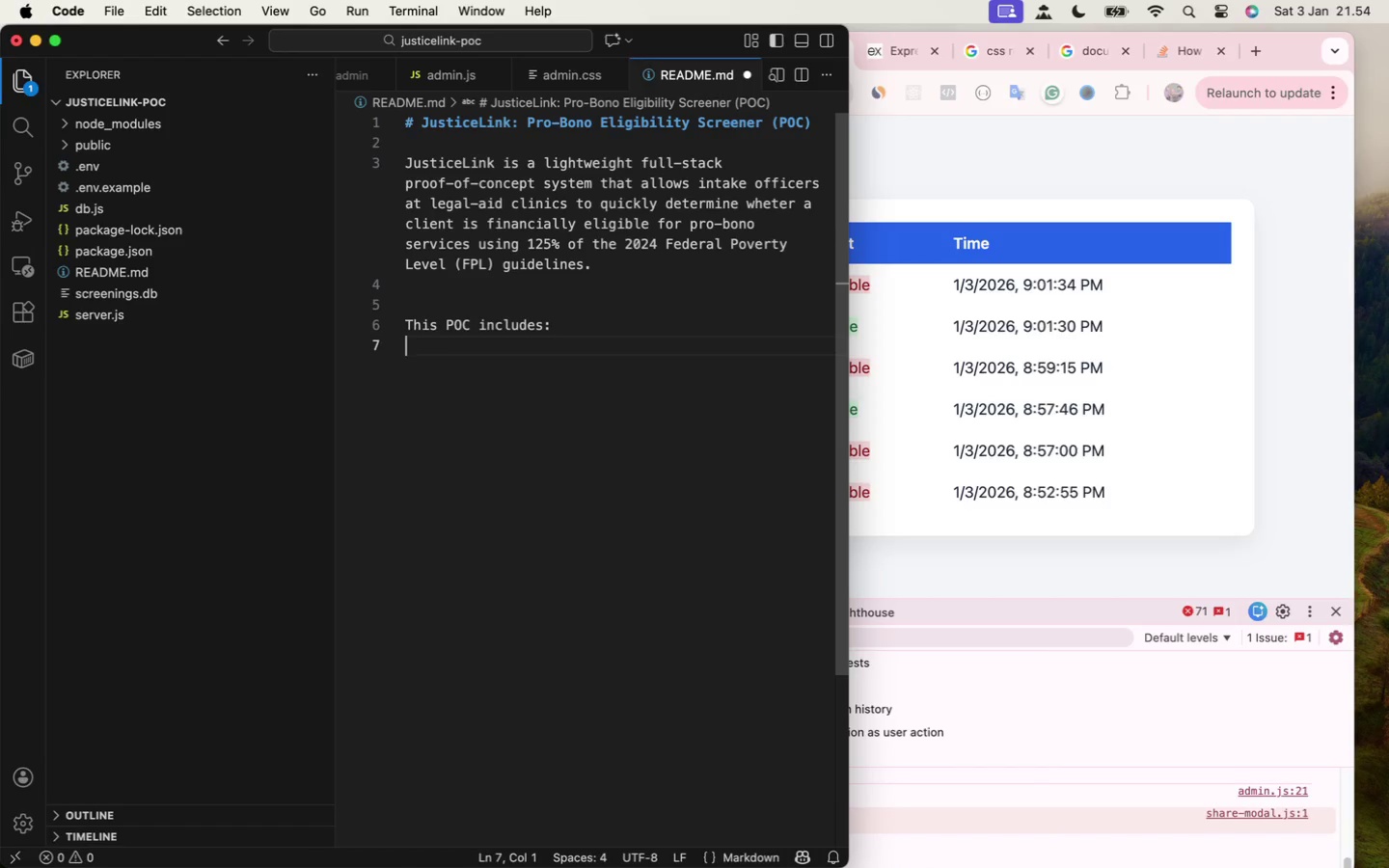 
 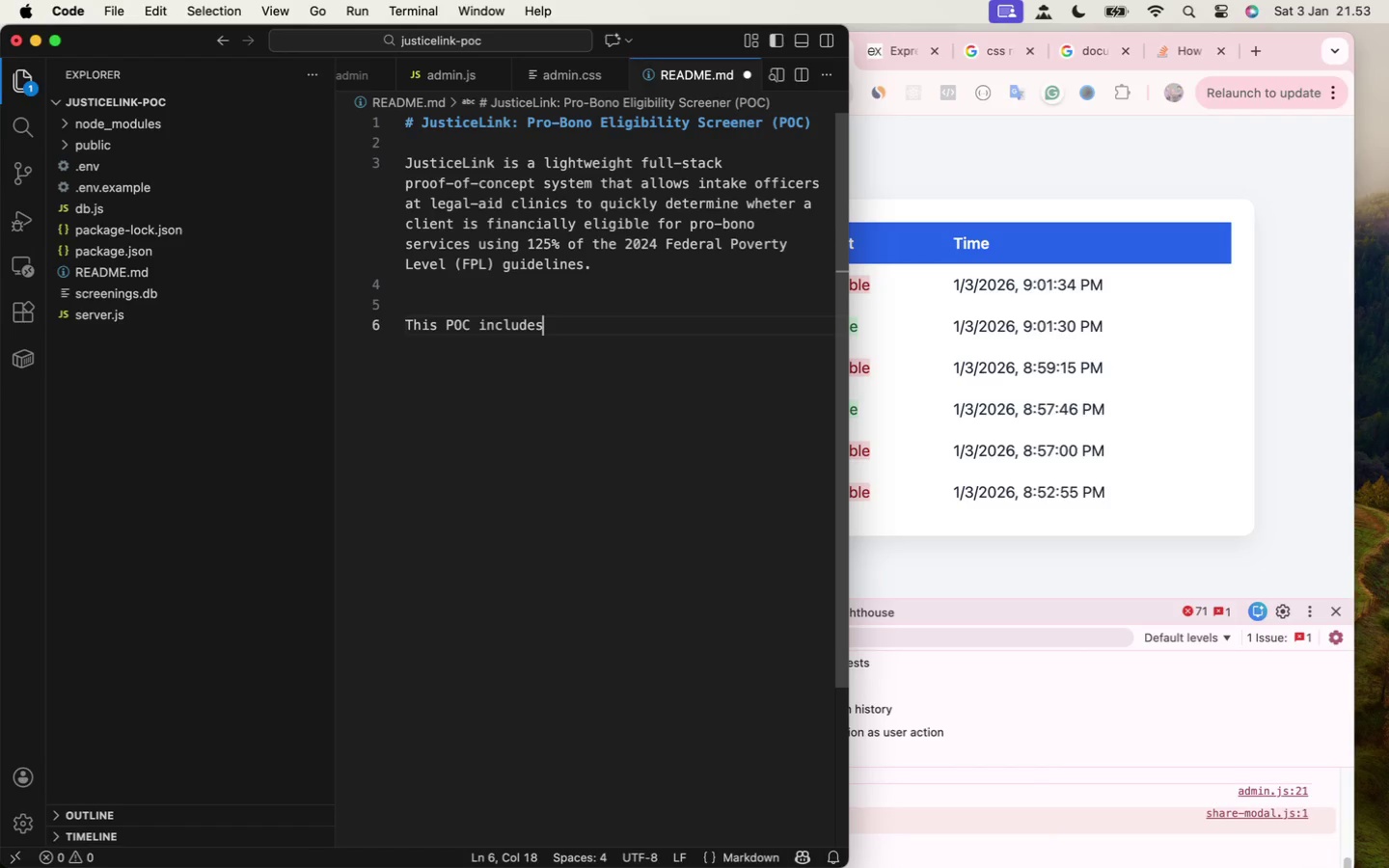 
key(Enter)
 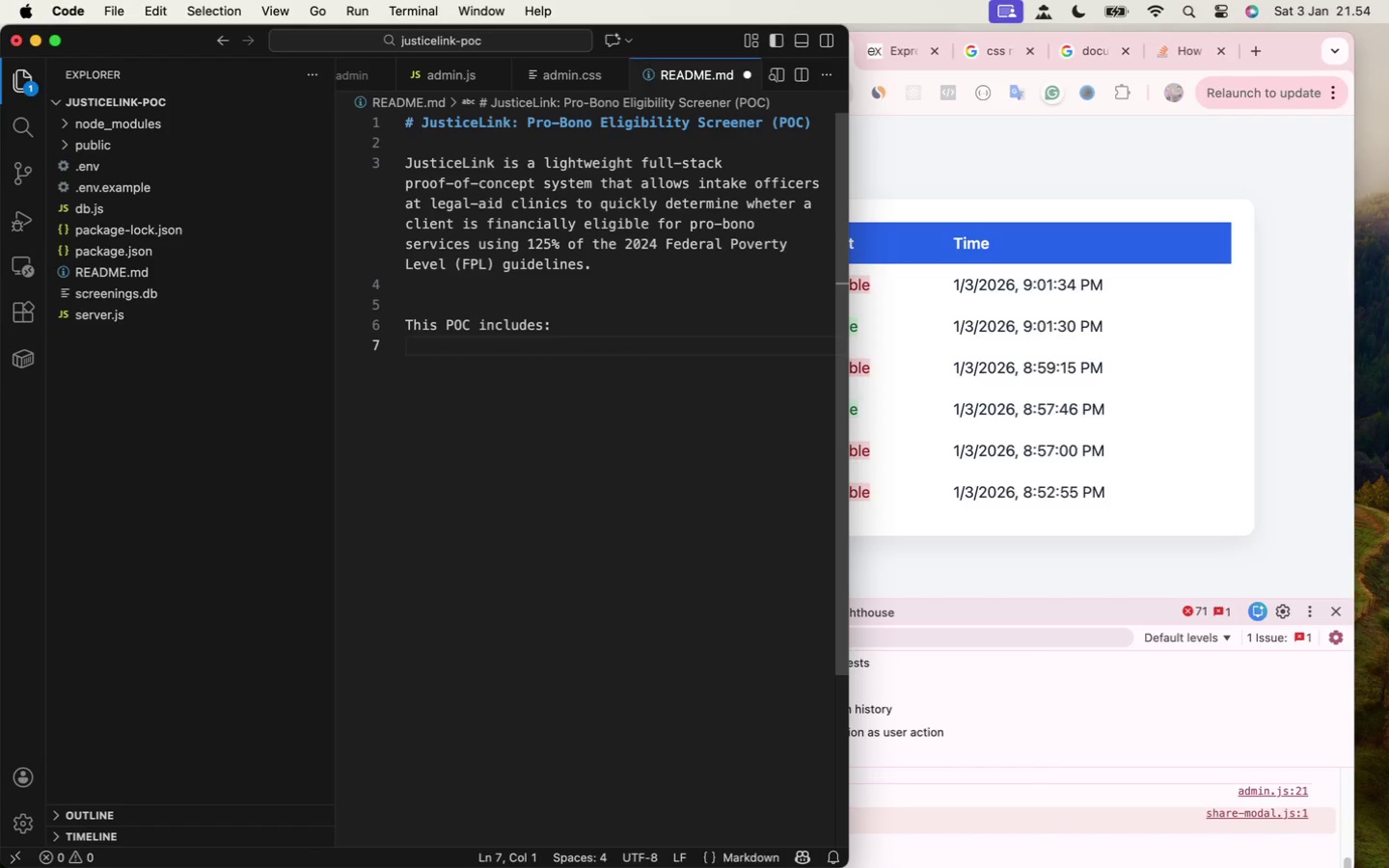 
key(Enter)
 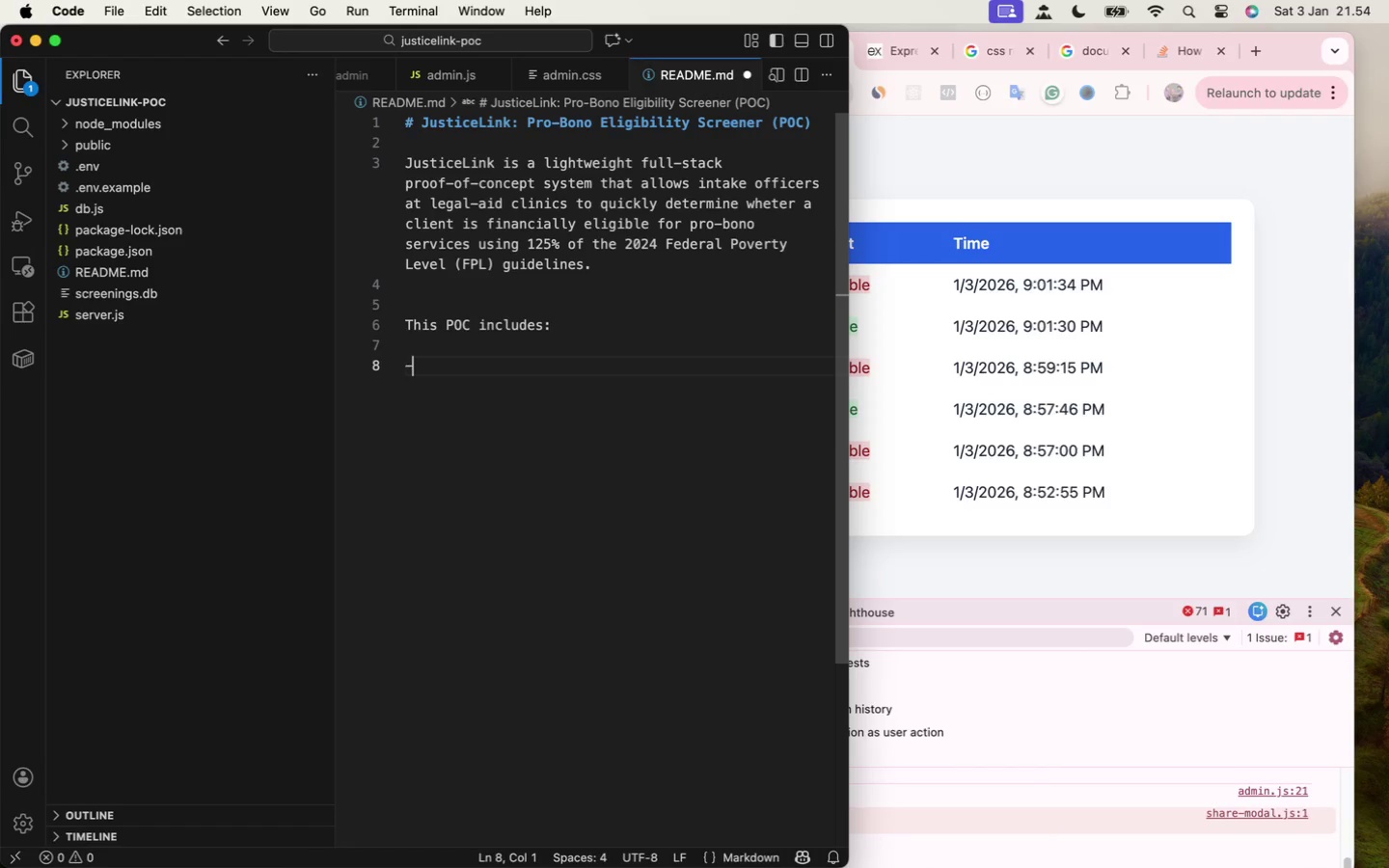 
type(- Elib)
key(Backspace)
type(gibility Engine (Node.js)
 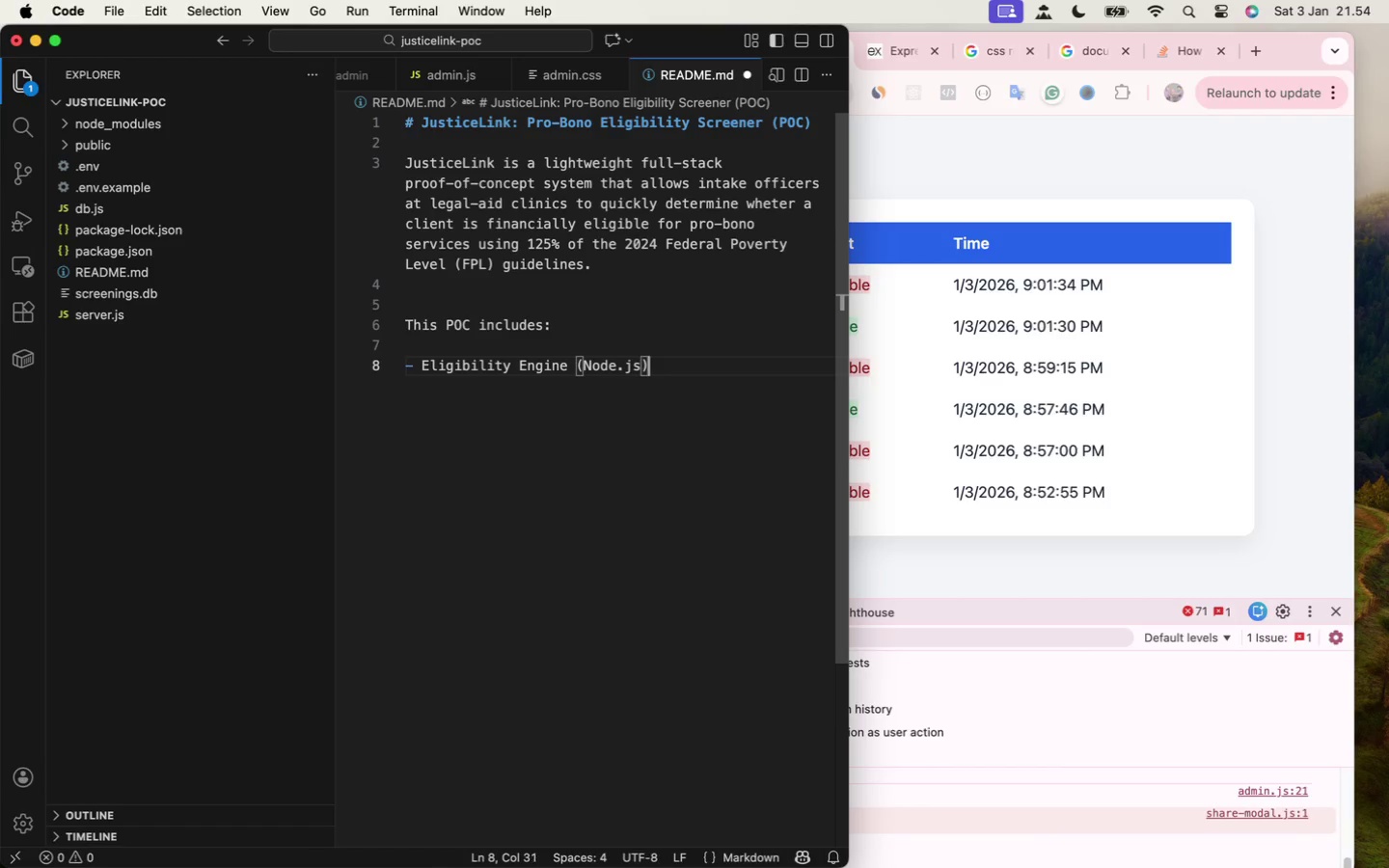 
key(ArrowRight)
 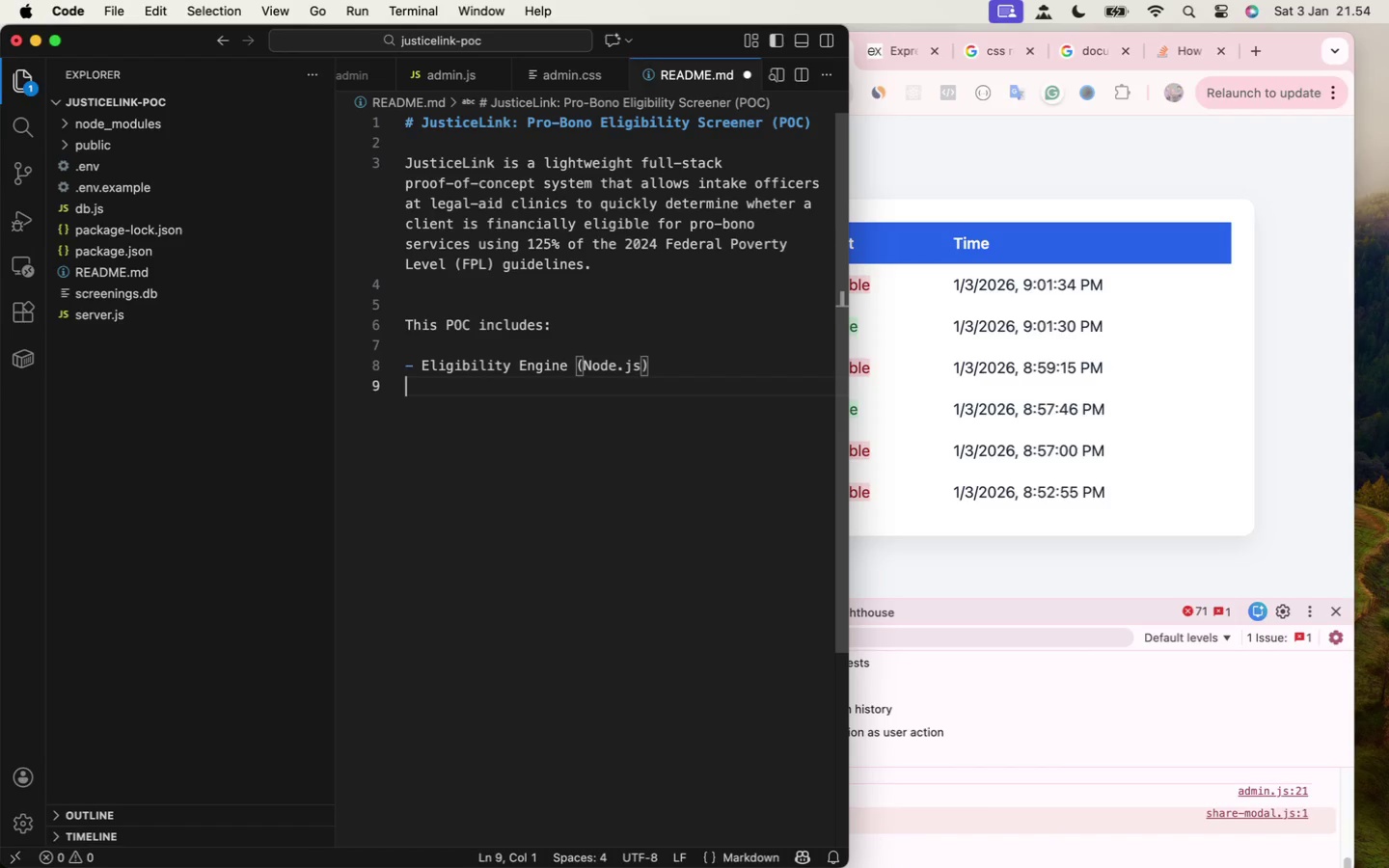 
key(Enter)
 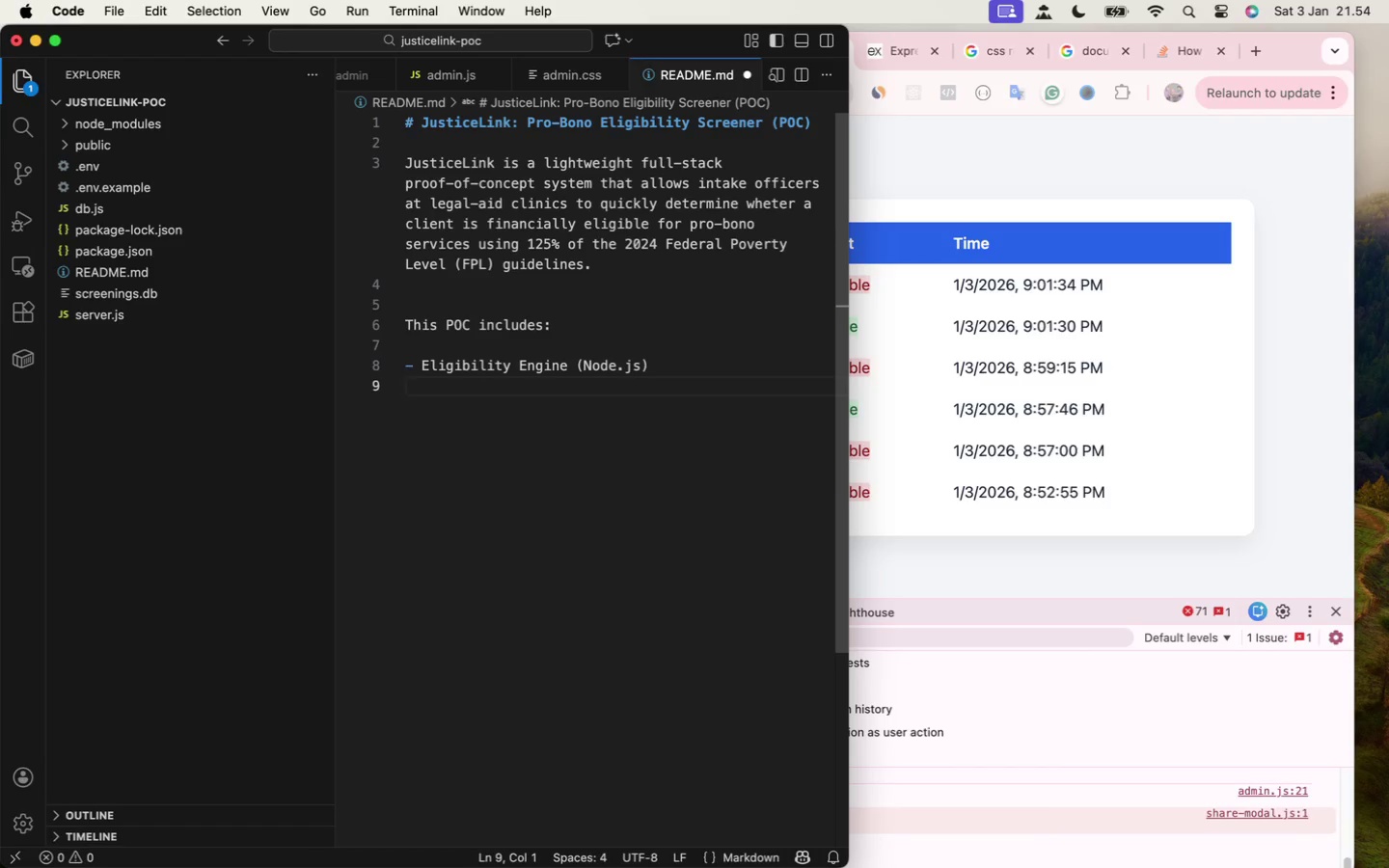 
type(- Intake Form (HTML/)
 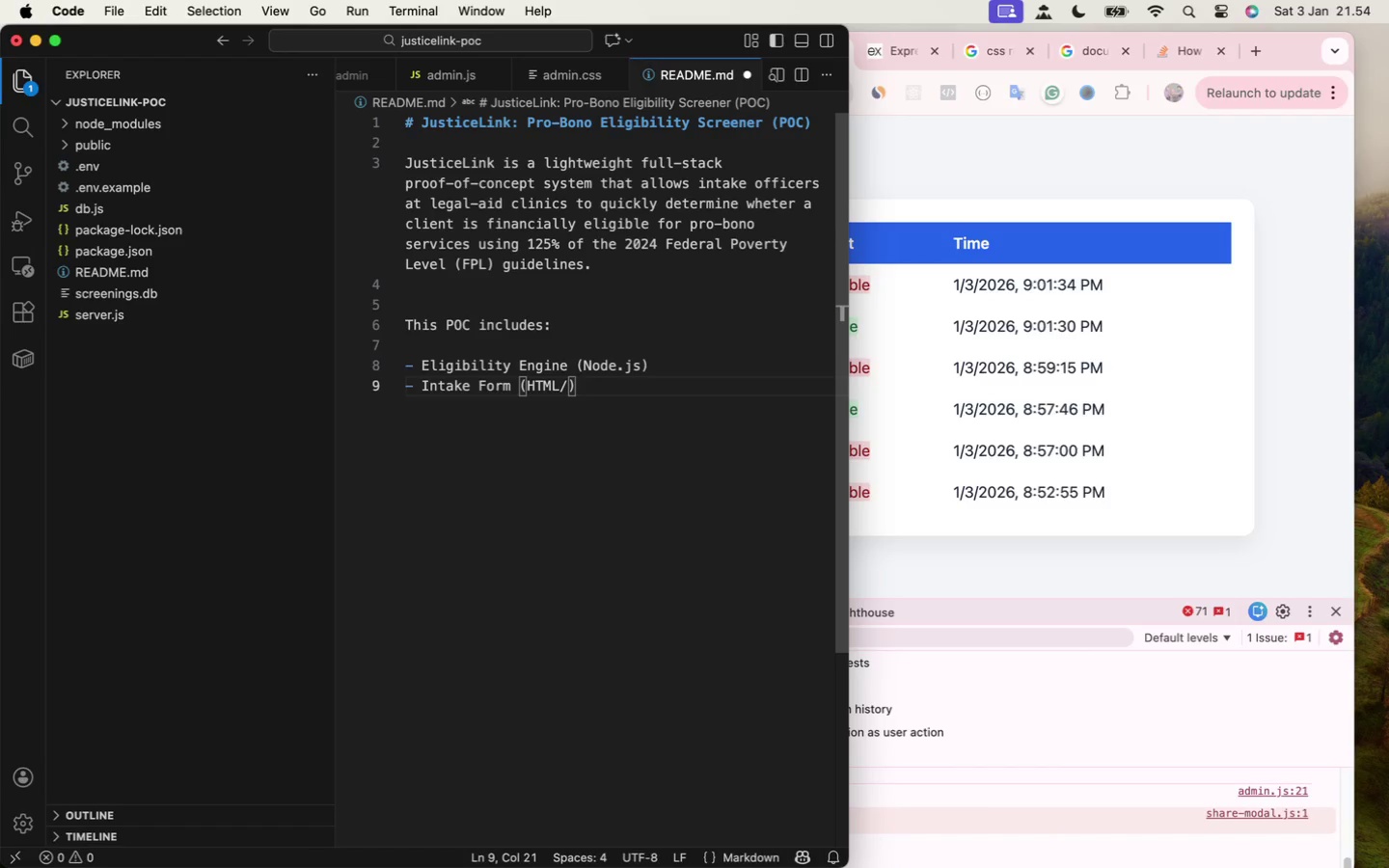 
hold_key(key=ShiftLeft, duration=1.78)
 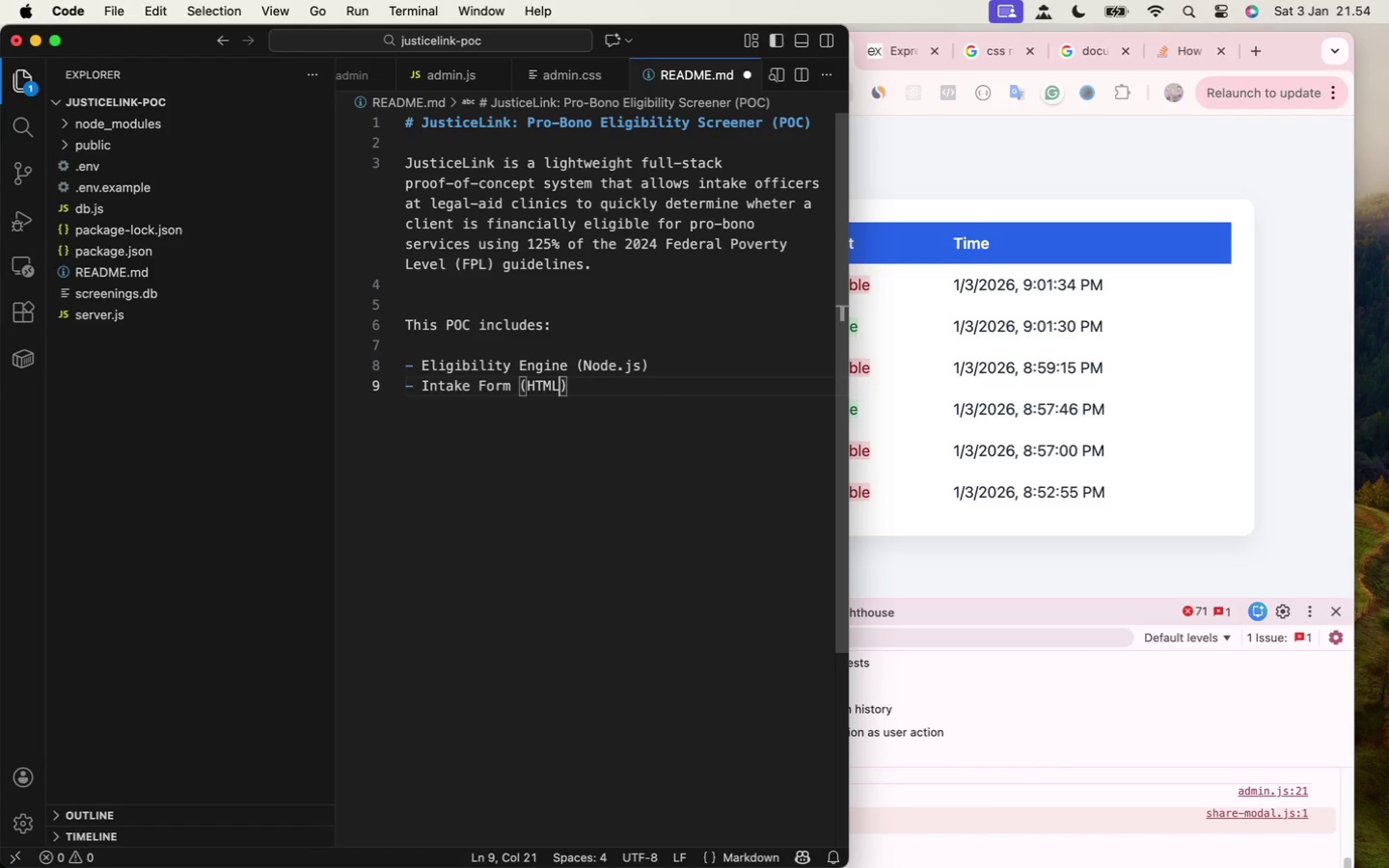 
key(Backspace)
type(+CSS/)
key(Backspace)
type(+JS)
 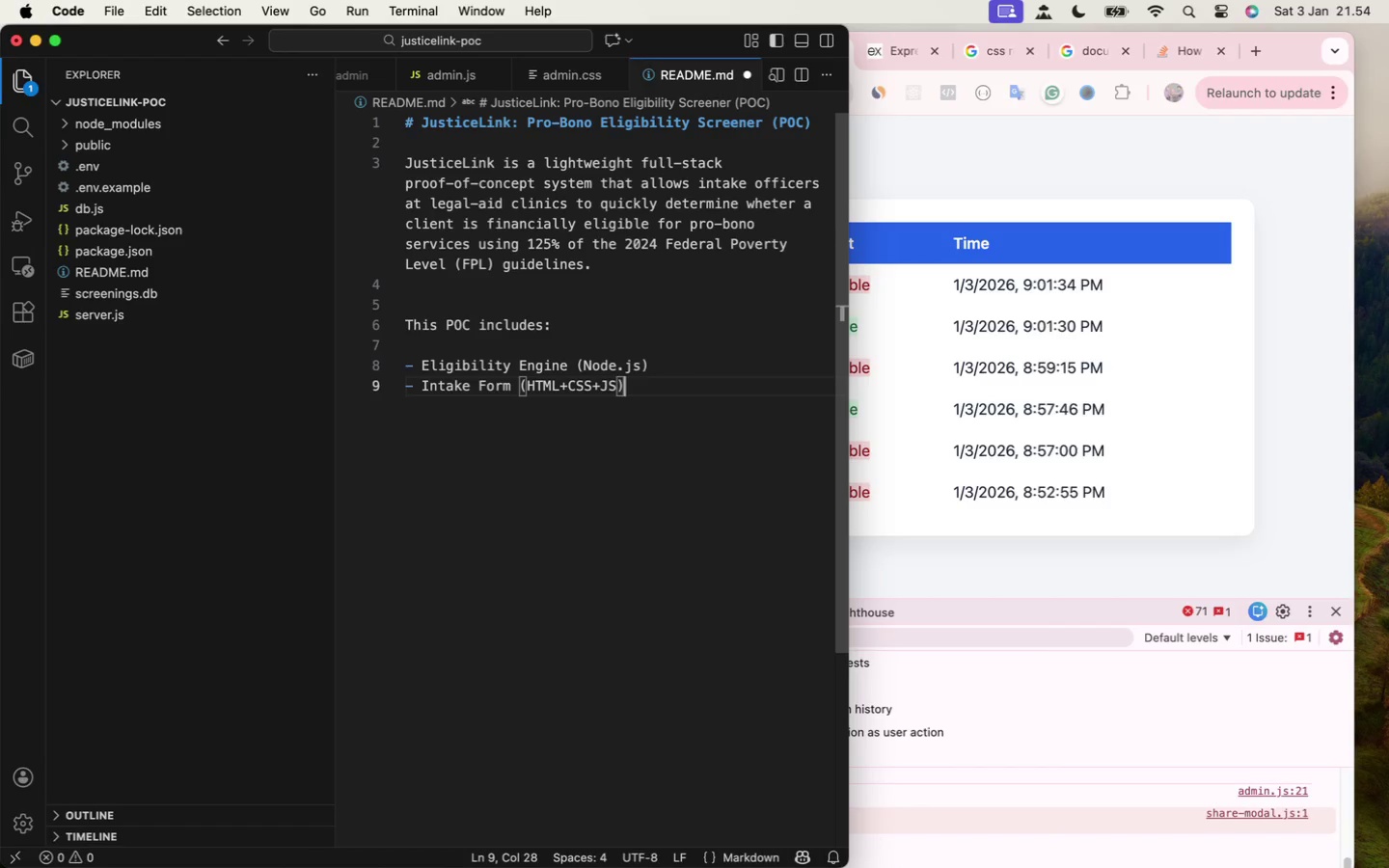 
 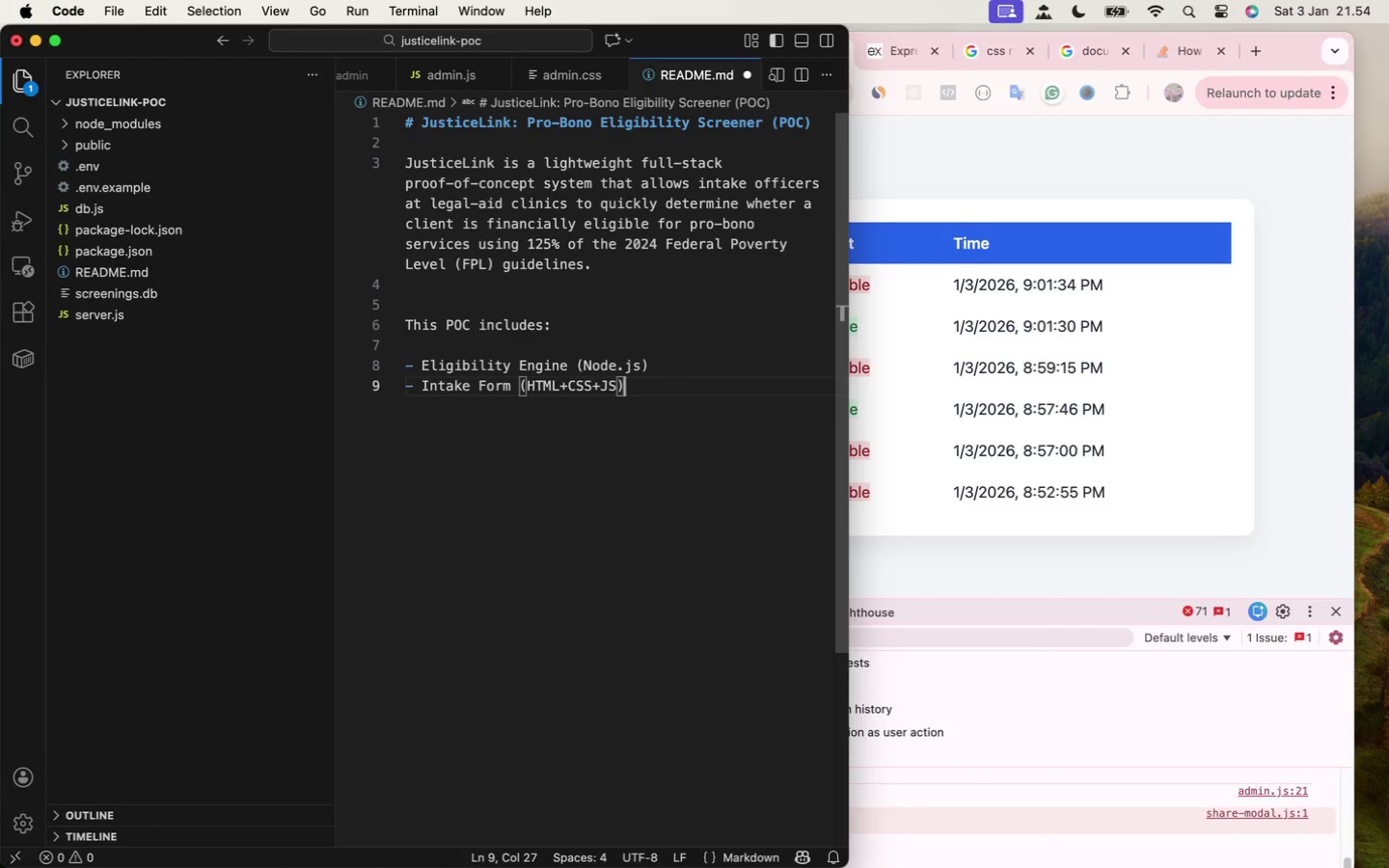 
key(ArrowRight)
 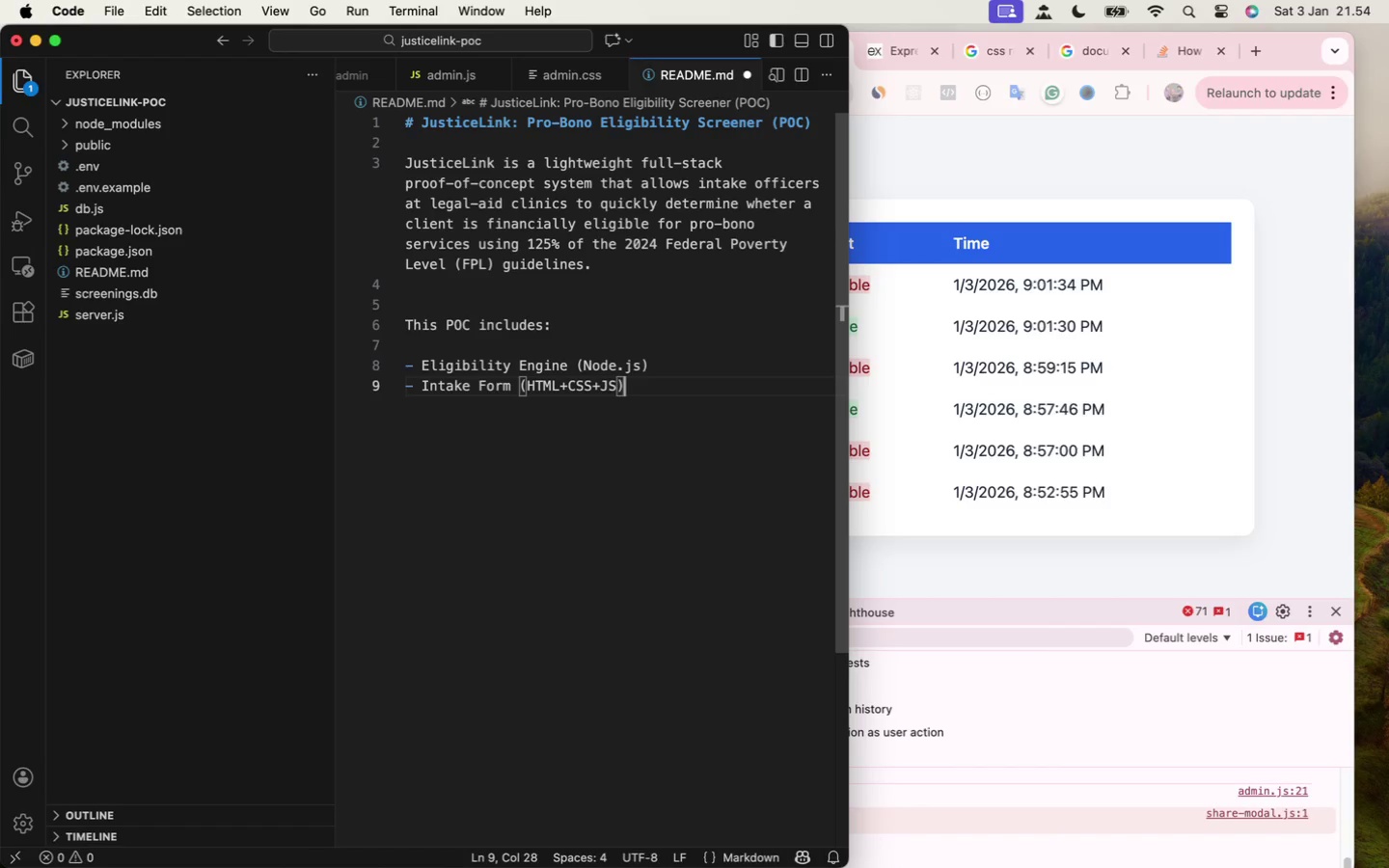 
key(Enter)
 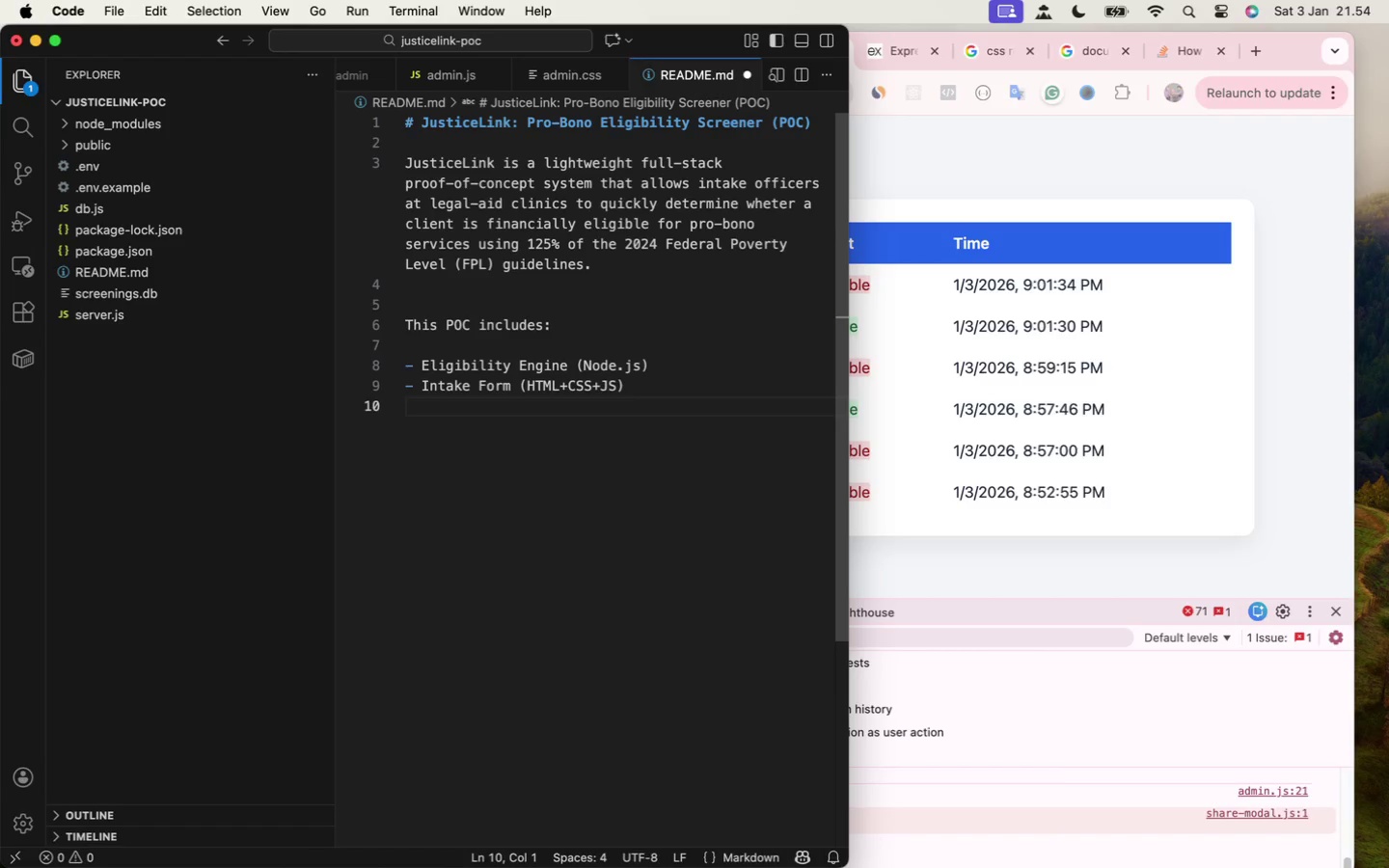 
type(- Data Persistance (SL)
key(Backspace)
type(QLite)
 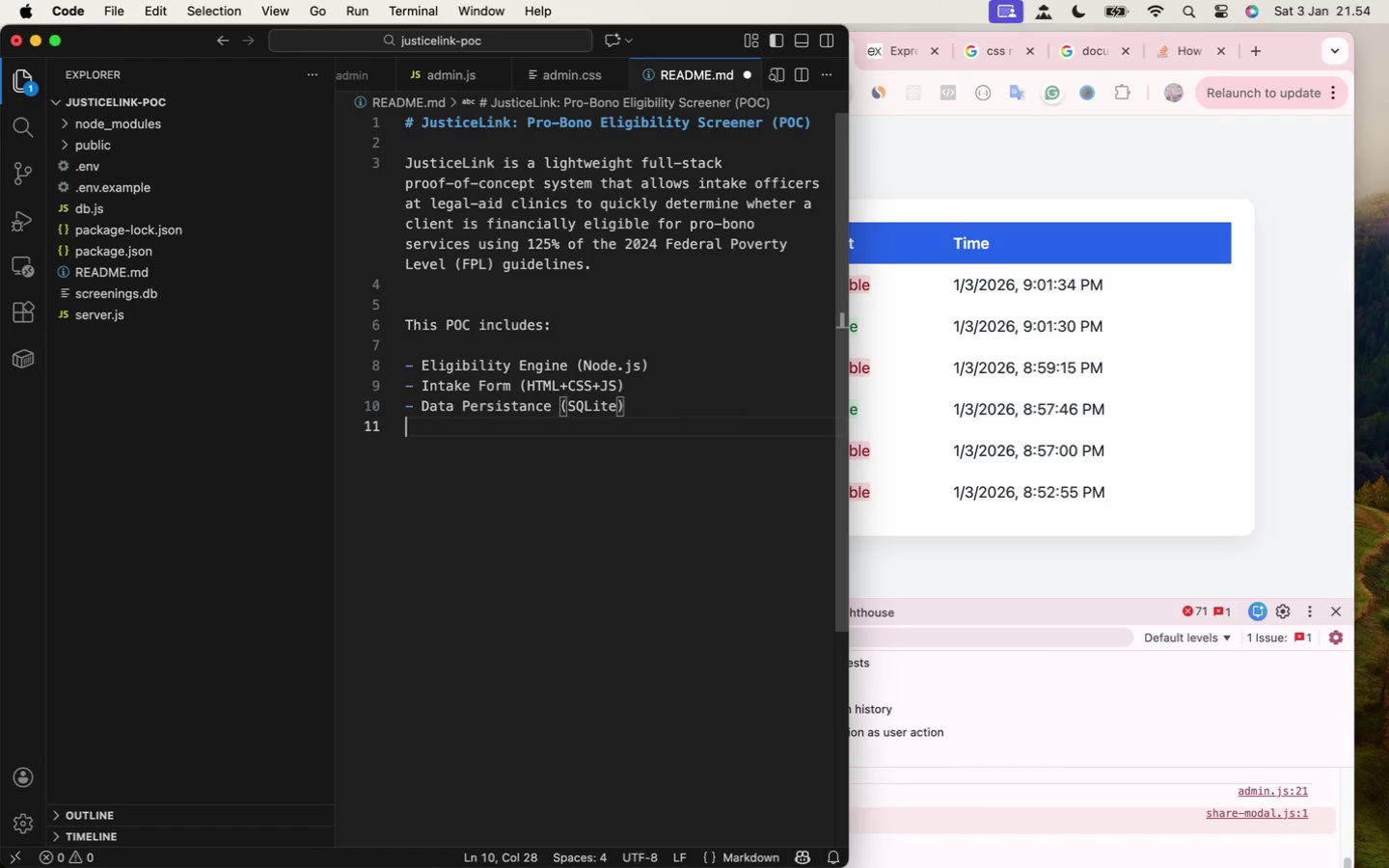 
 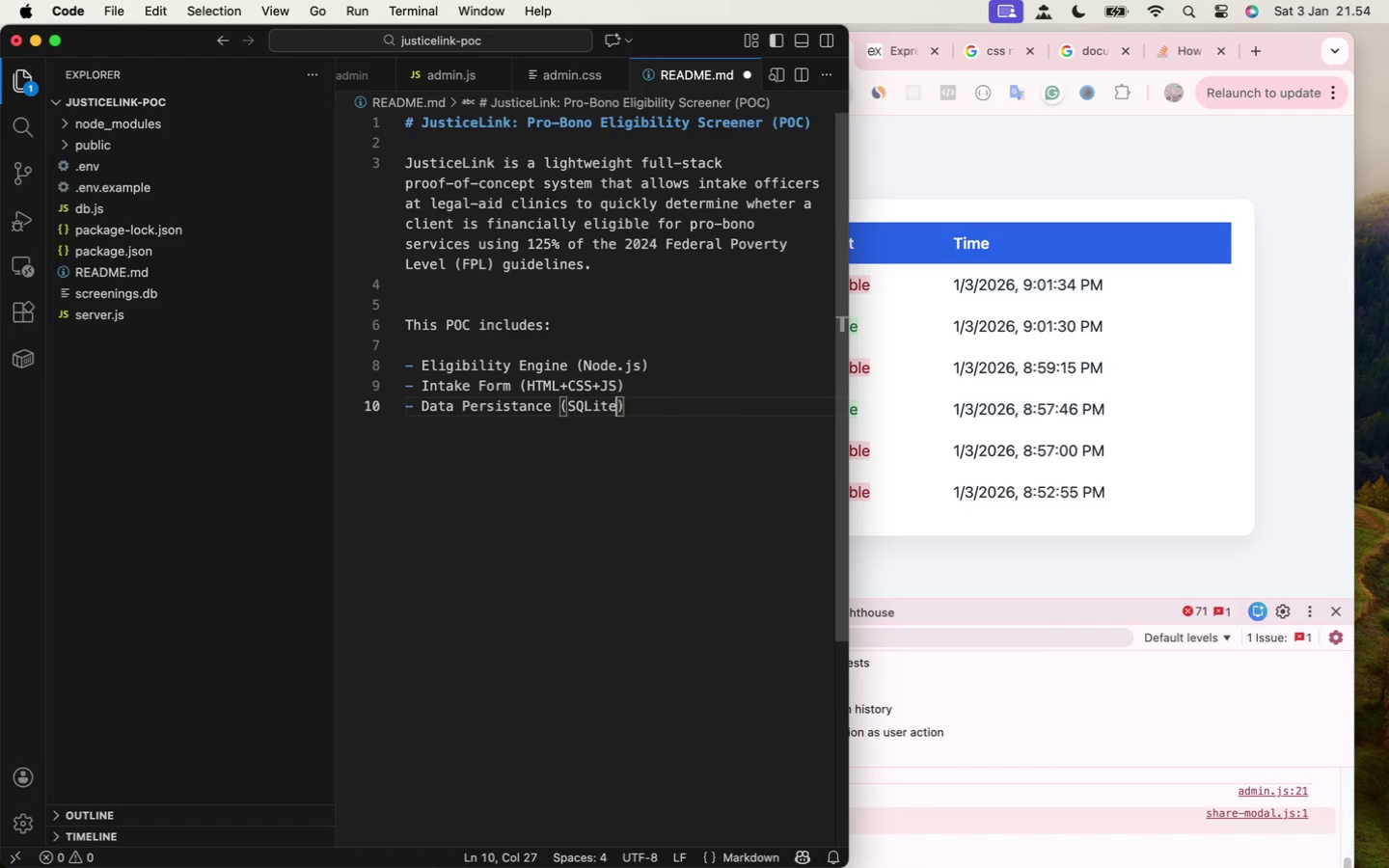 
key(ArrowRight)
 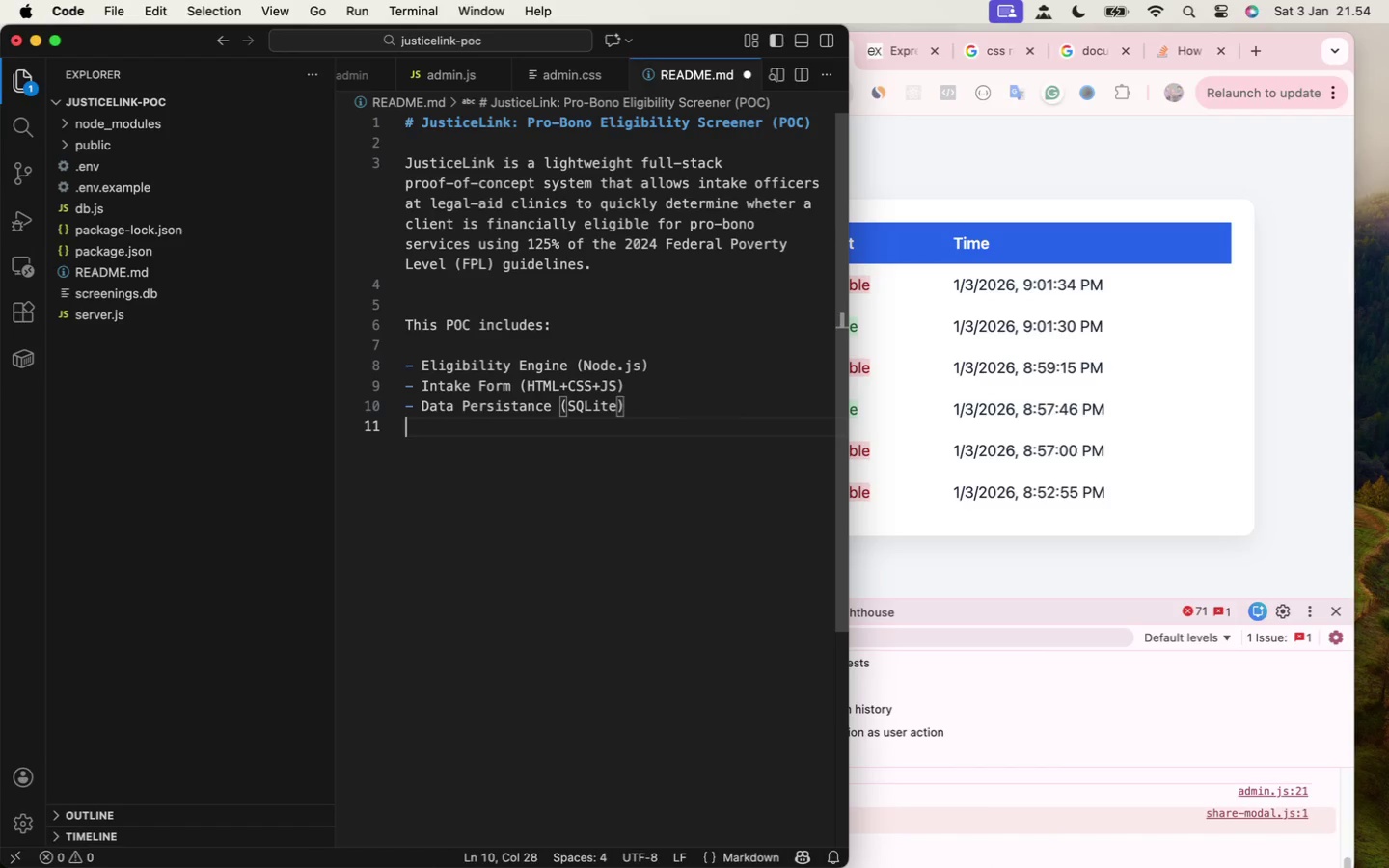 
key(Enter)
 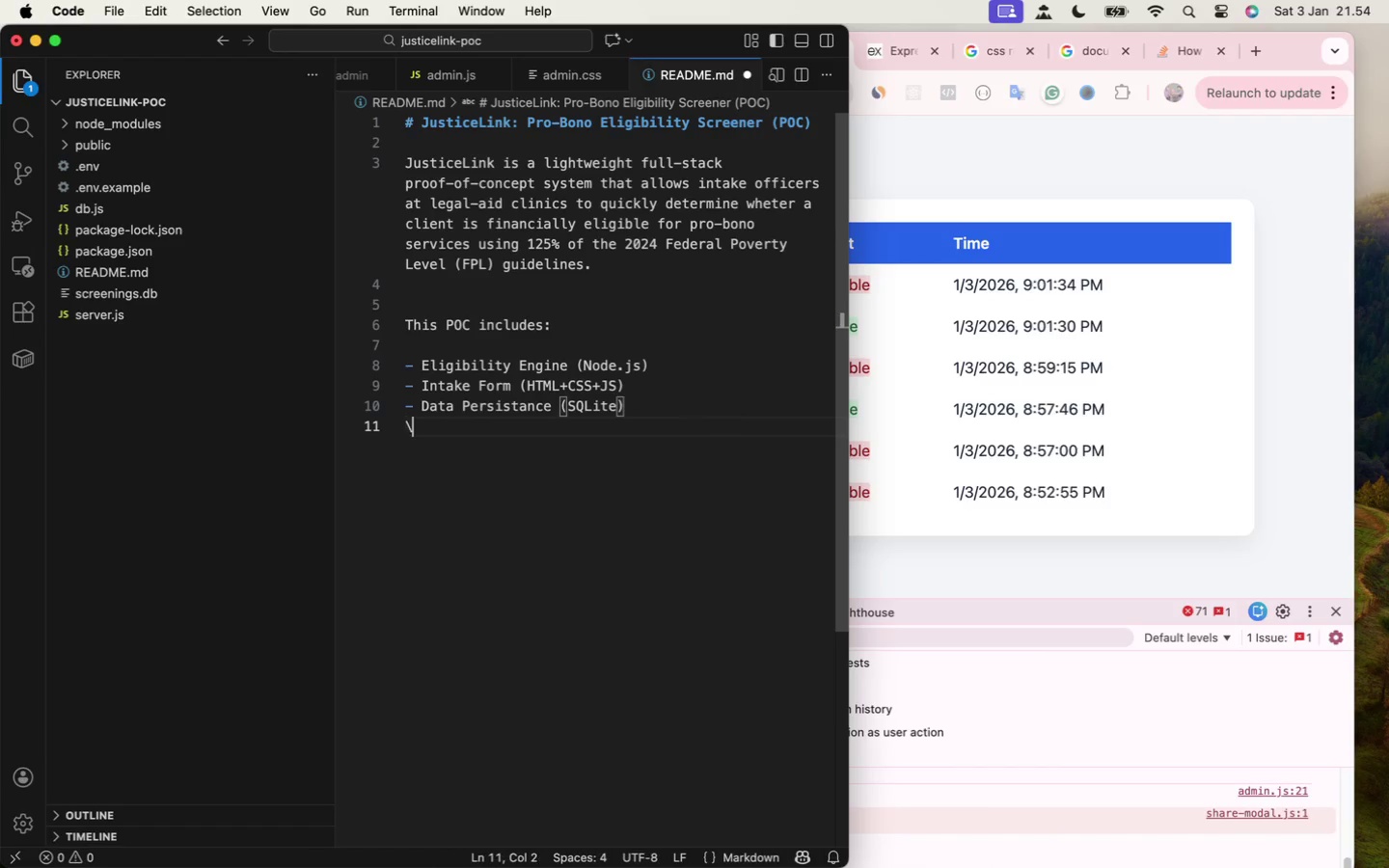 
key(Backslash)
 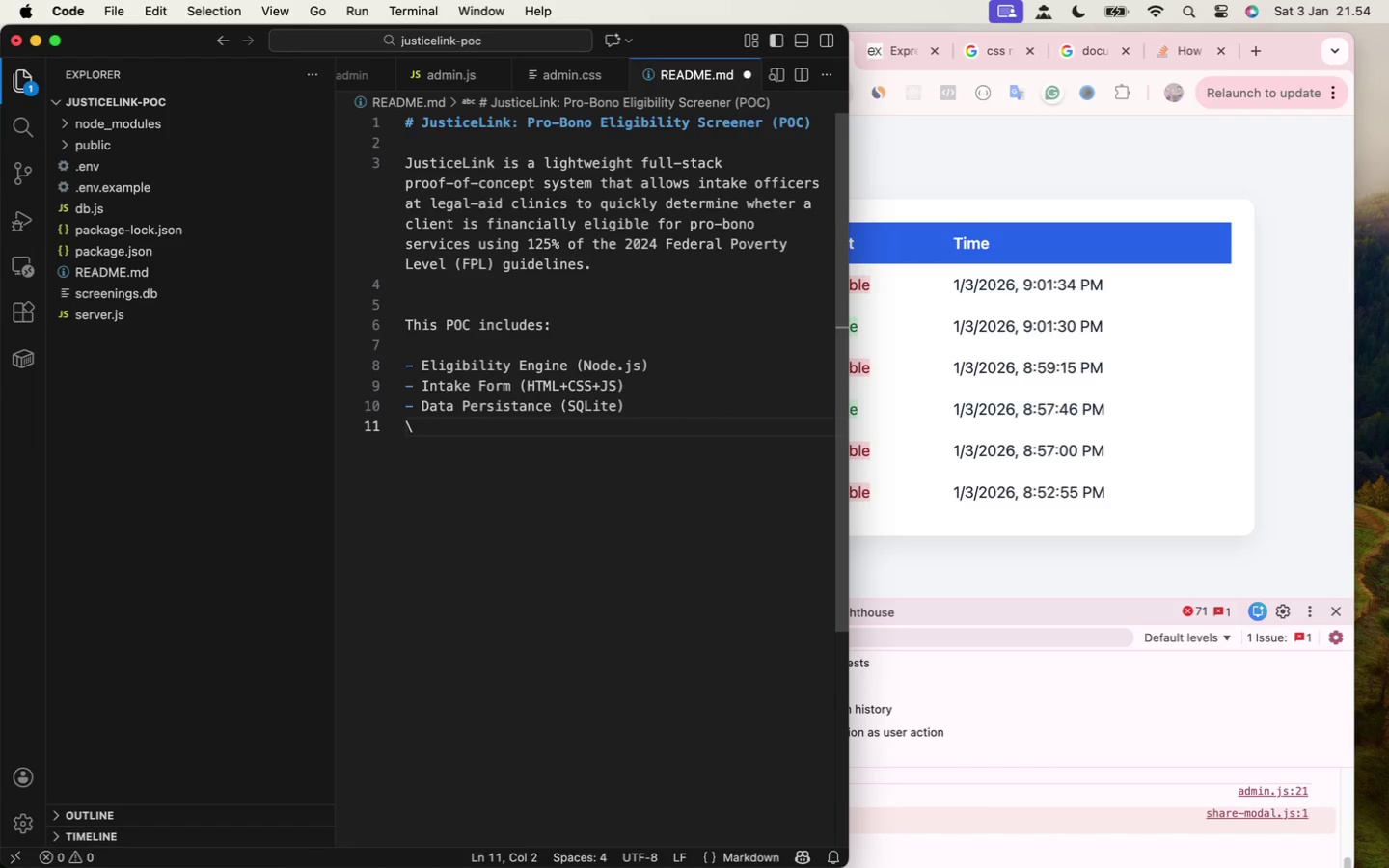 
key(Backspace)
 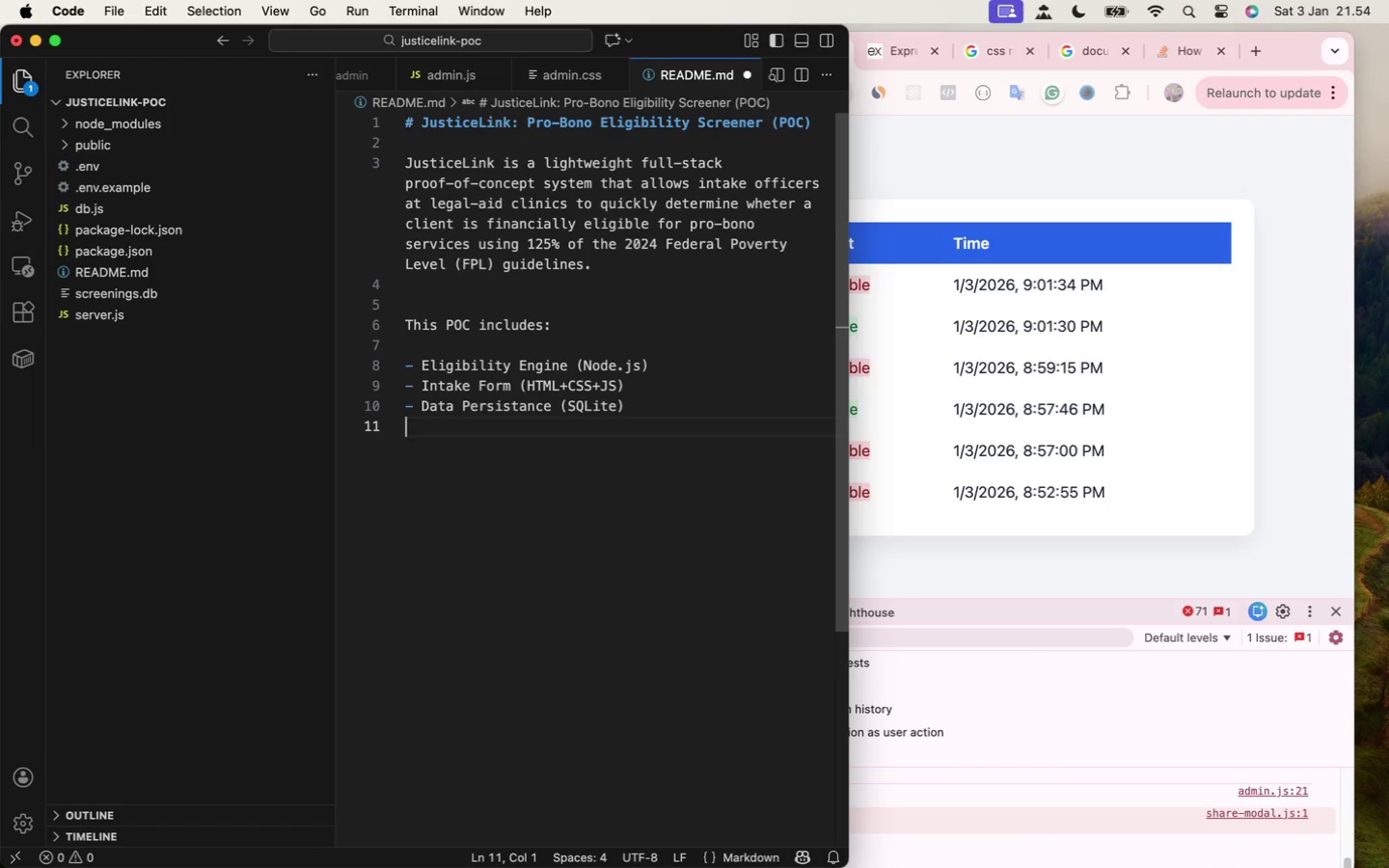 
type(- Review Dashboard (admi)
key(Backspace)
key(Backspace)
key(Backspace)
key(Backspace)
type(password protected)
 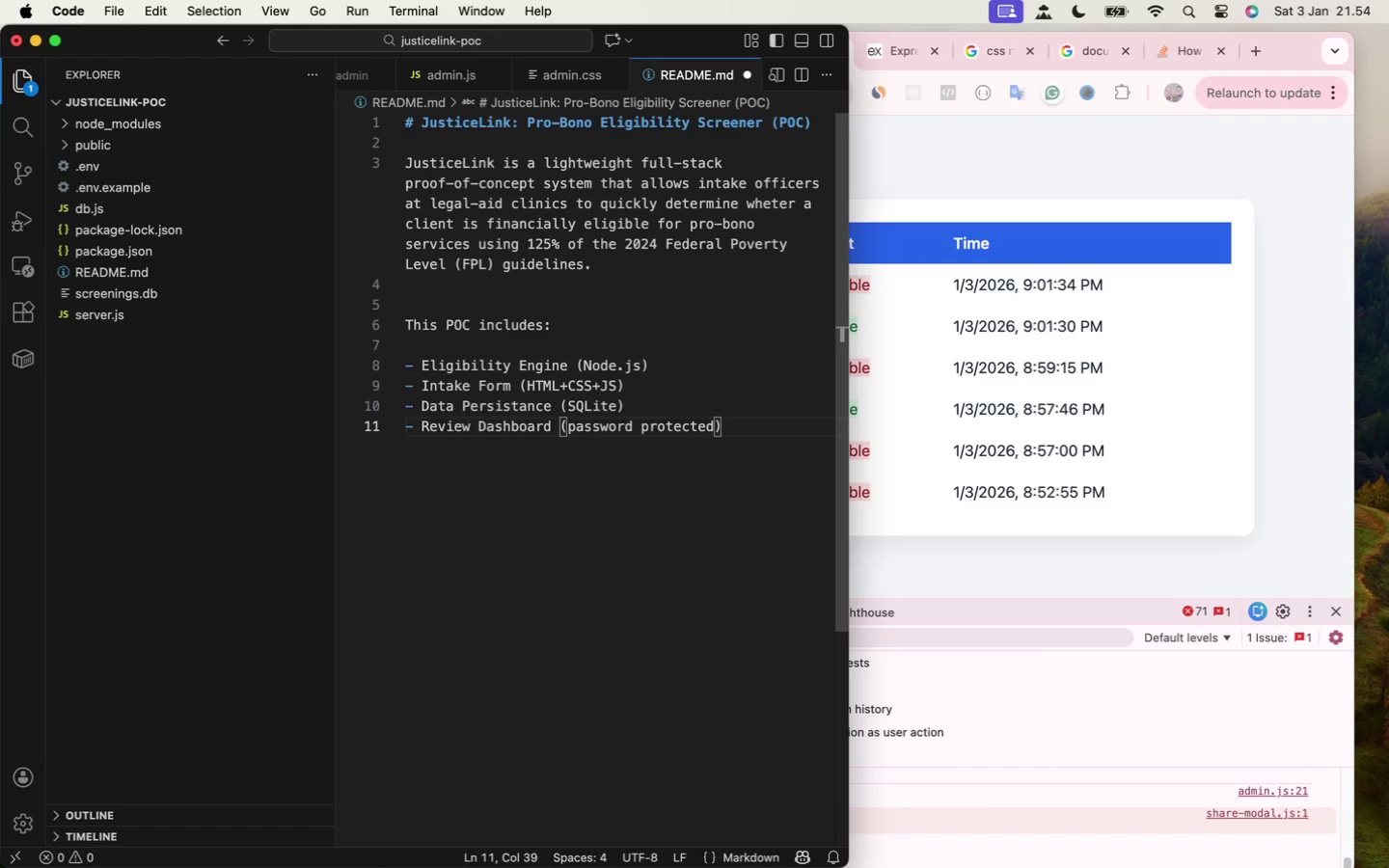 
key(ArrowRight)
 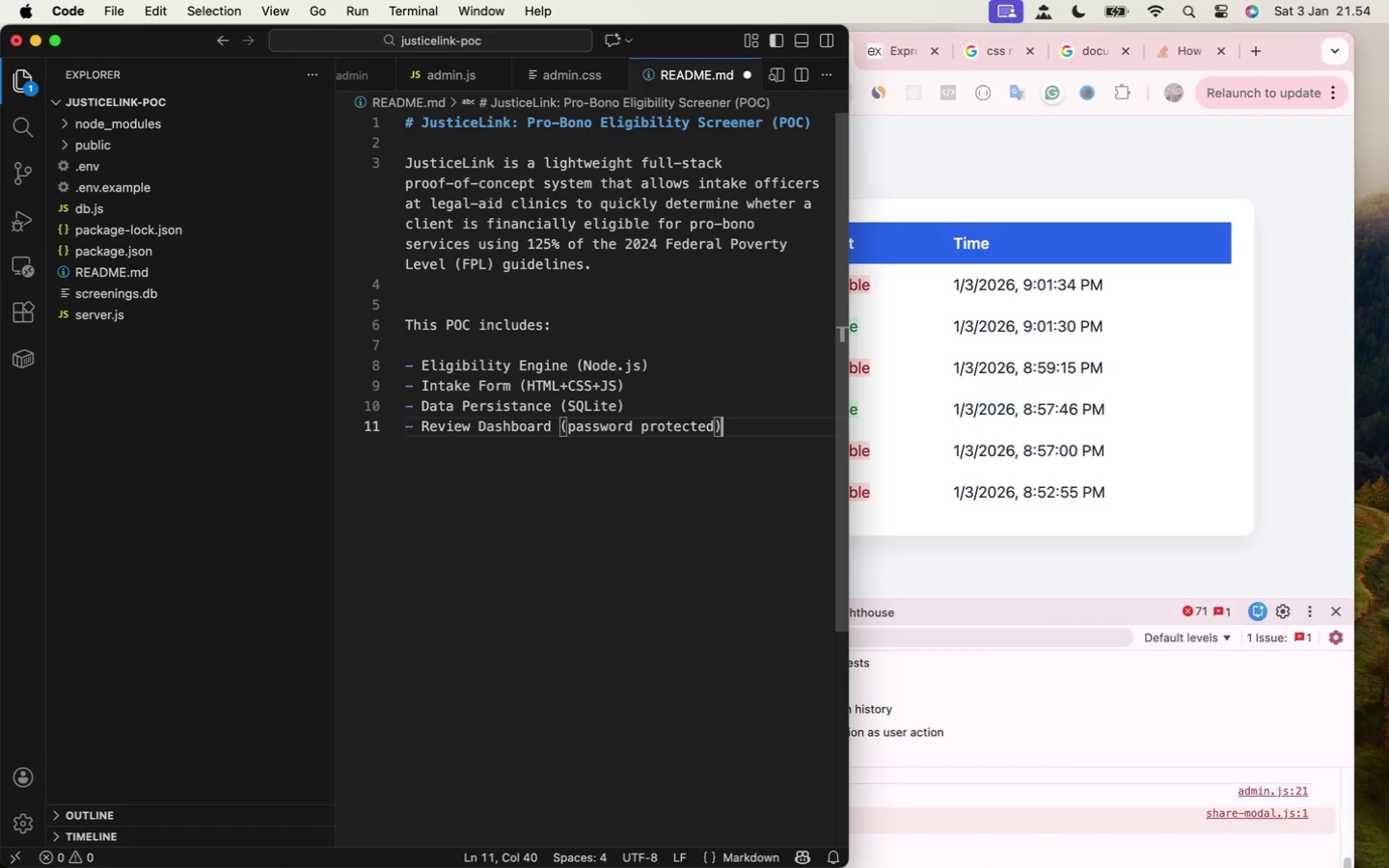 
key(Enter)
 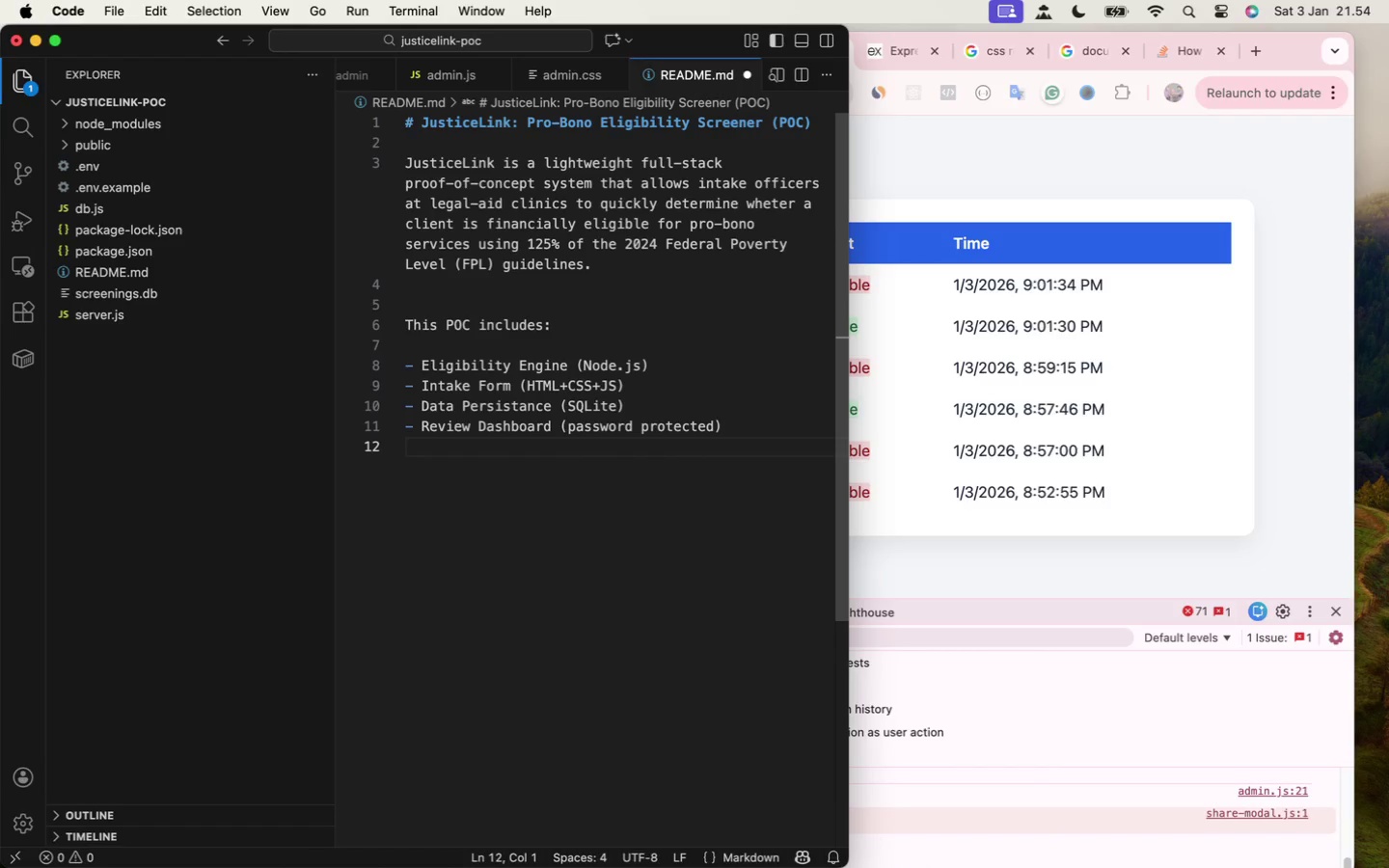 
type(- Deployment-ready configuration (Railway)
 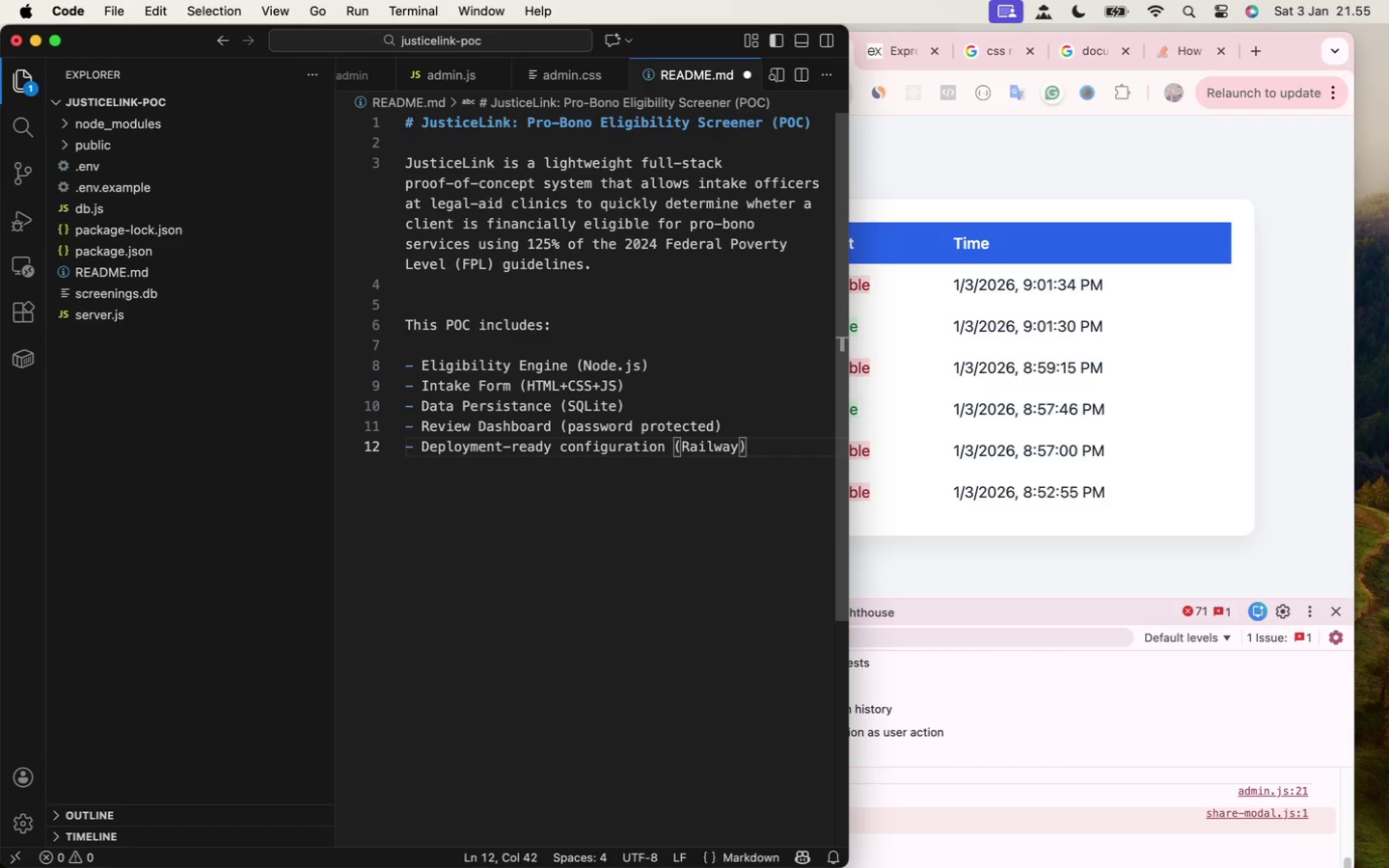 
key(ArrowRight)
 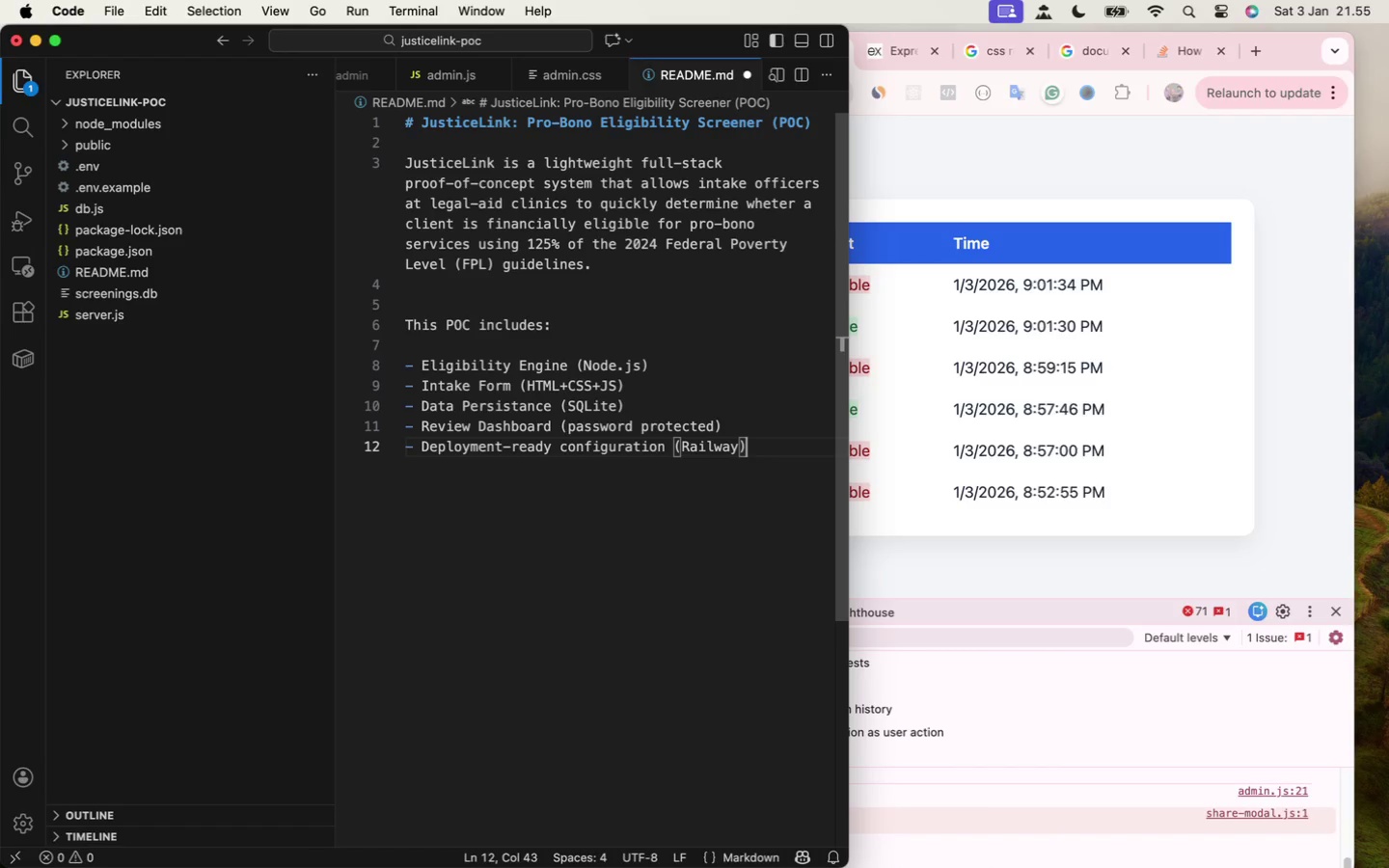 
wait(30.2)
 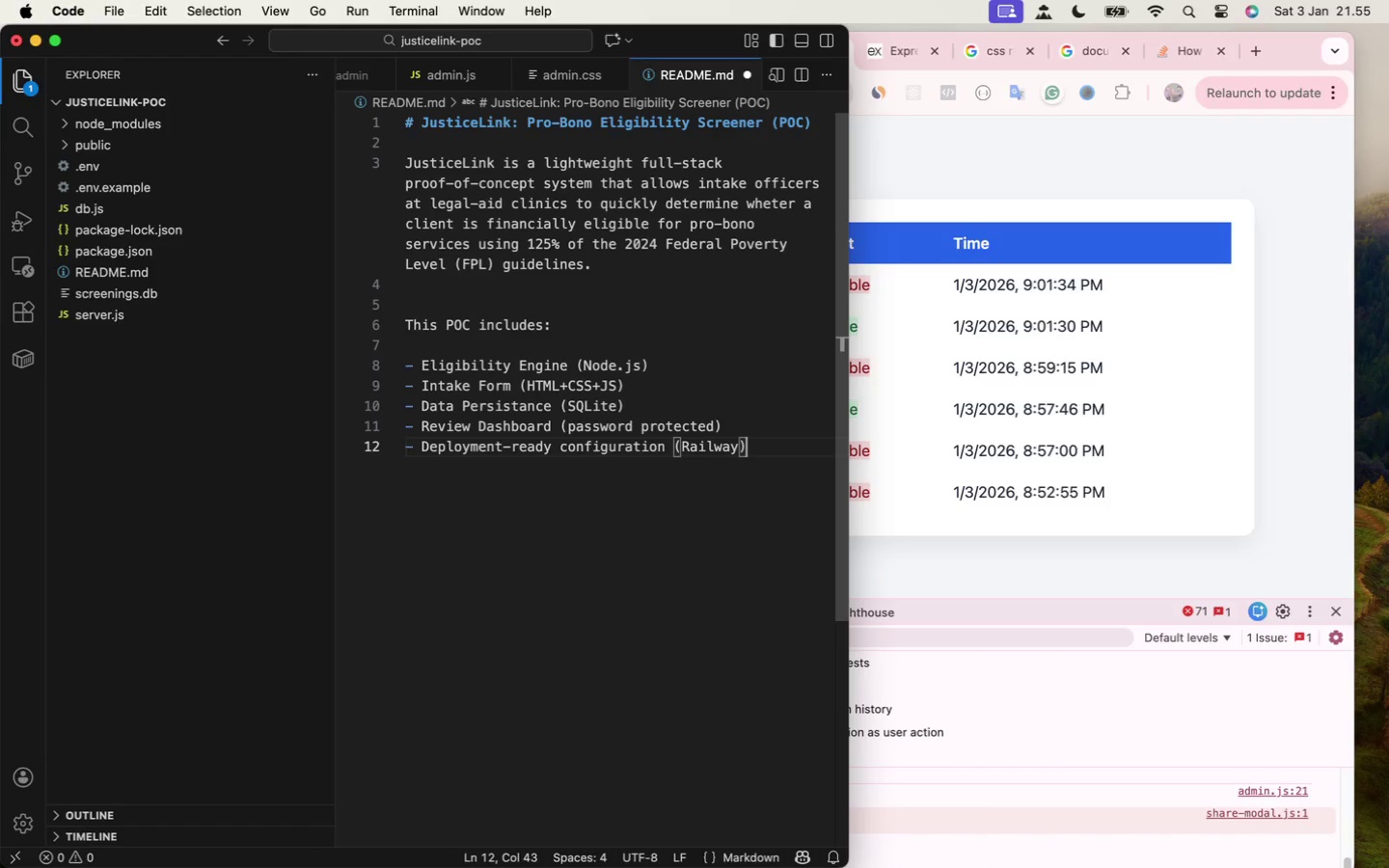 
key(Enter)
 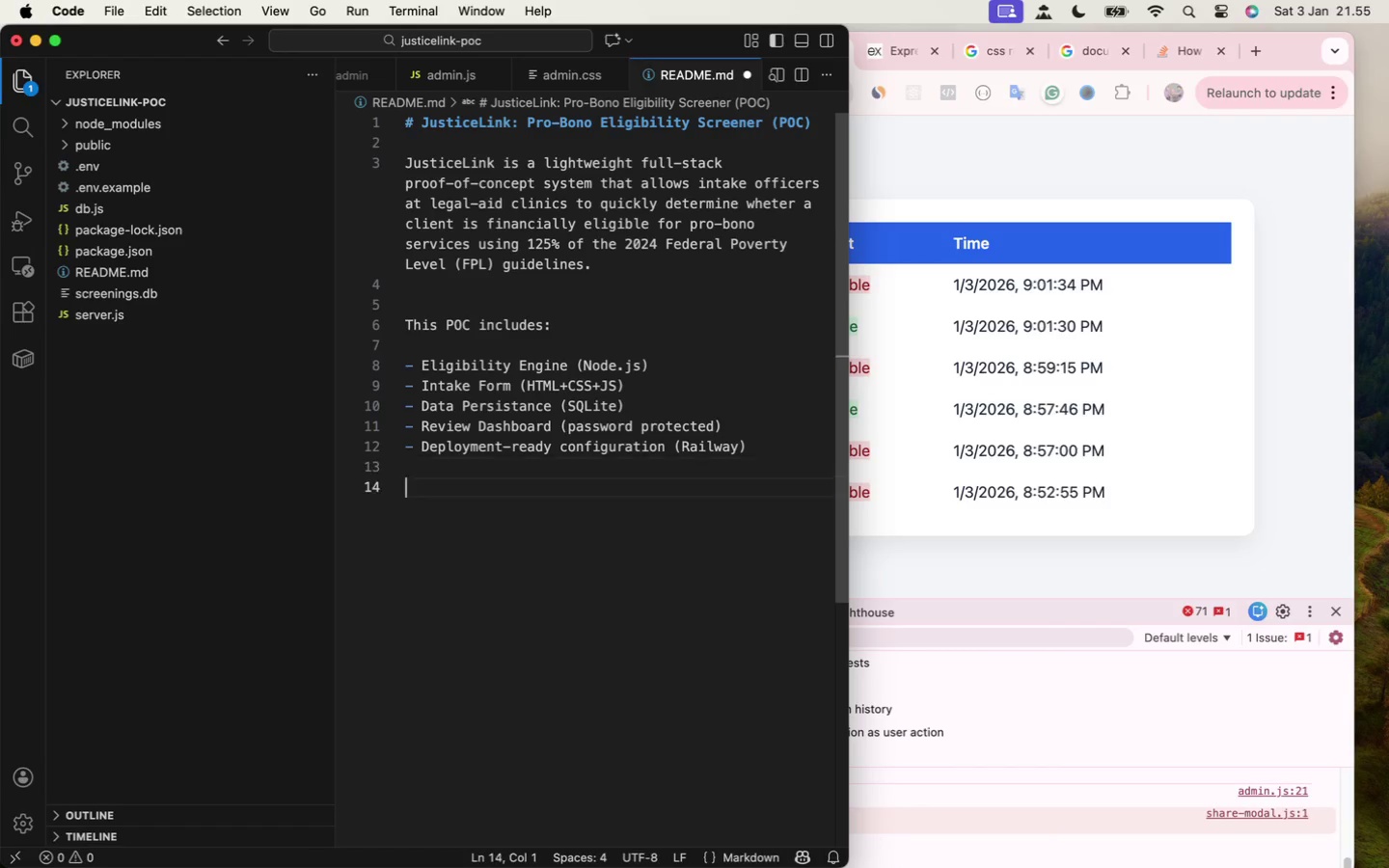 
key(Enter)
 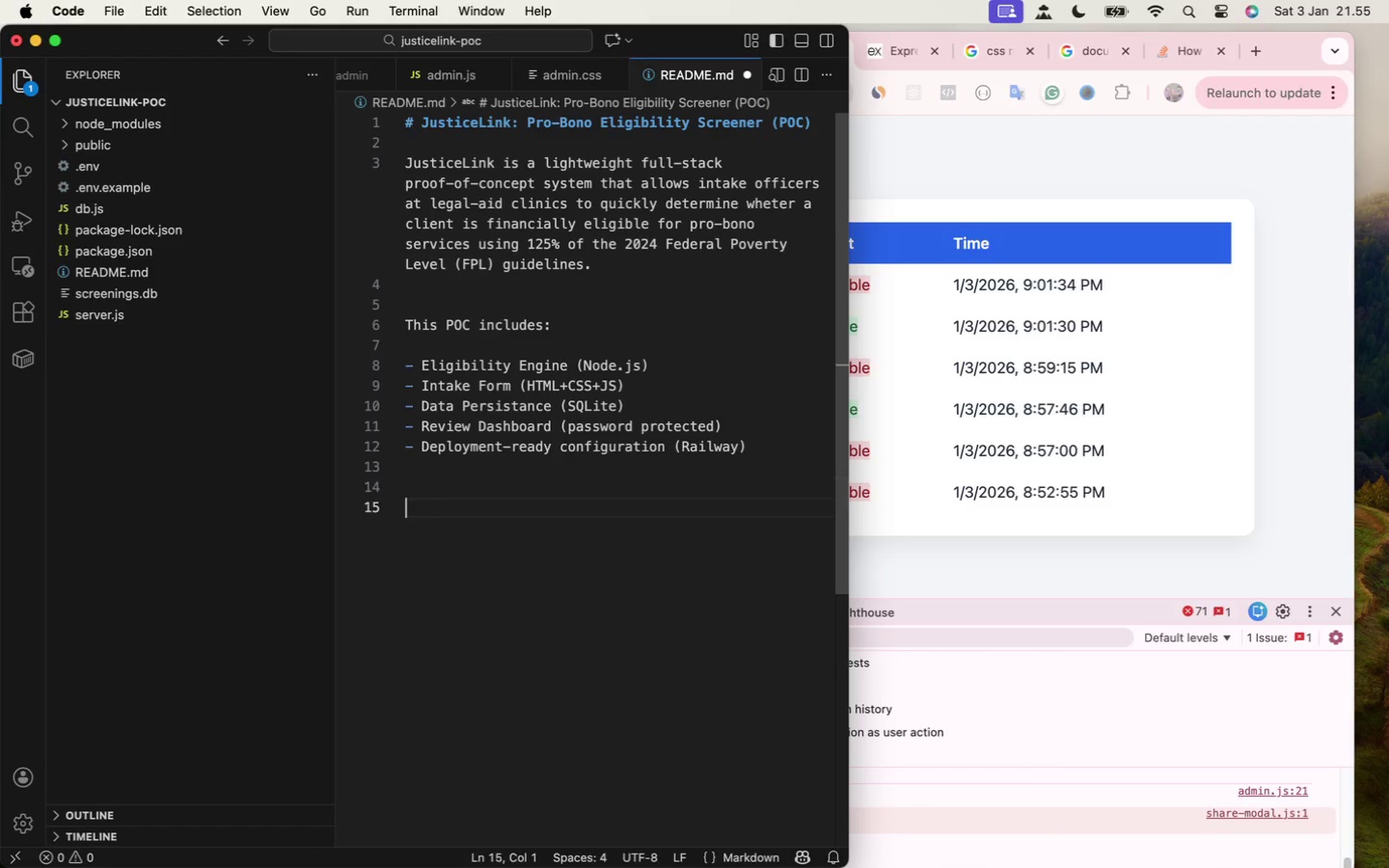 
key(Enter)
 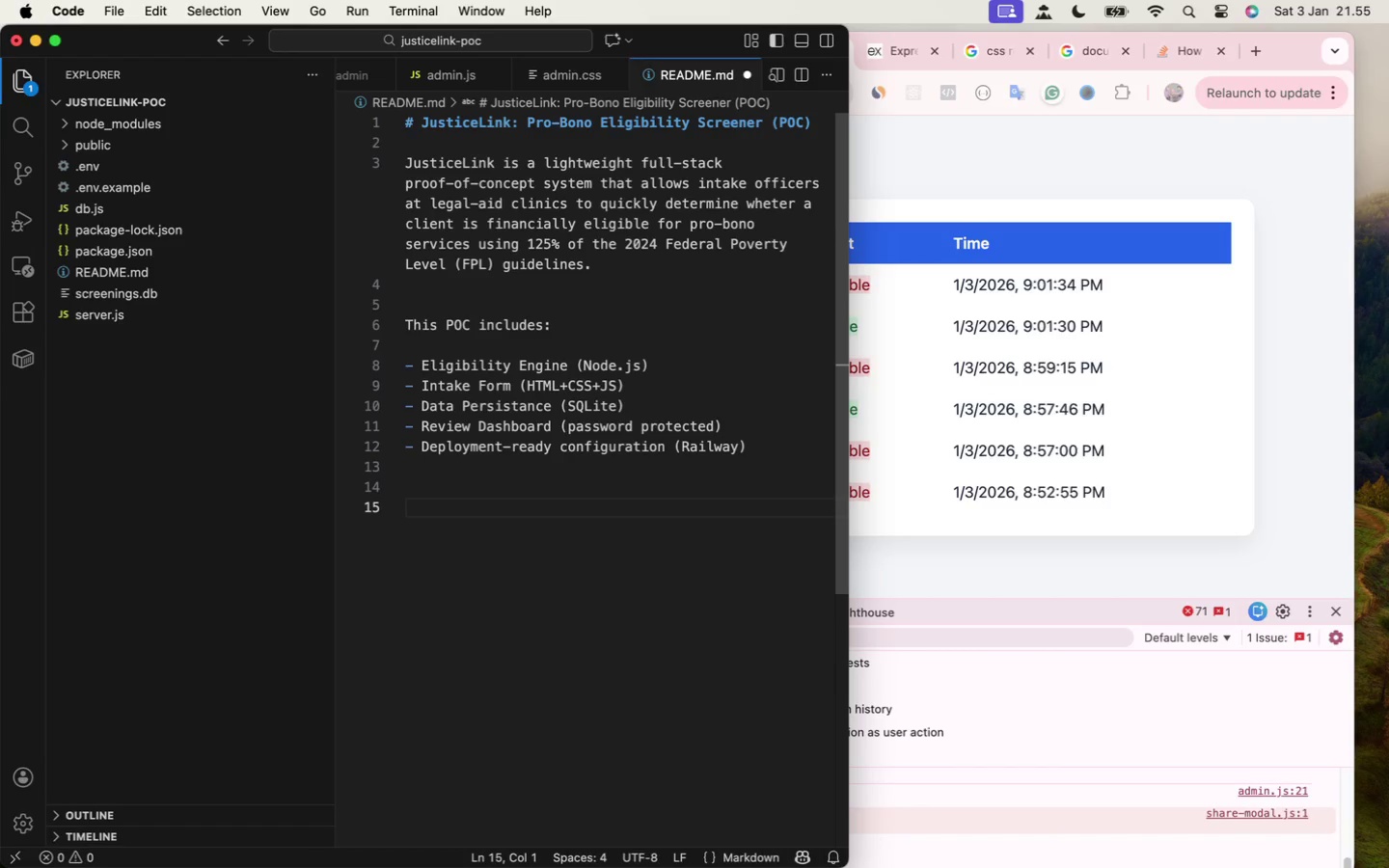 
type(## Seti[)
key(Backspace)
key(Backspace)
type(up)
key(Backspace)
key(Backspace)
key(Backspace)
key(Backspace)
key(Backspace)
type(Setup and Requirement)
 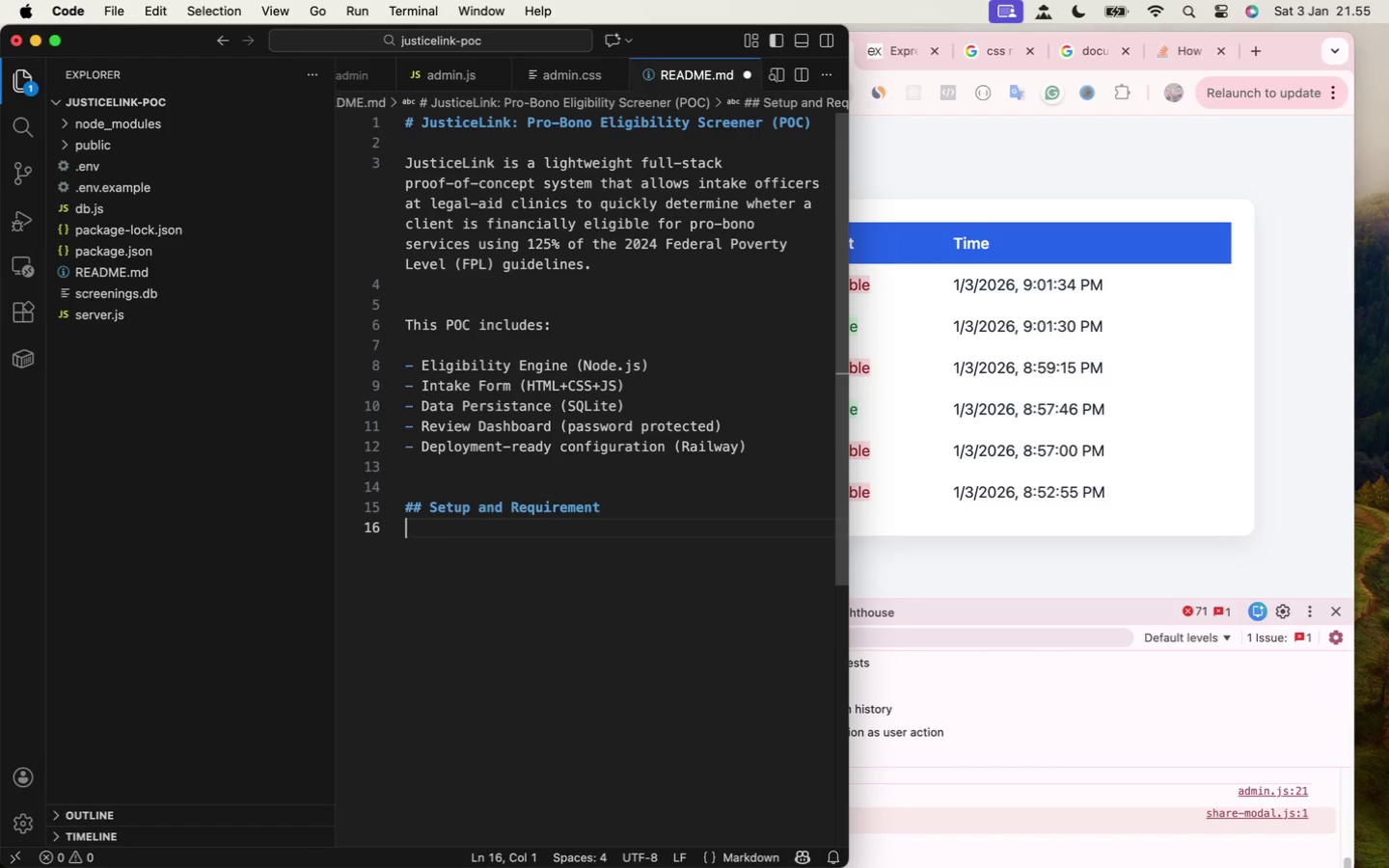 
 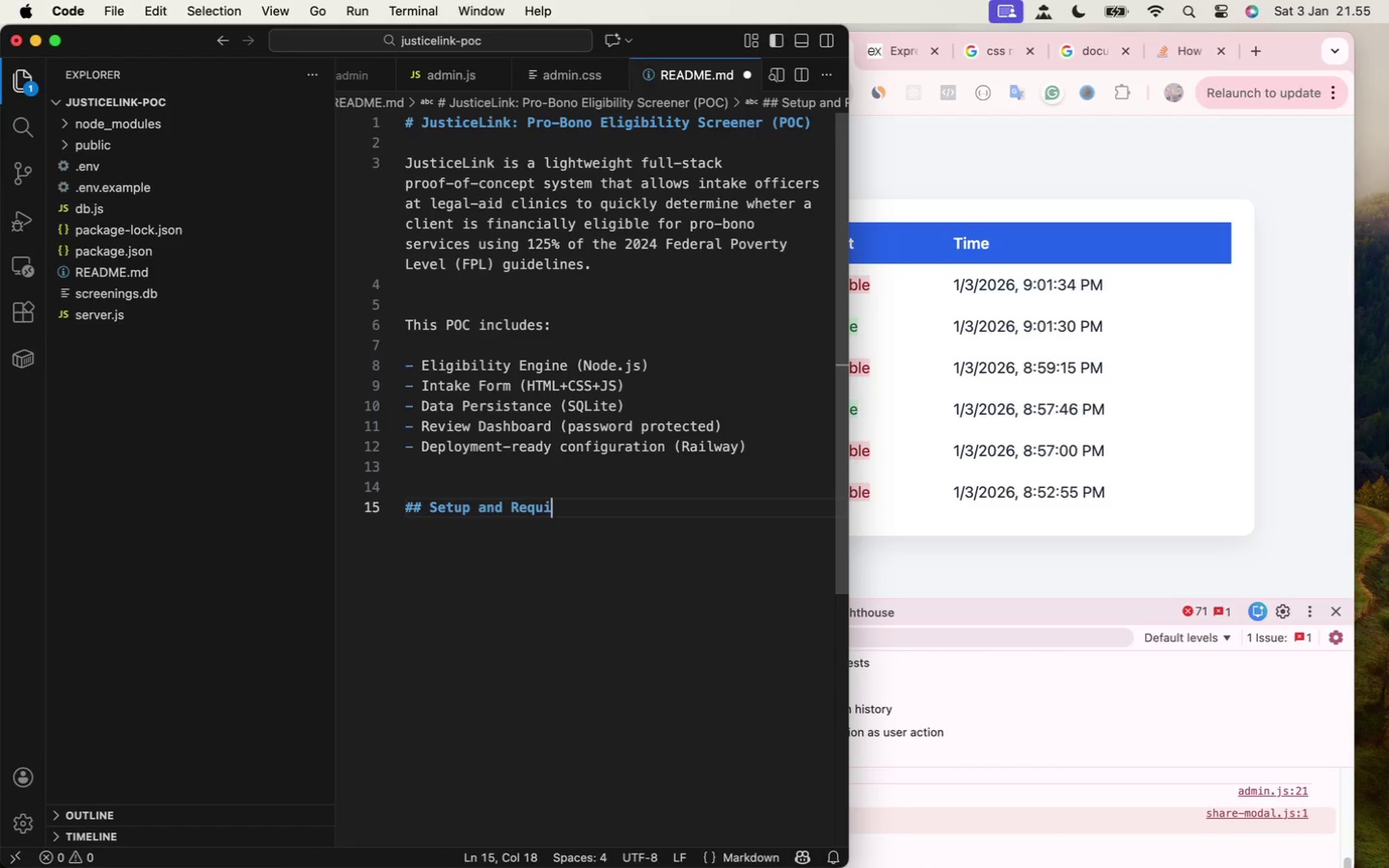 
key(Enter)
 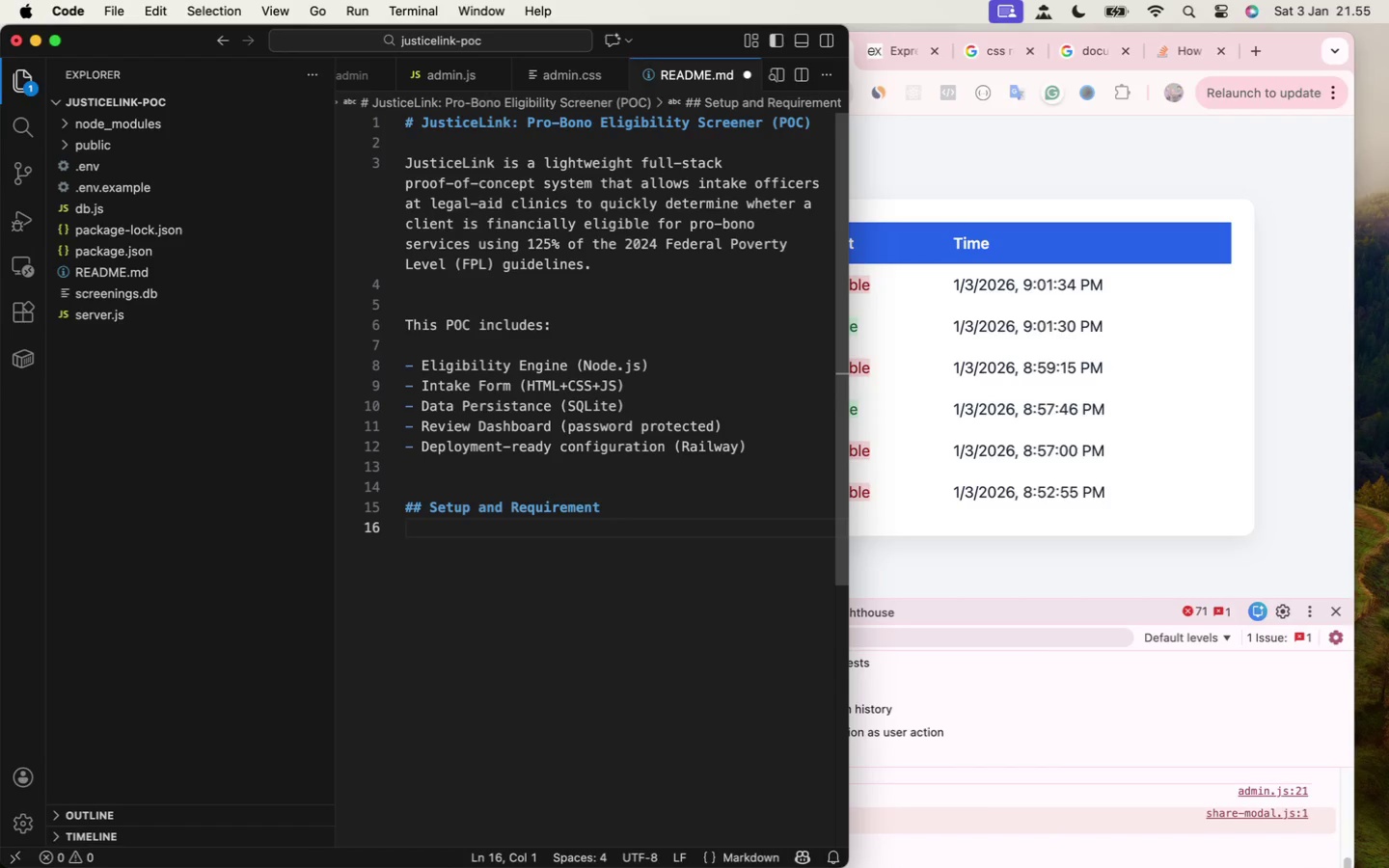 
wait(7.29)
 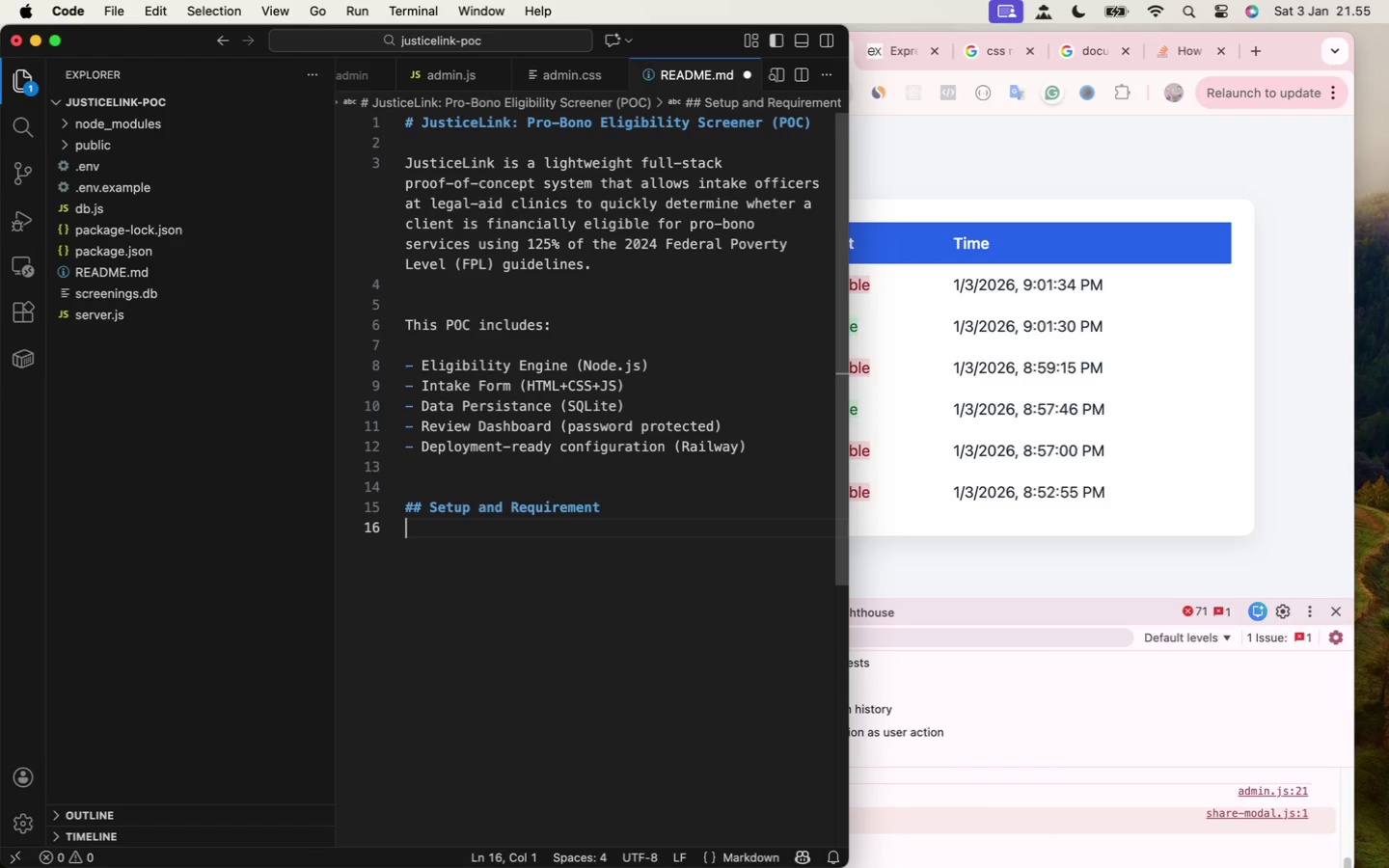 
type(Node.js 20+)
 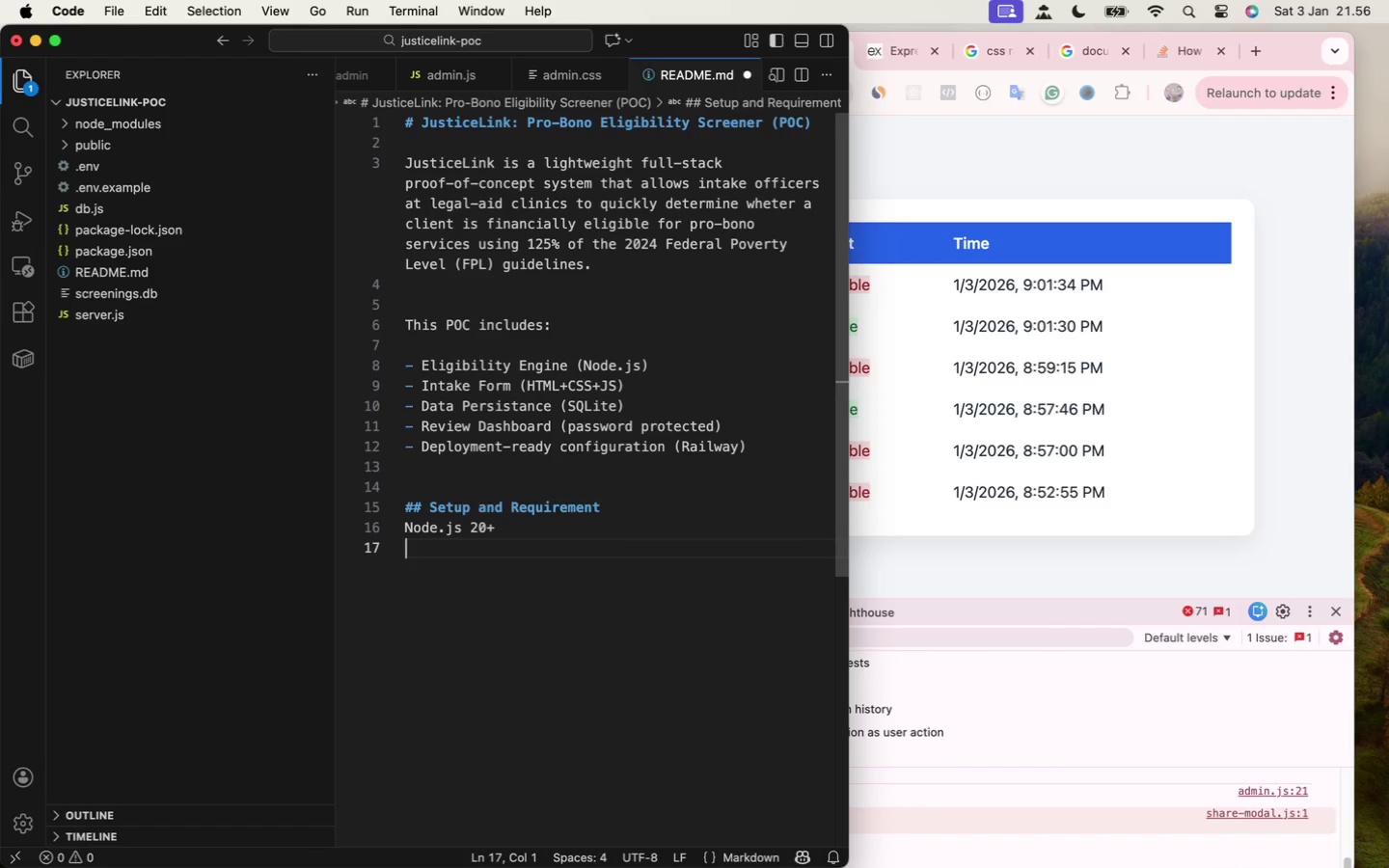 
 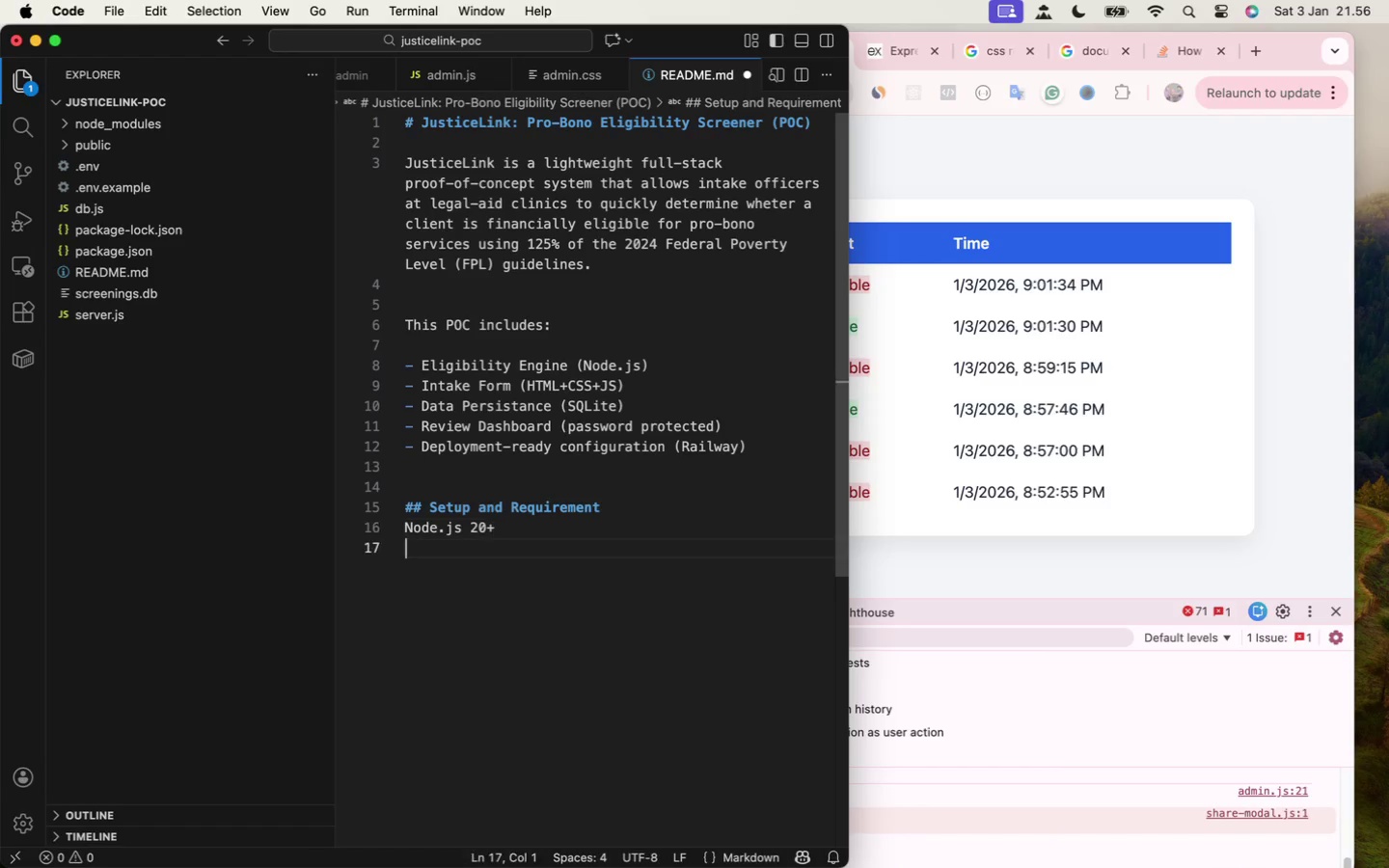 
key(Enter)
 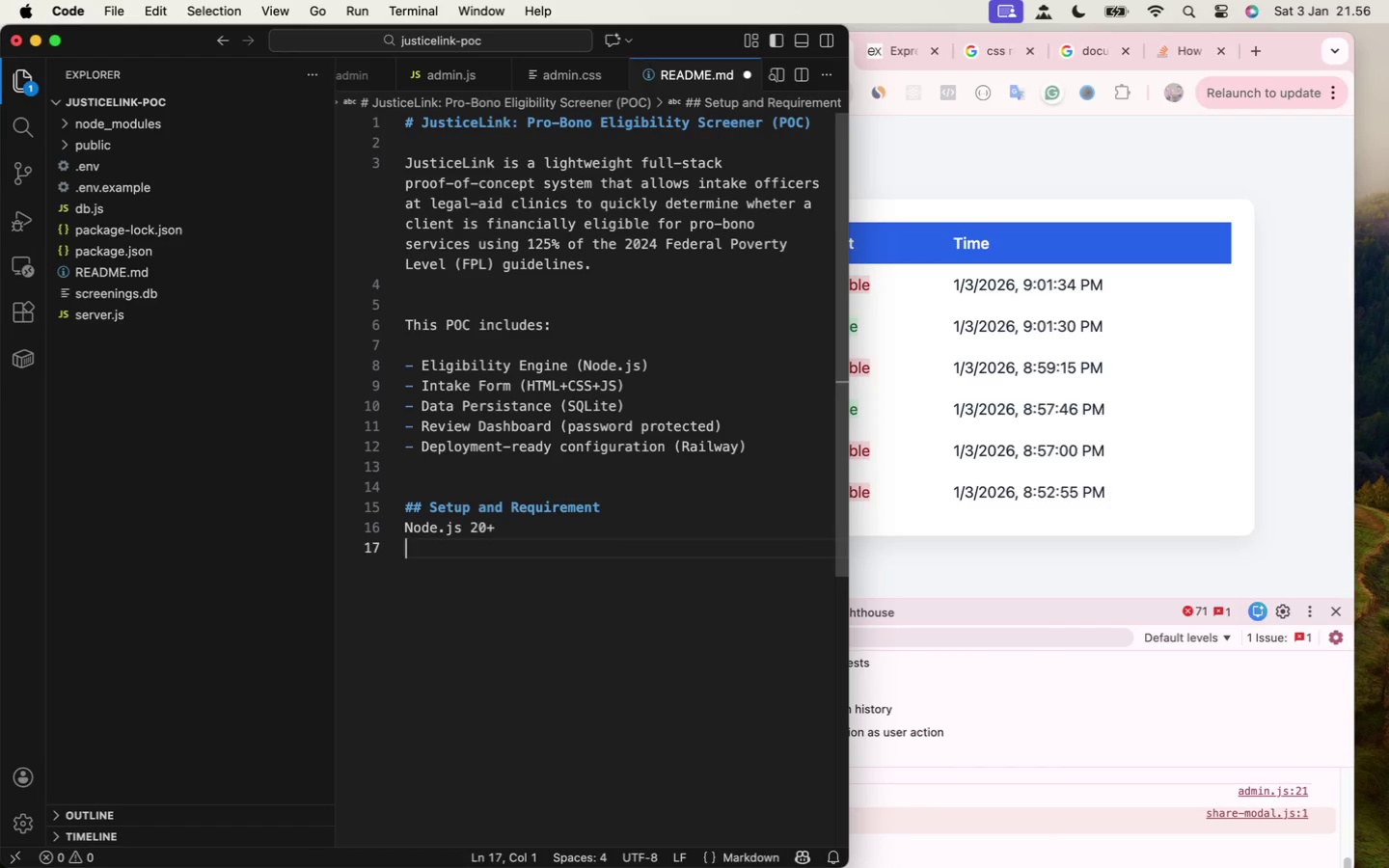 
key(Enter)
 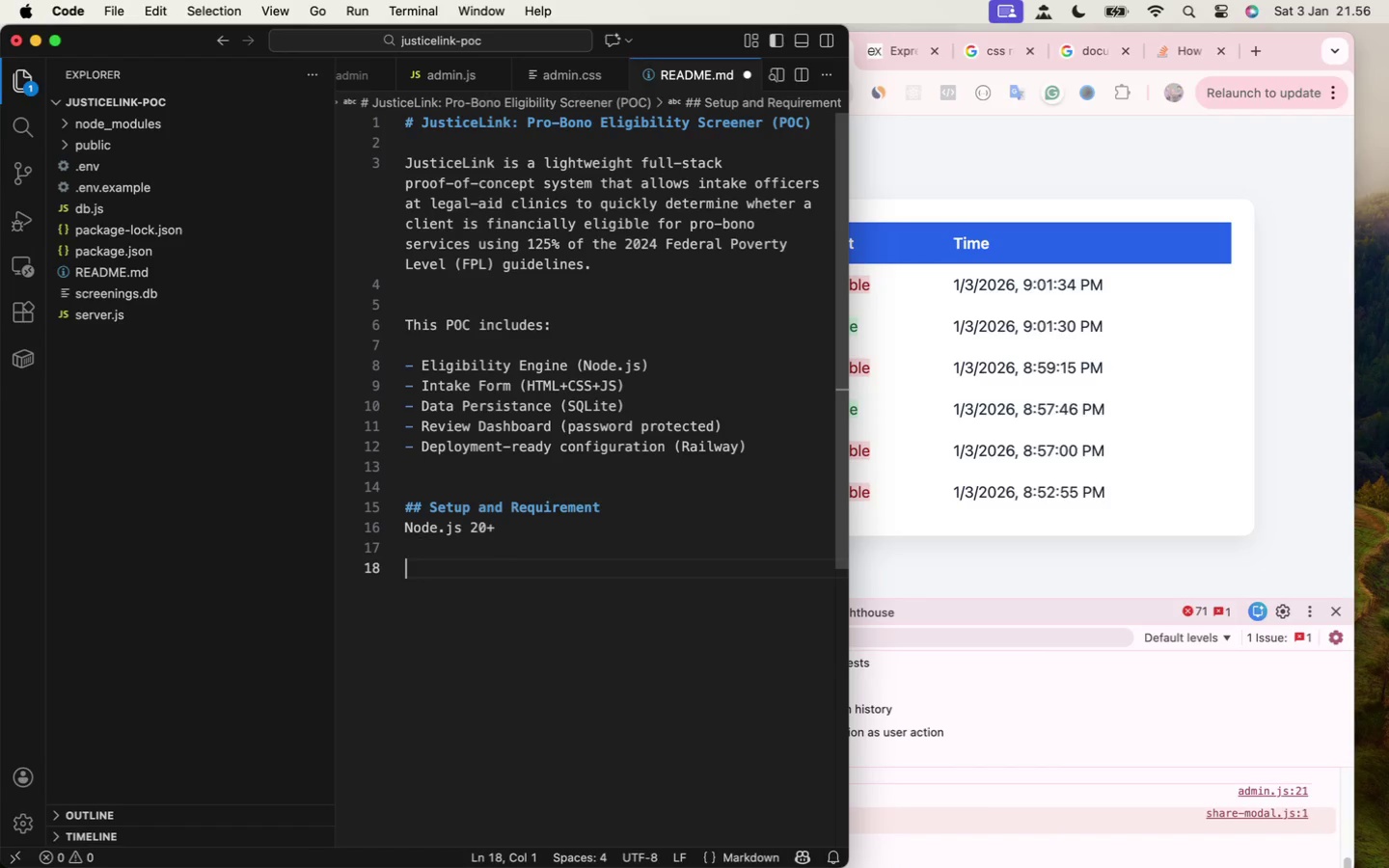 
wait(7.03)
 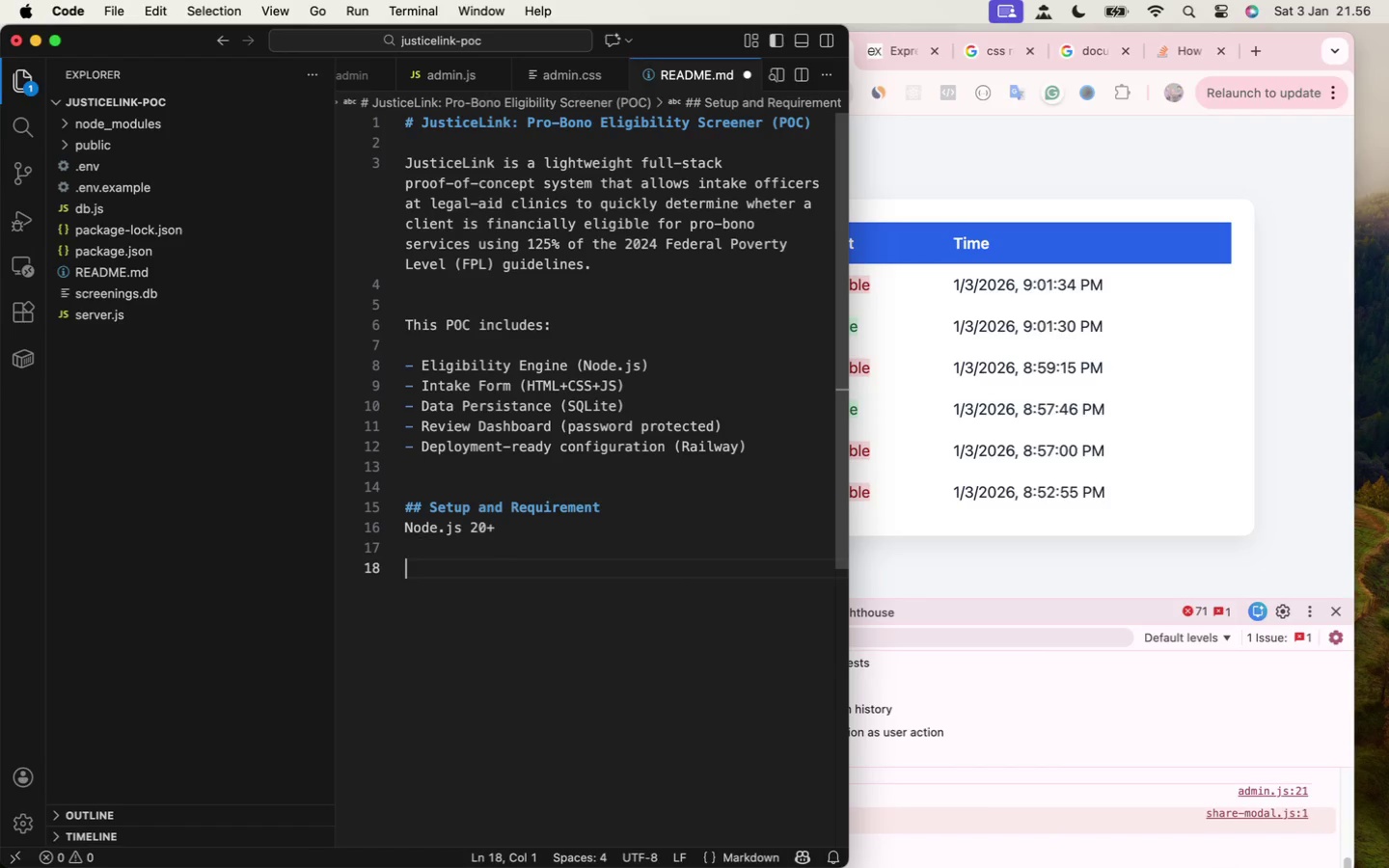 
key(ArrowUp)
 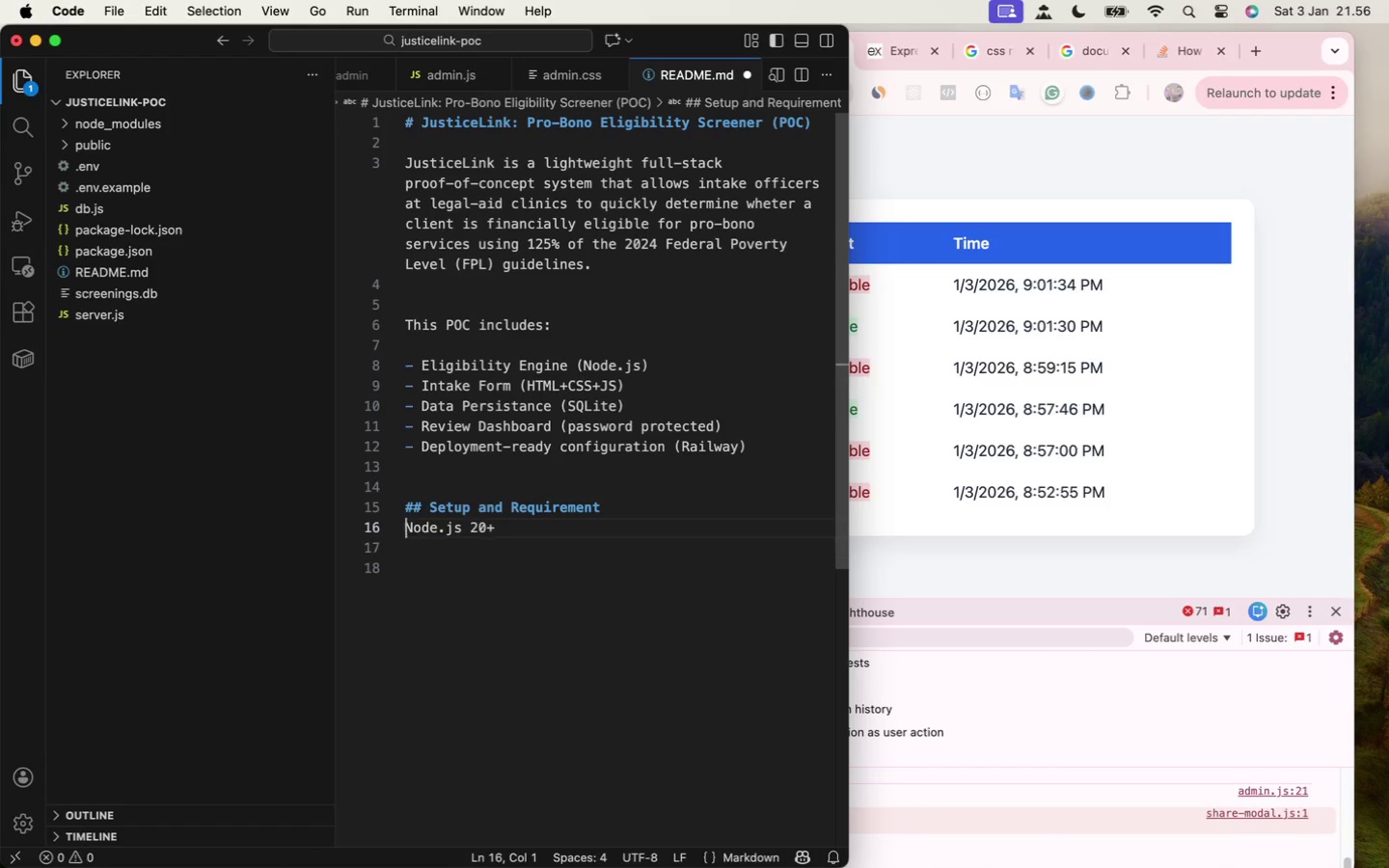 
key(ArrowUp)
 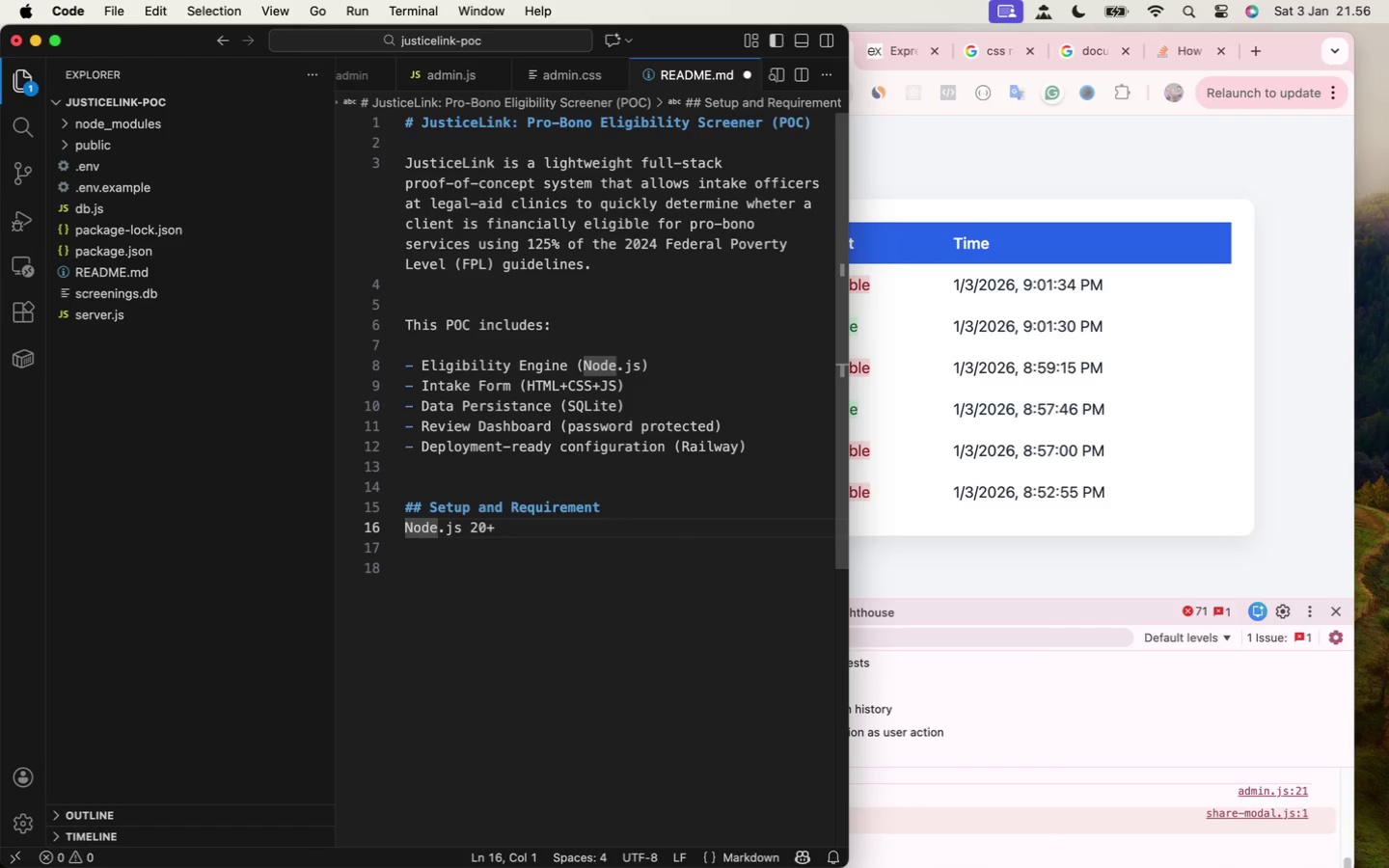 
type(This project n)
key(Backspace)
type(needs )
 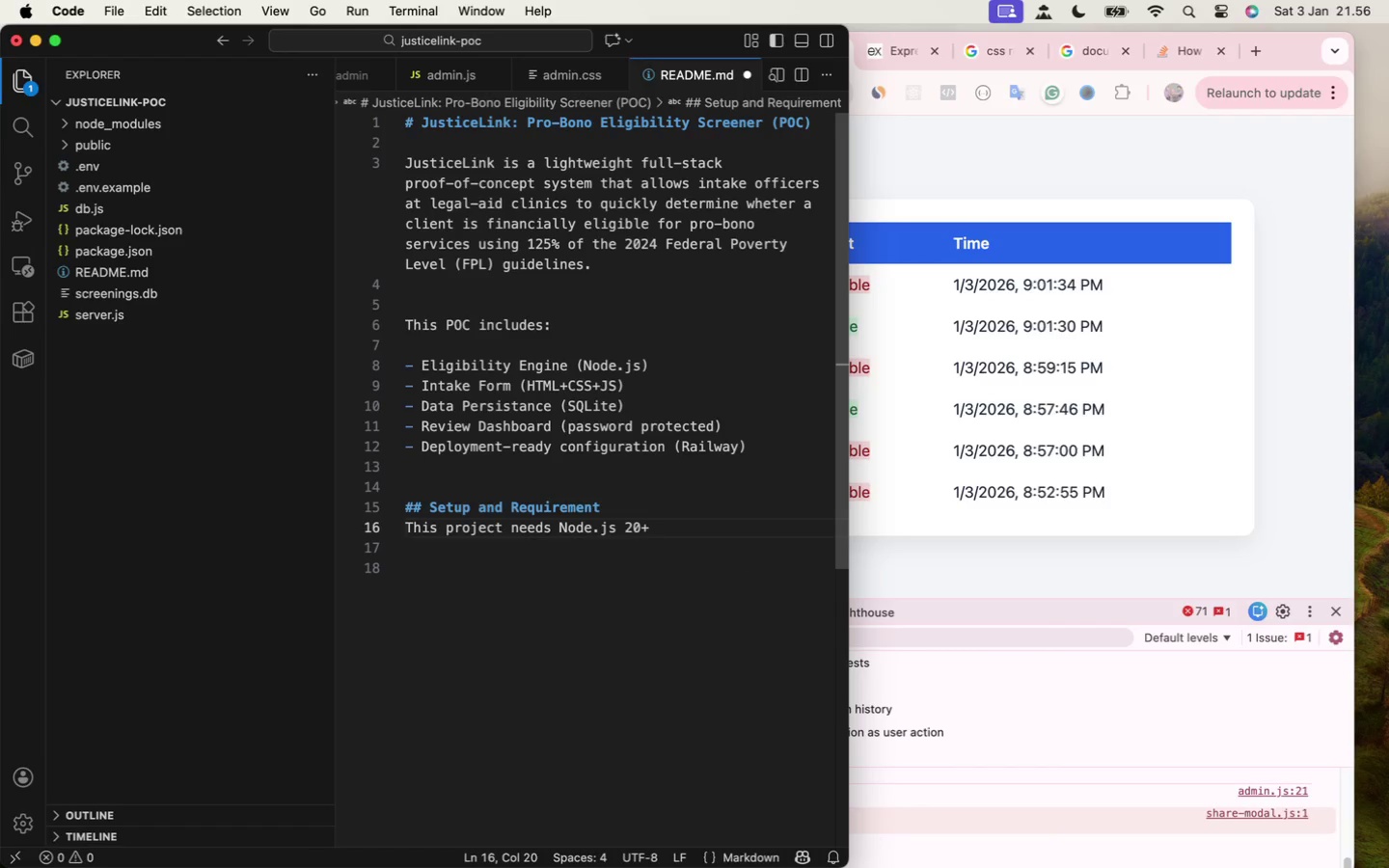 
key(ArrowDown)
 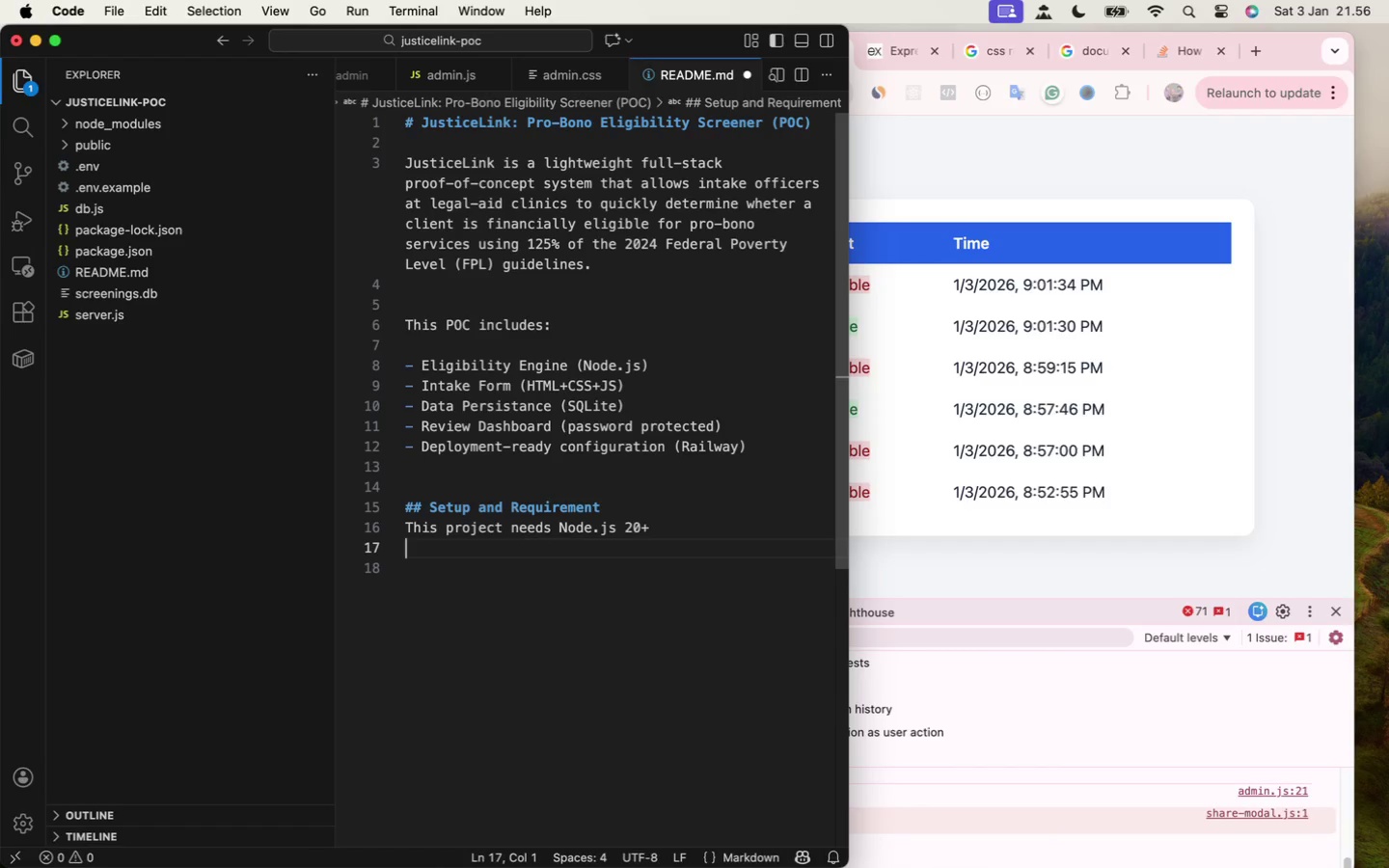 
wait(6.51)
 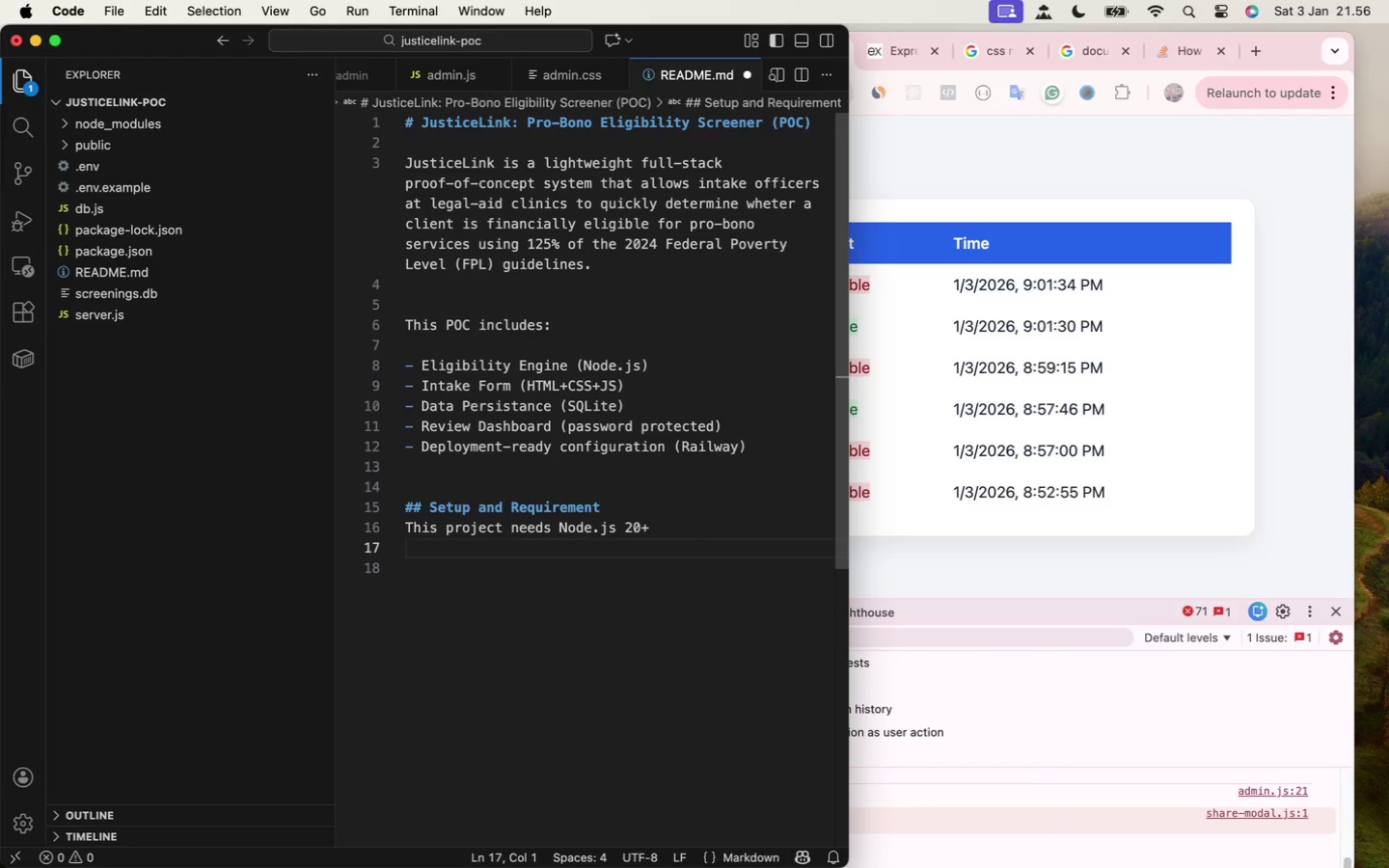 
key(Enter)
 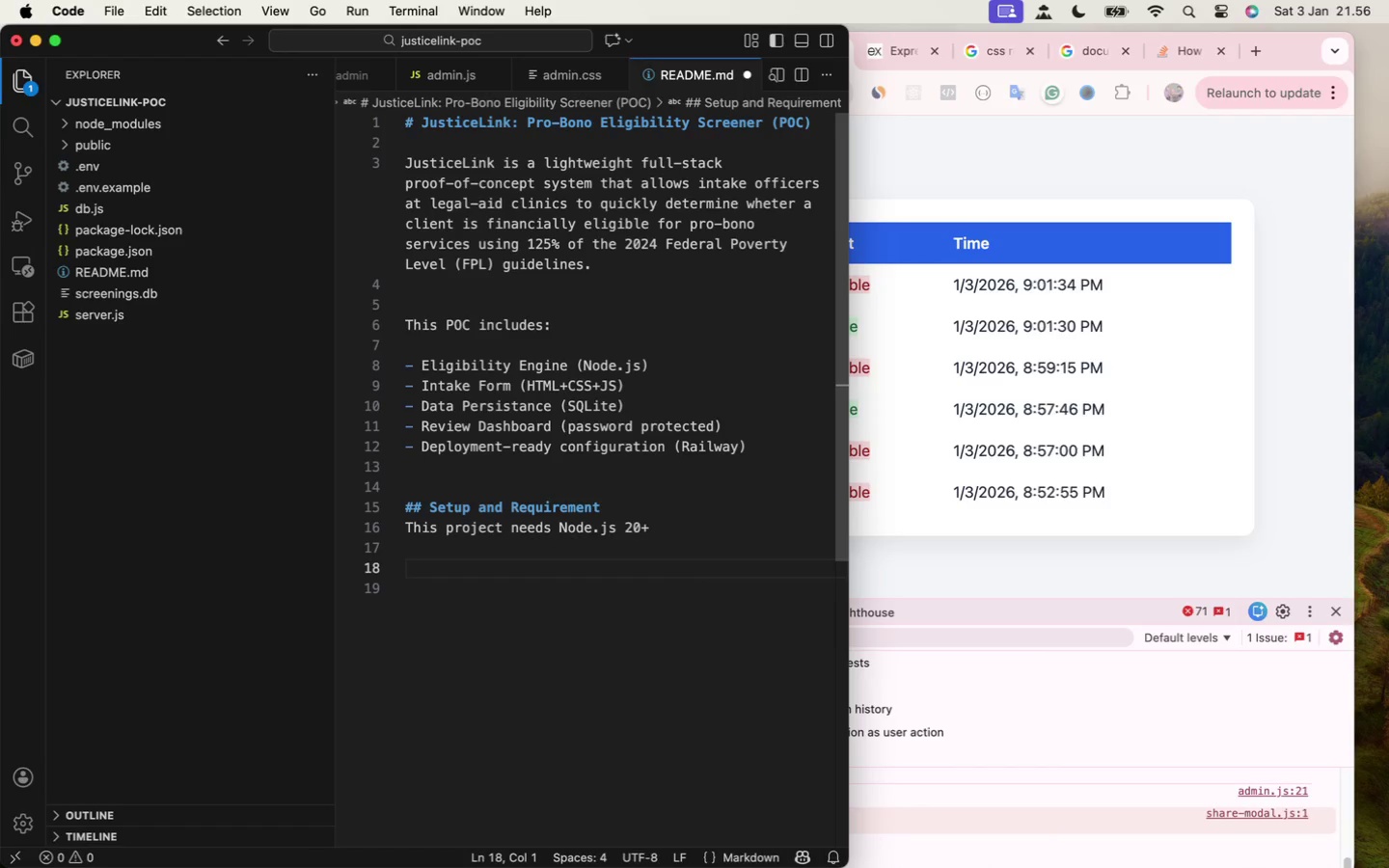 
type(1 .)
key(Backspace)
key(Backspace)
type(. Clone )
 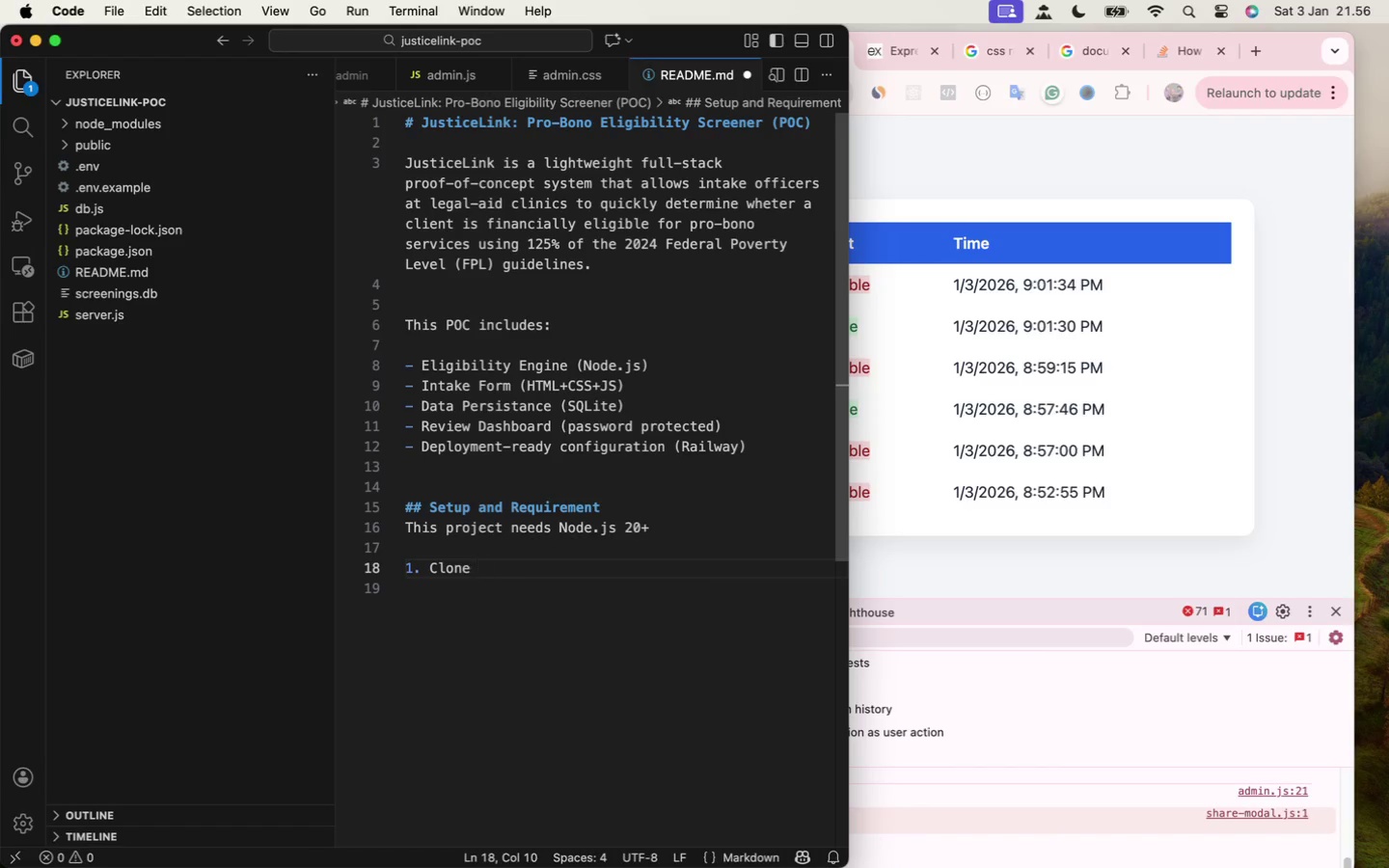 
wait(14.0)
 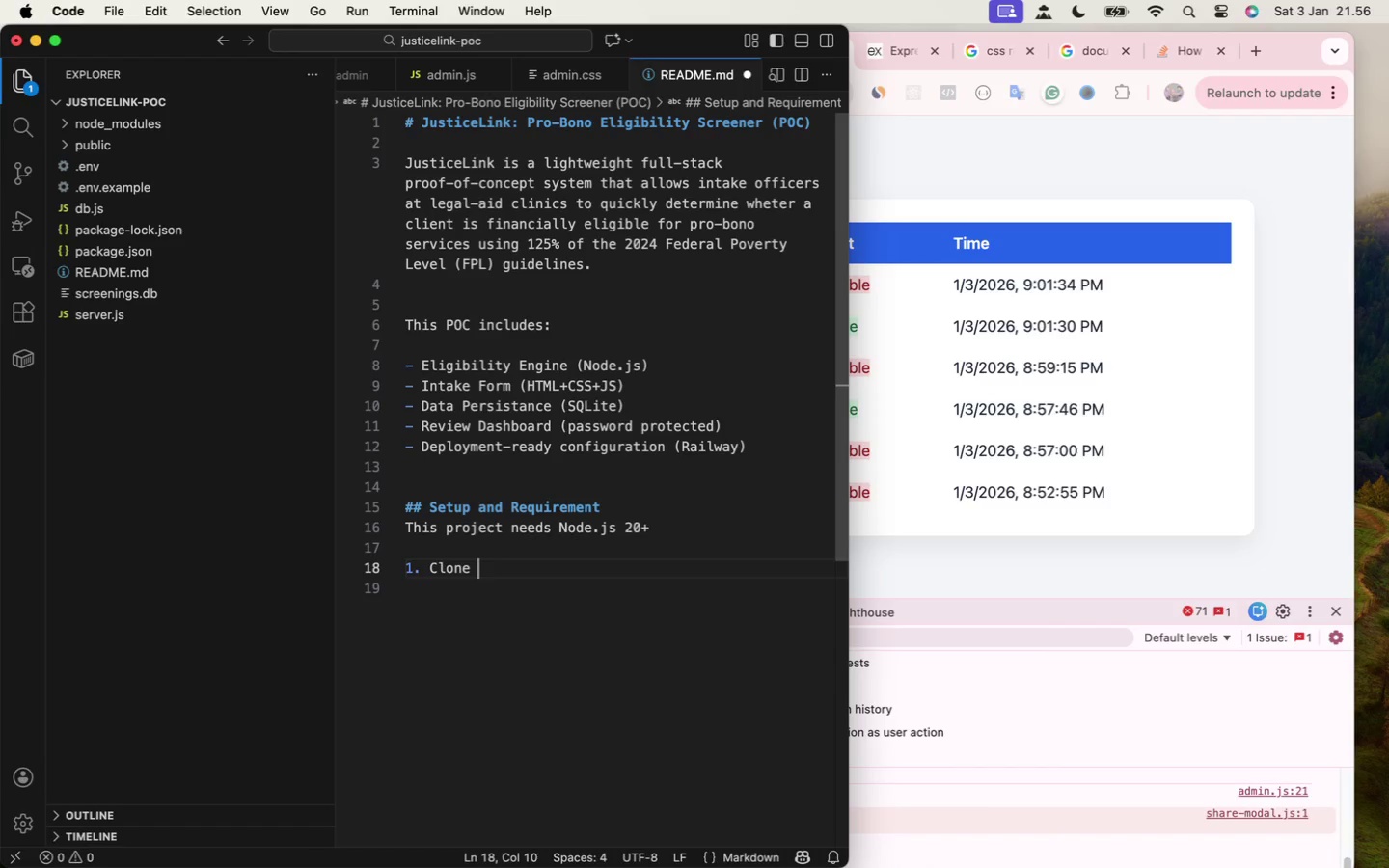 
type(this repository)
 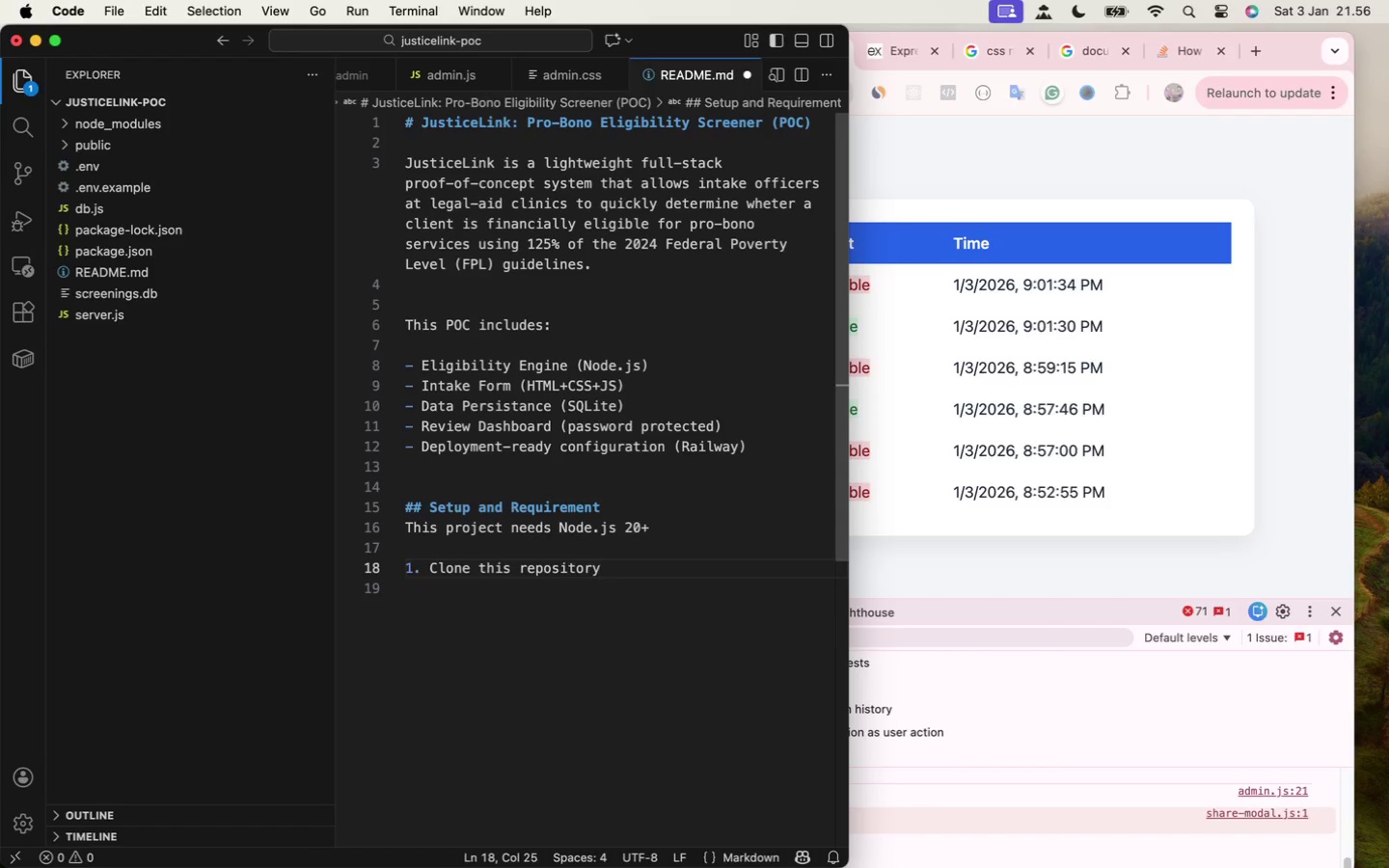 
key(Enter)
 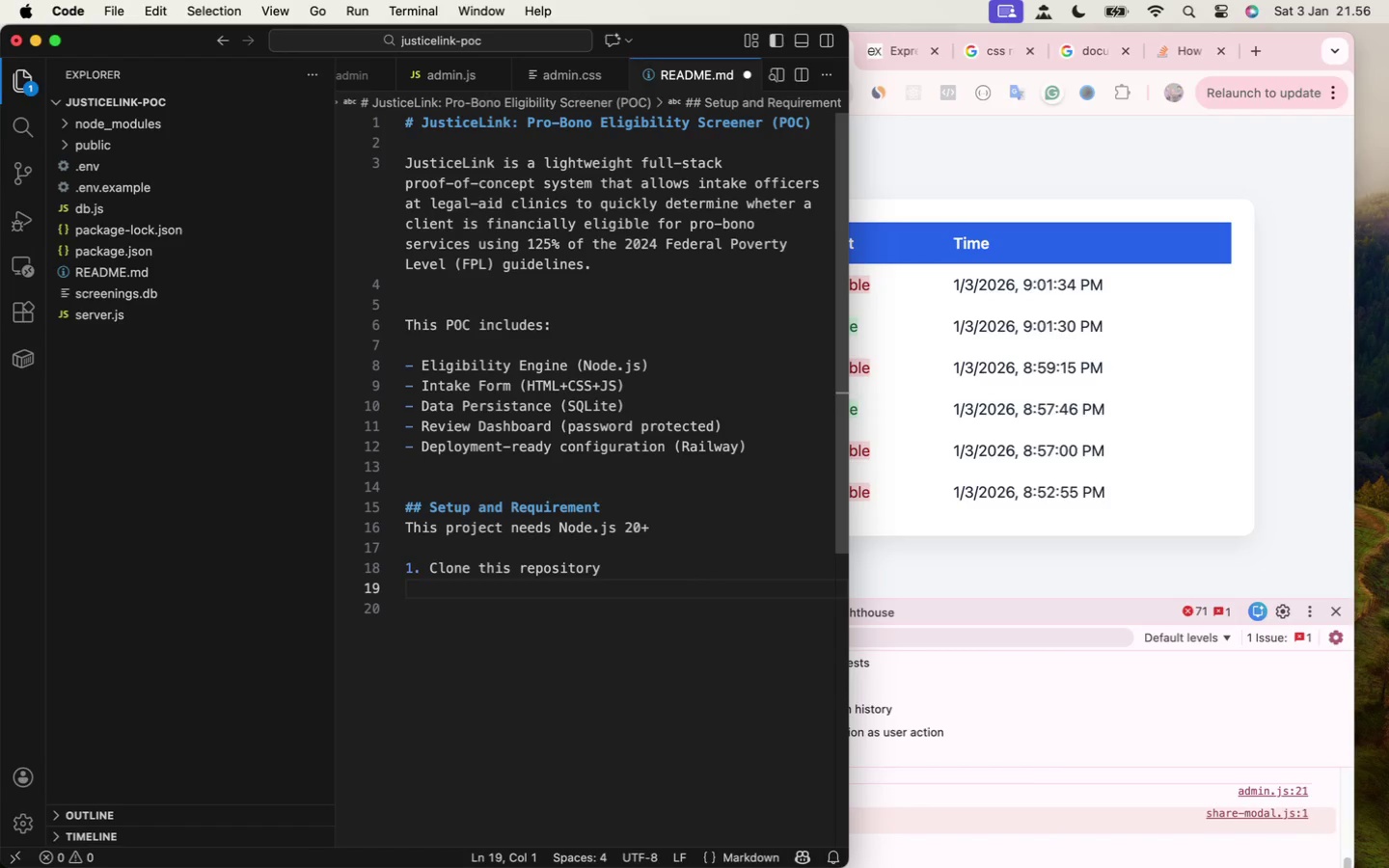 
type(```bash)
 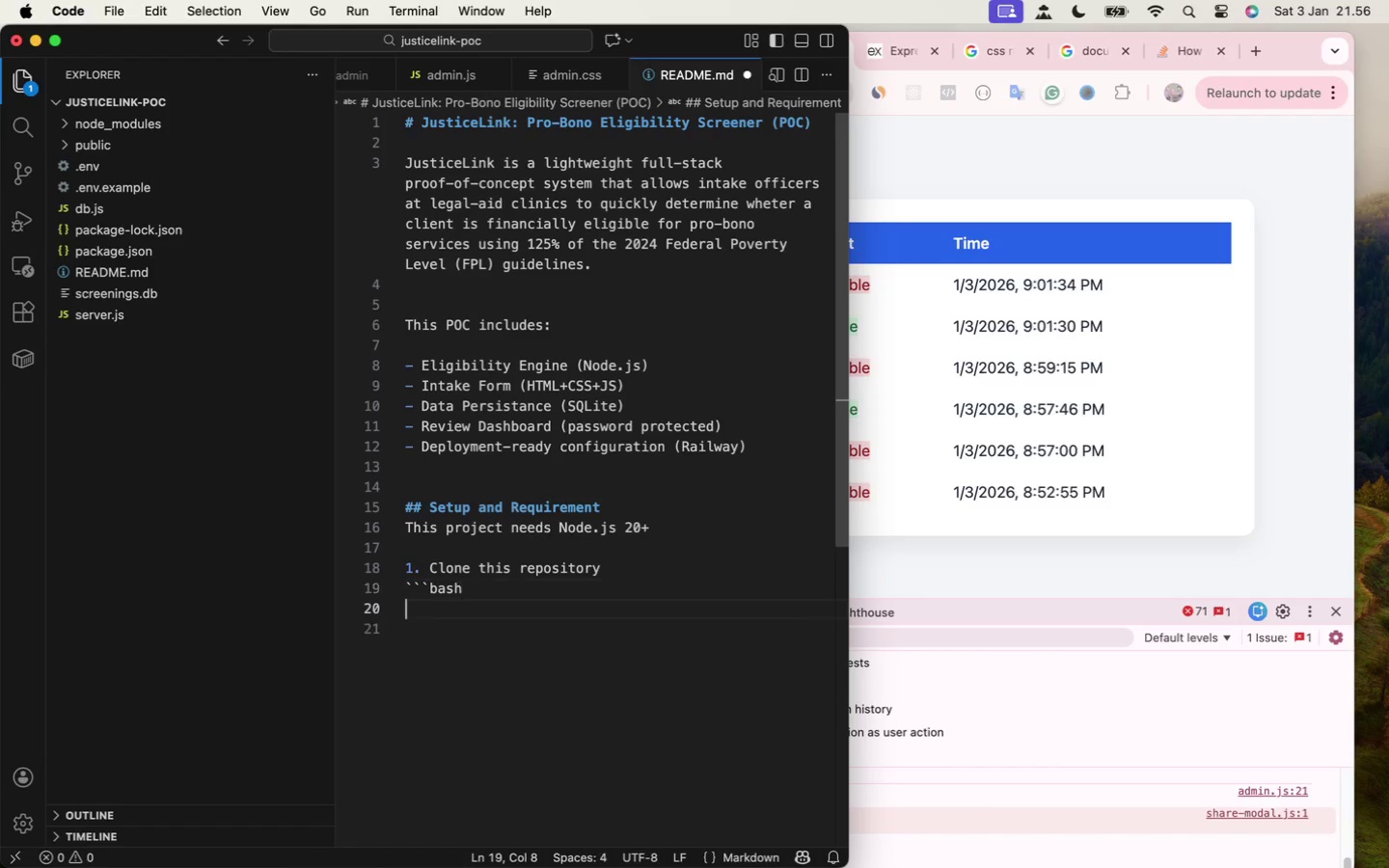 
key(Enter)
 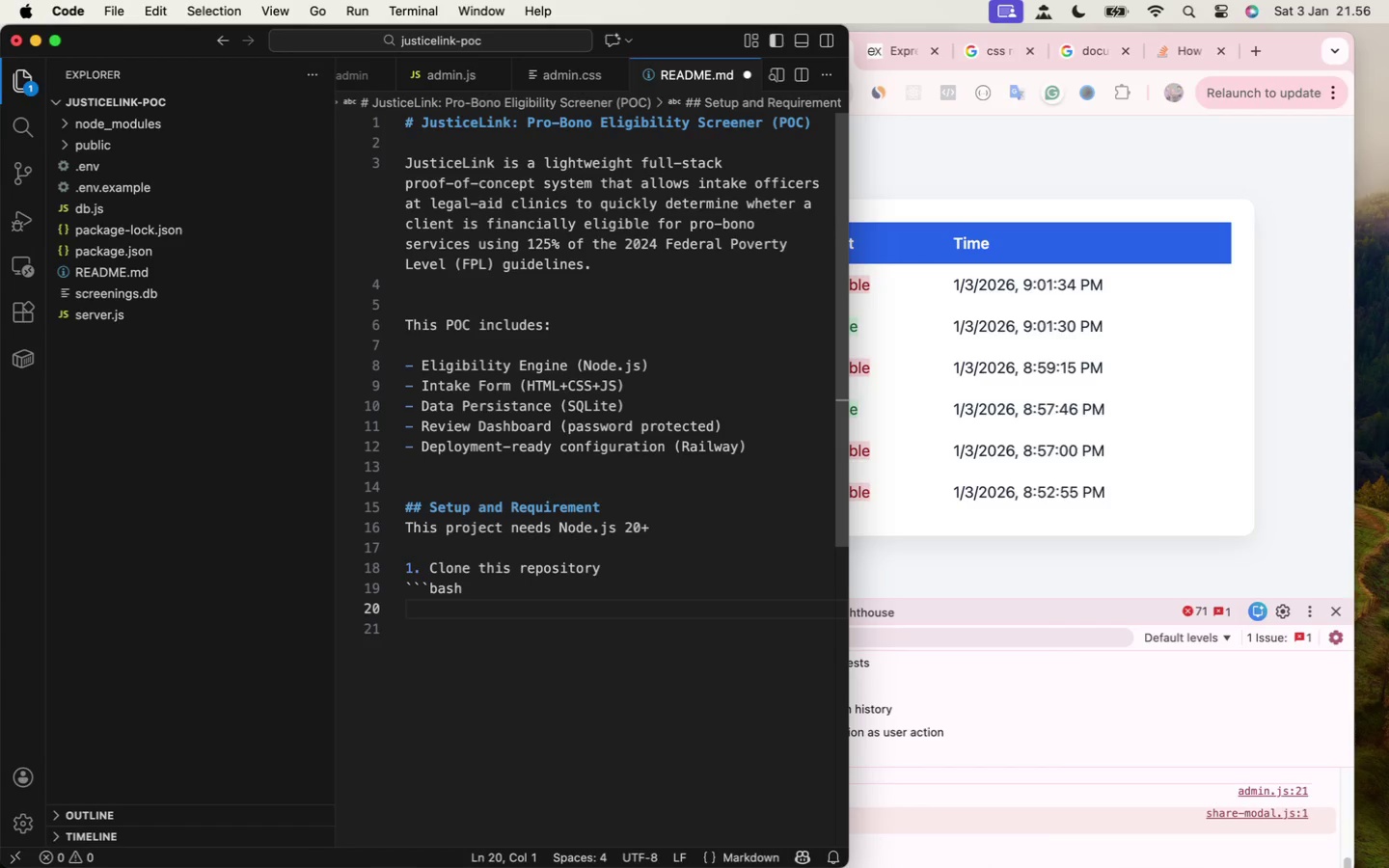 
key(Backquote)
 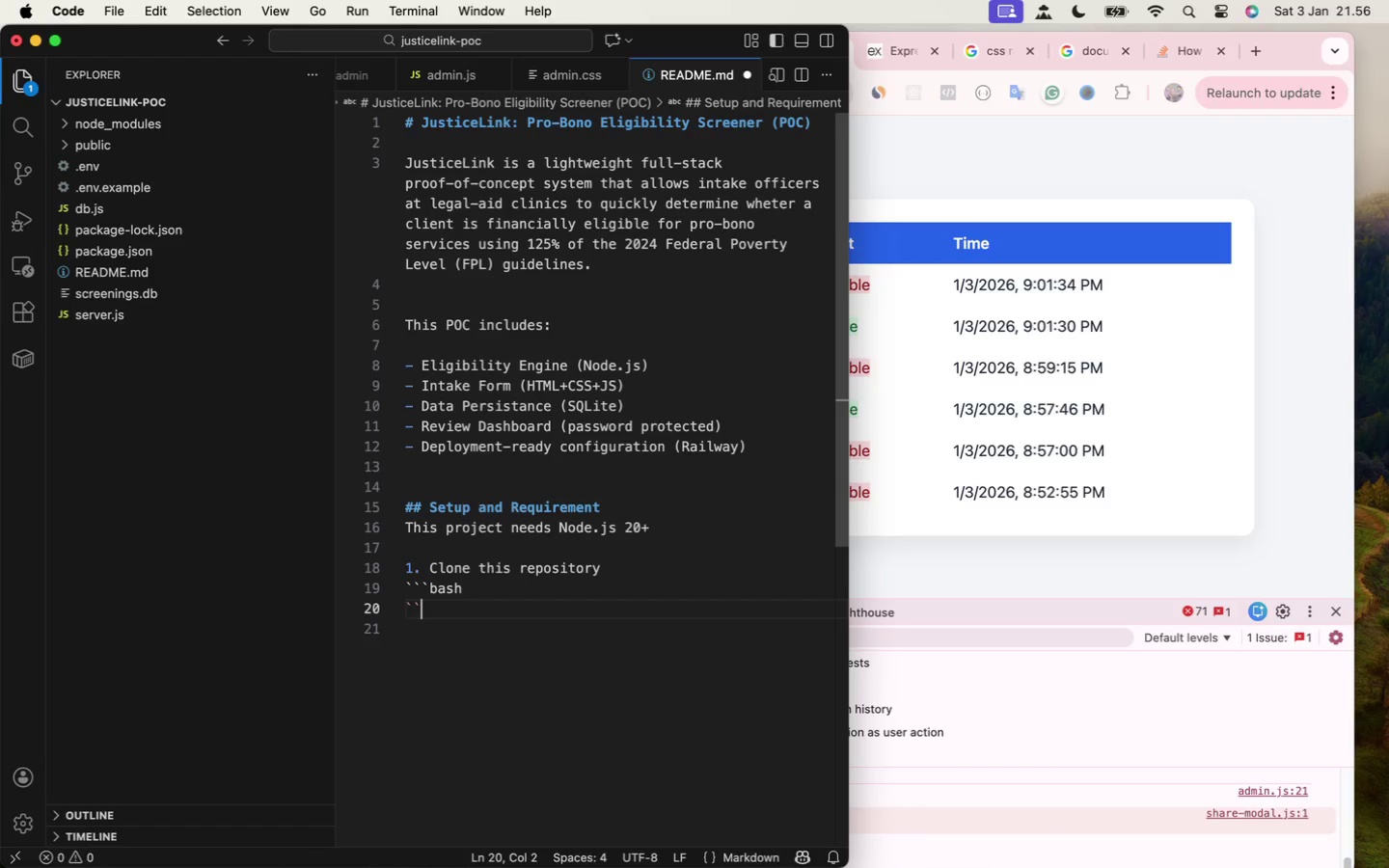 
key(Backquote)
 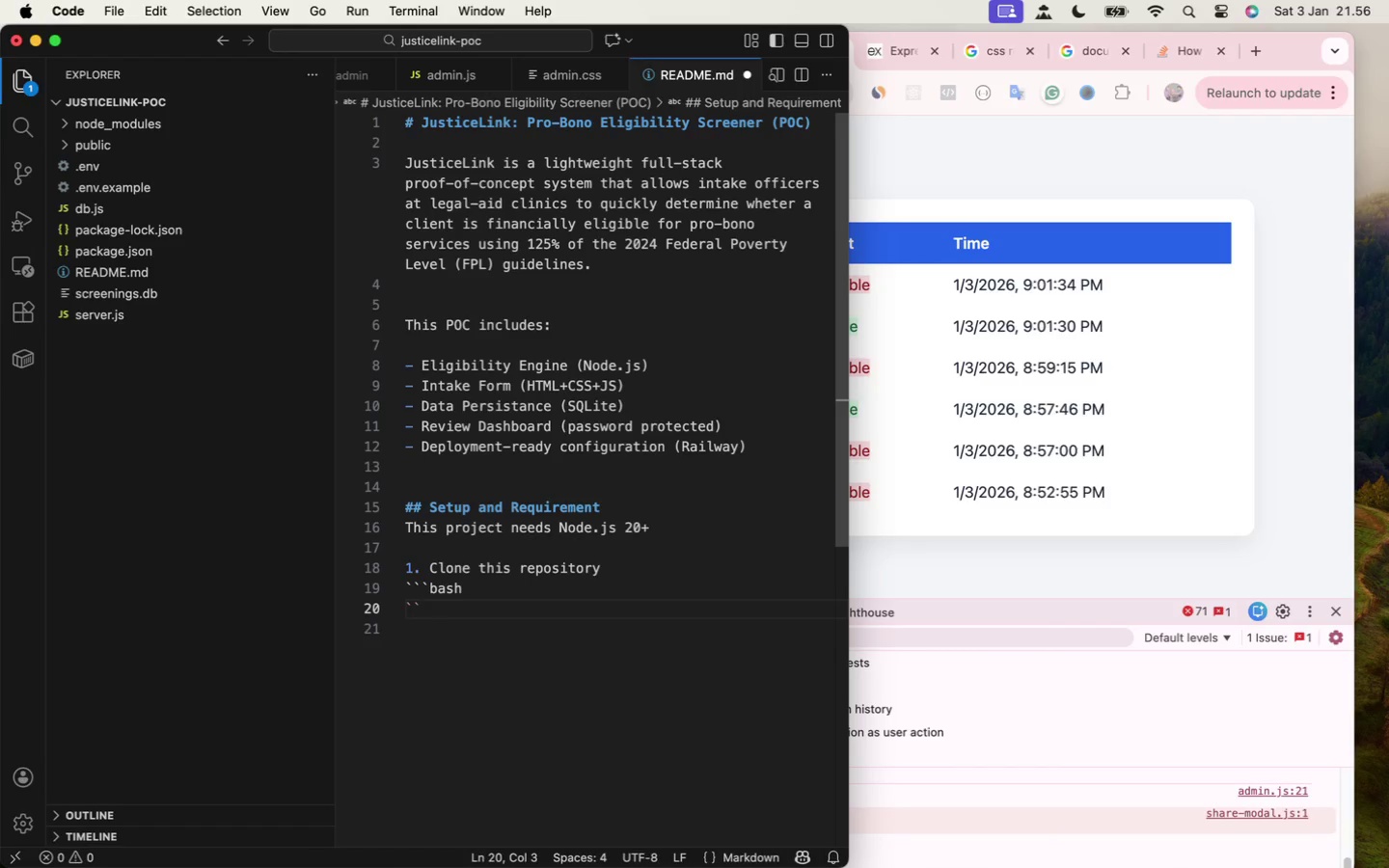 
key(Backquote)
 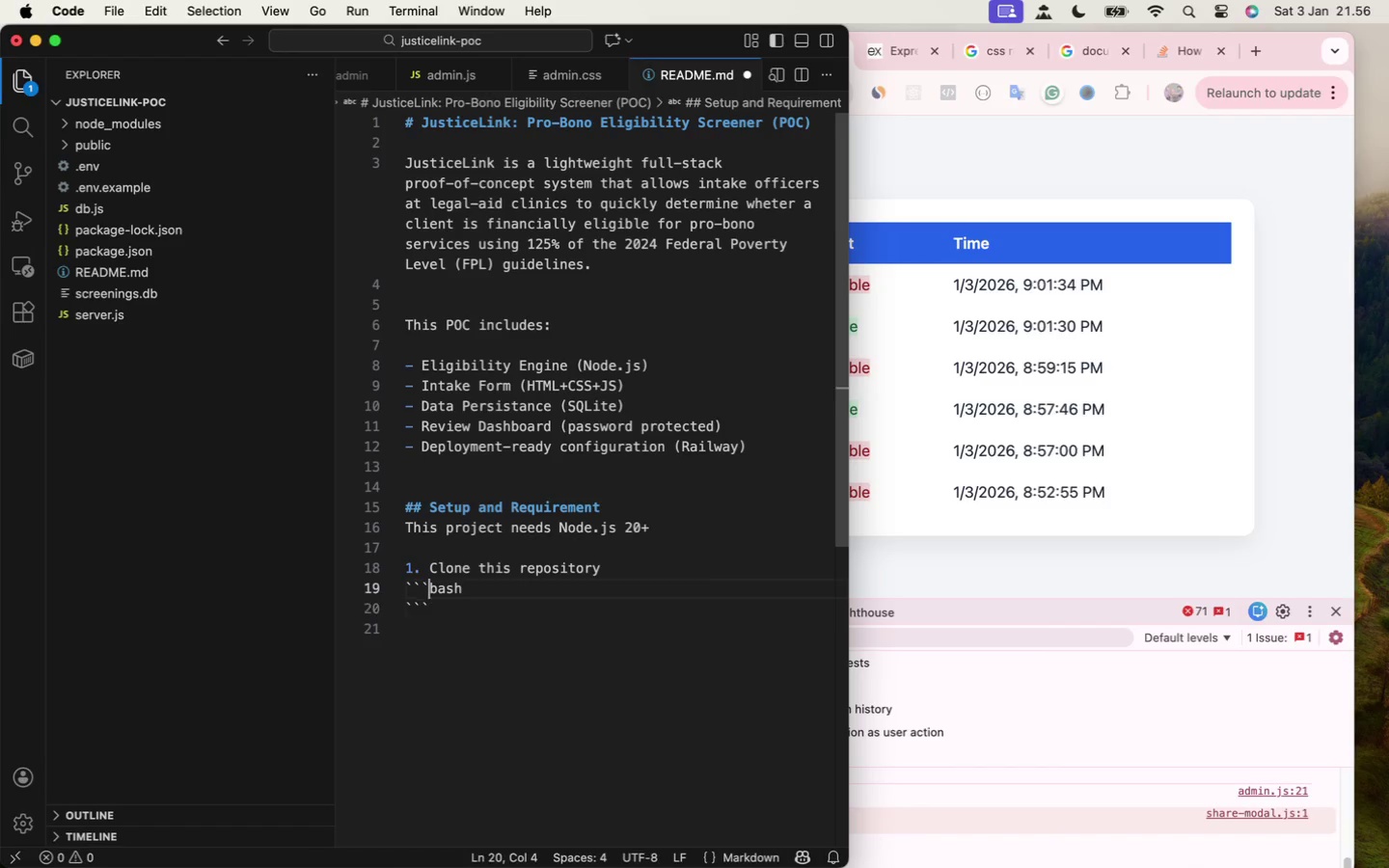 
key(ArrowUp)
 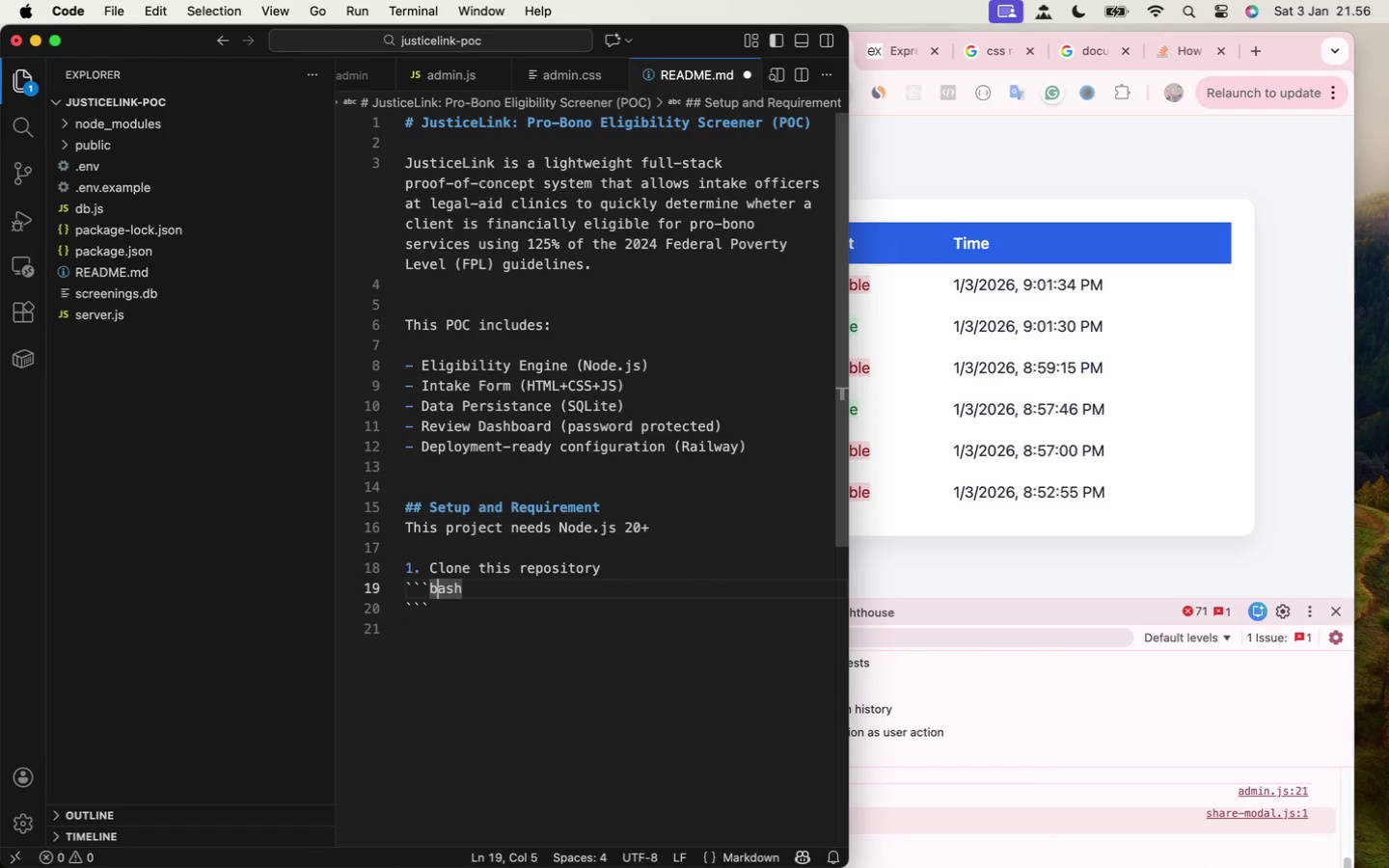 
key(ArrowRight)
 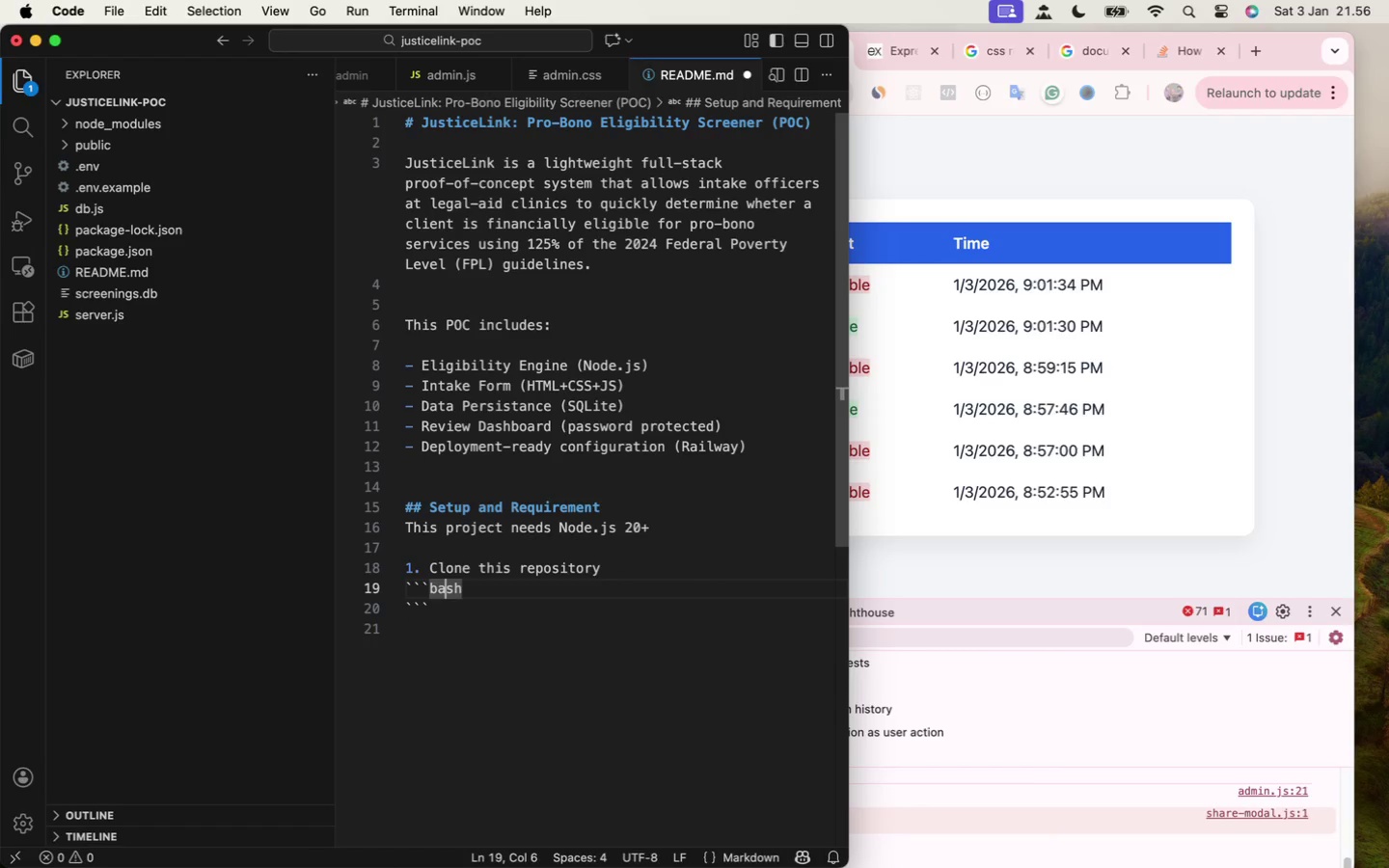 
key(ArrowRight)
 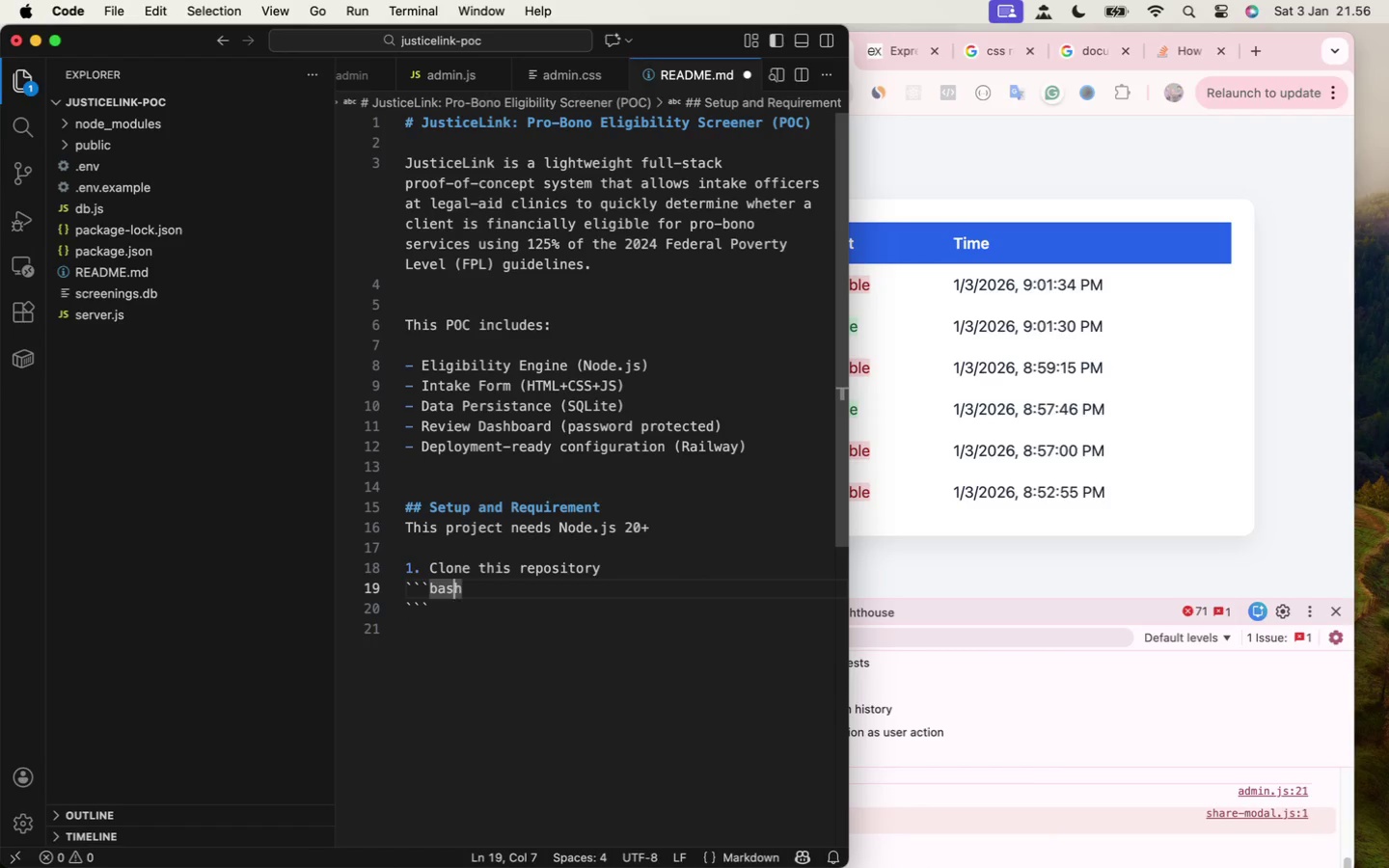 
key(ArrowRight)
 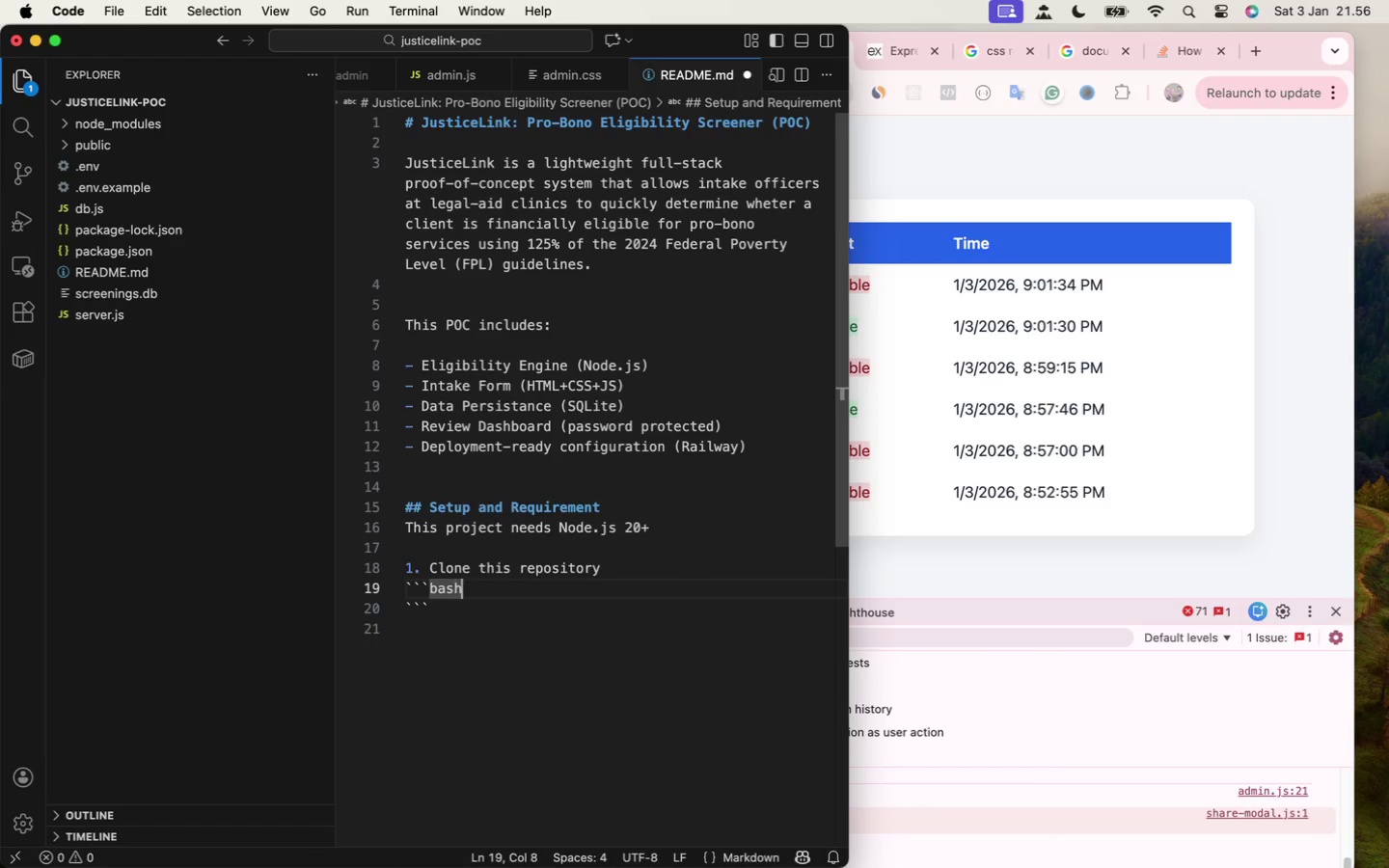 
key(ArrowRight)
 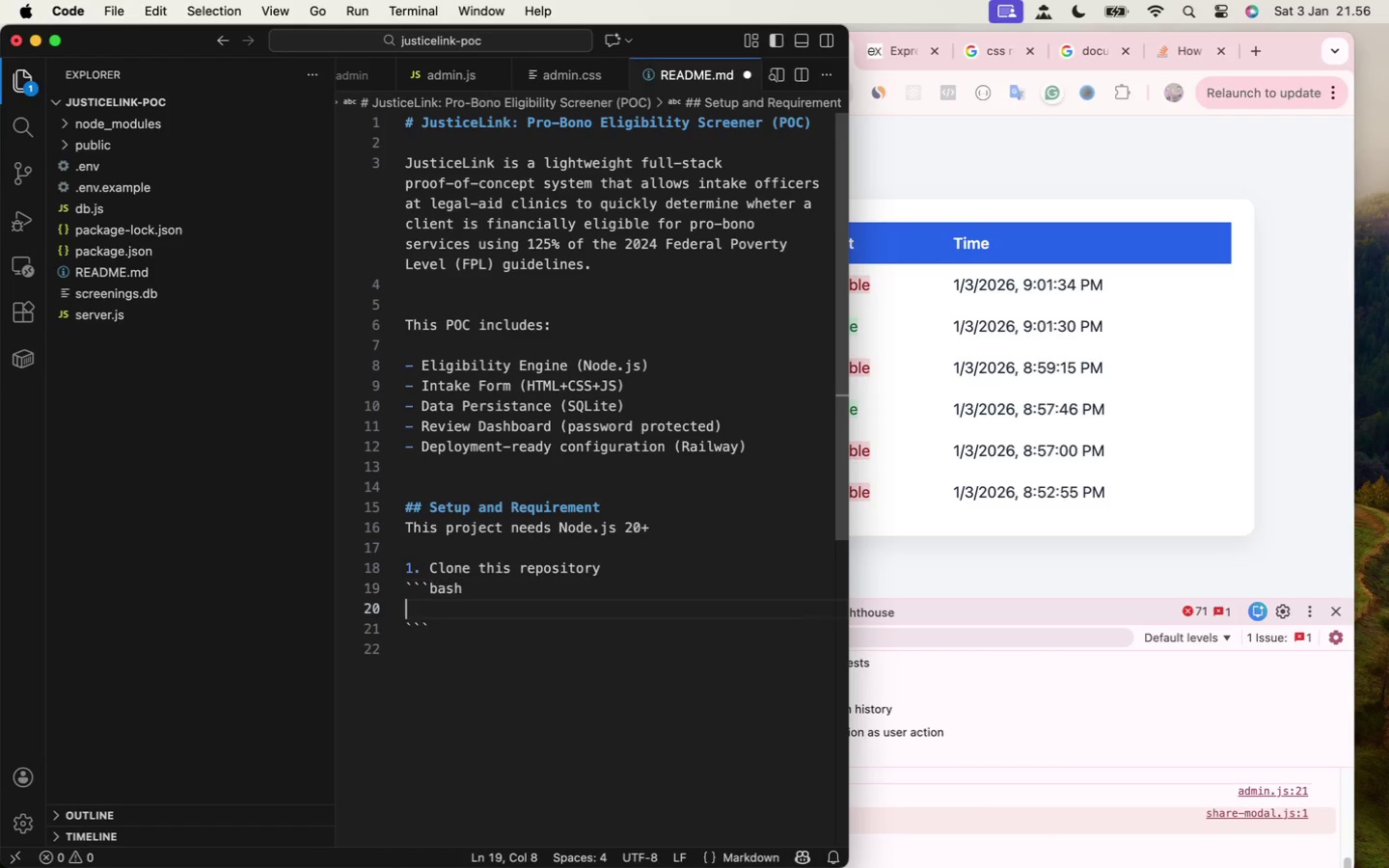 
key(Enter)
 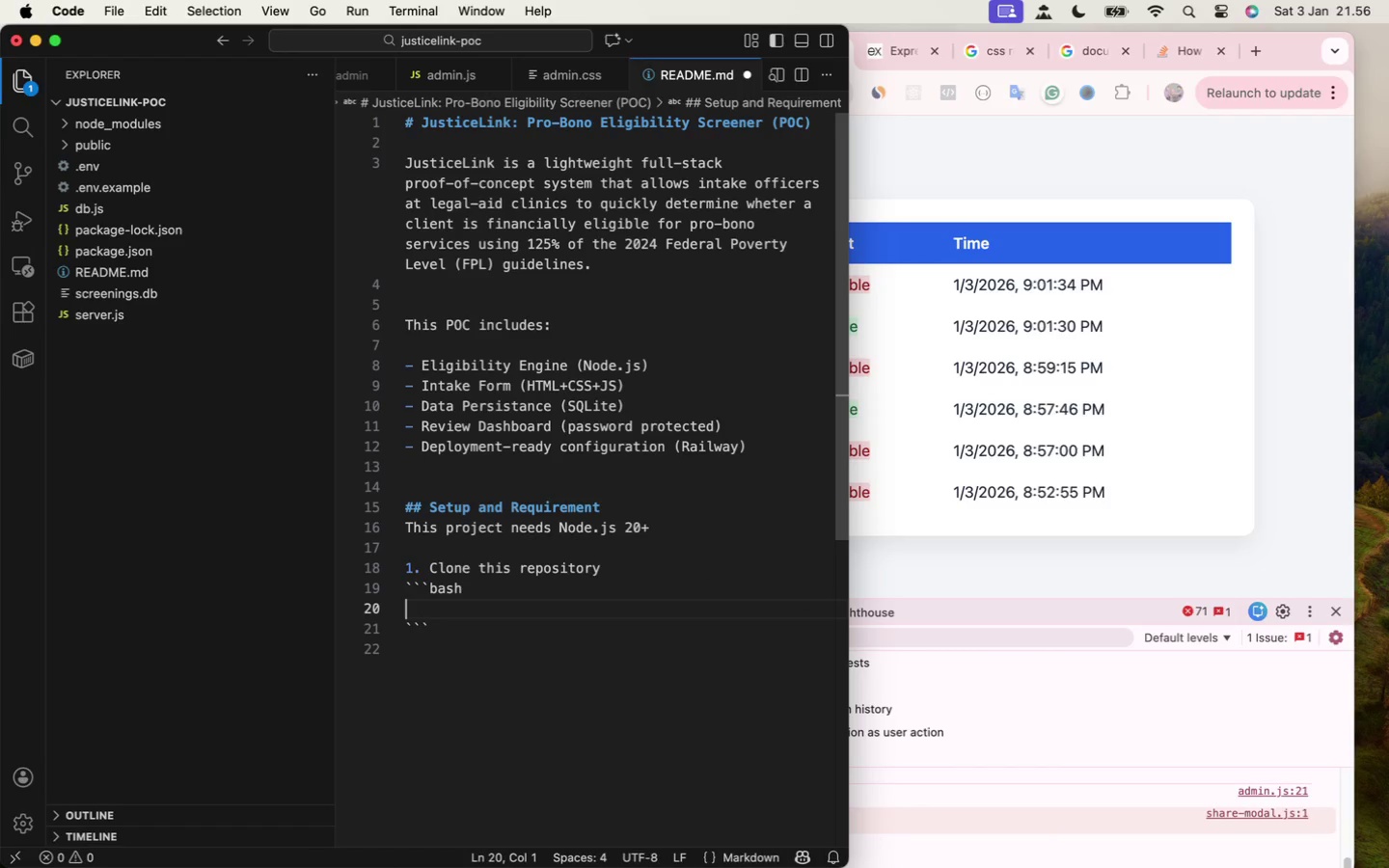 
type(git clone https://github.com)
 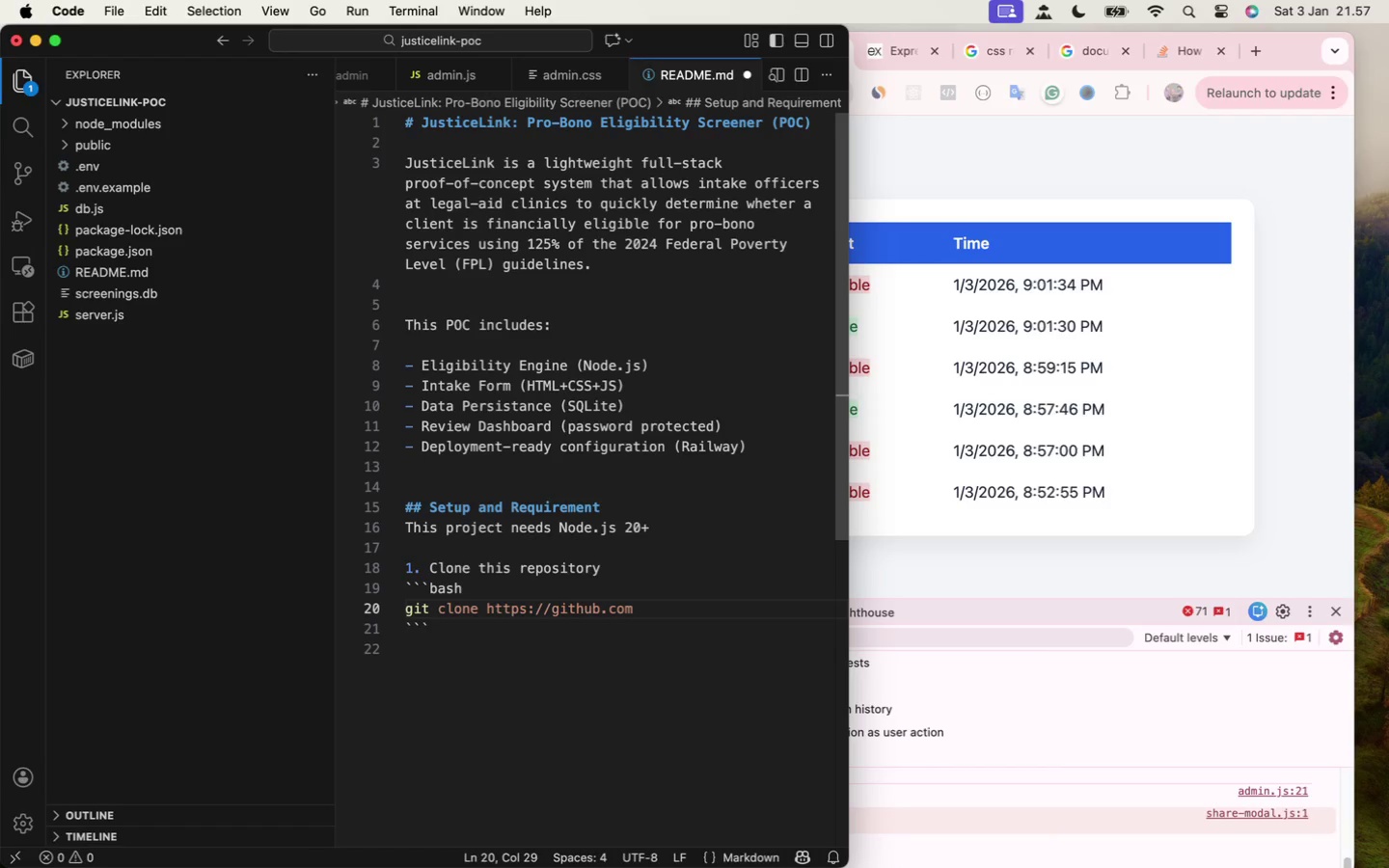 
double_click([1205, 160])
 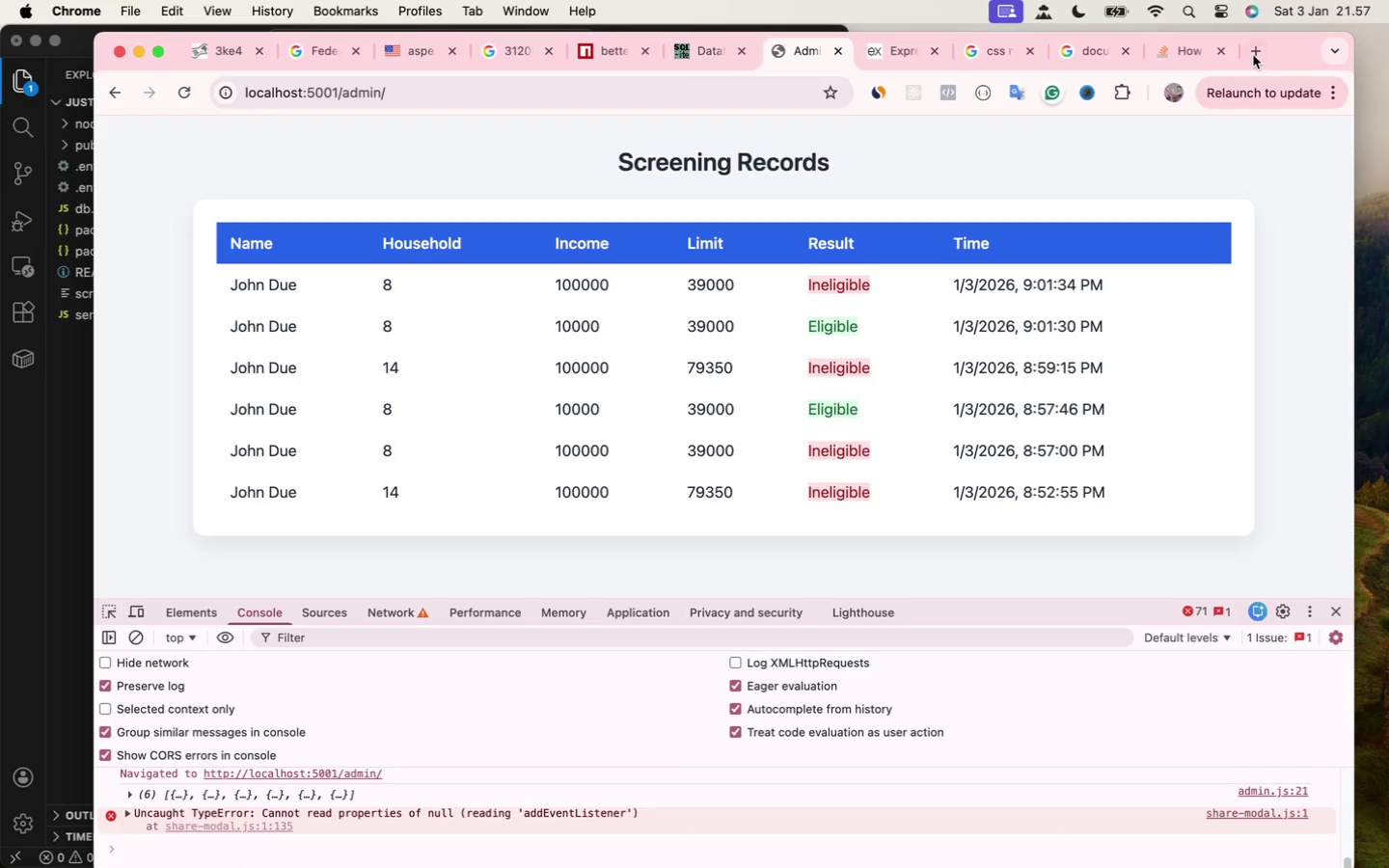 
left_click([1257, 51])
 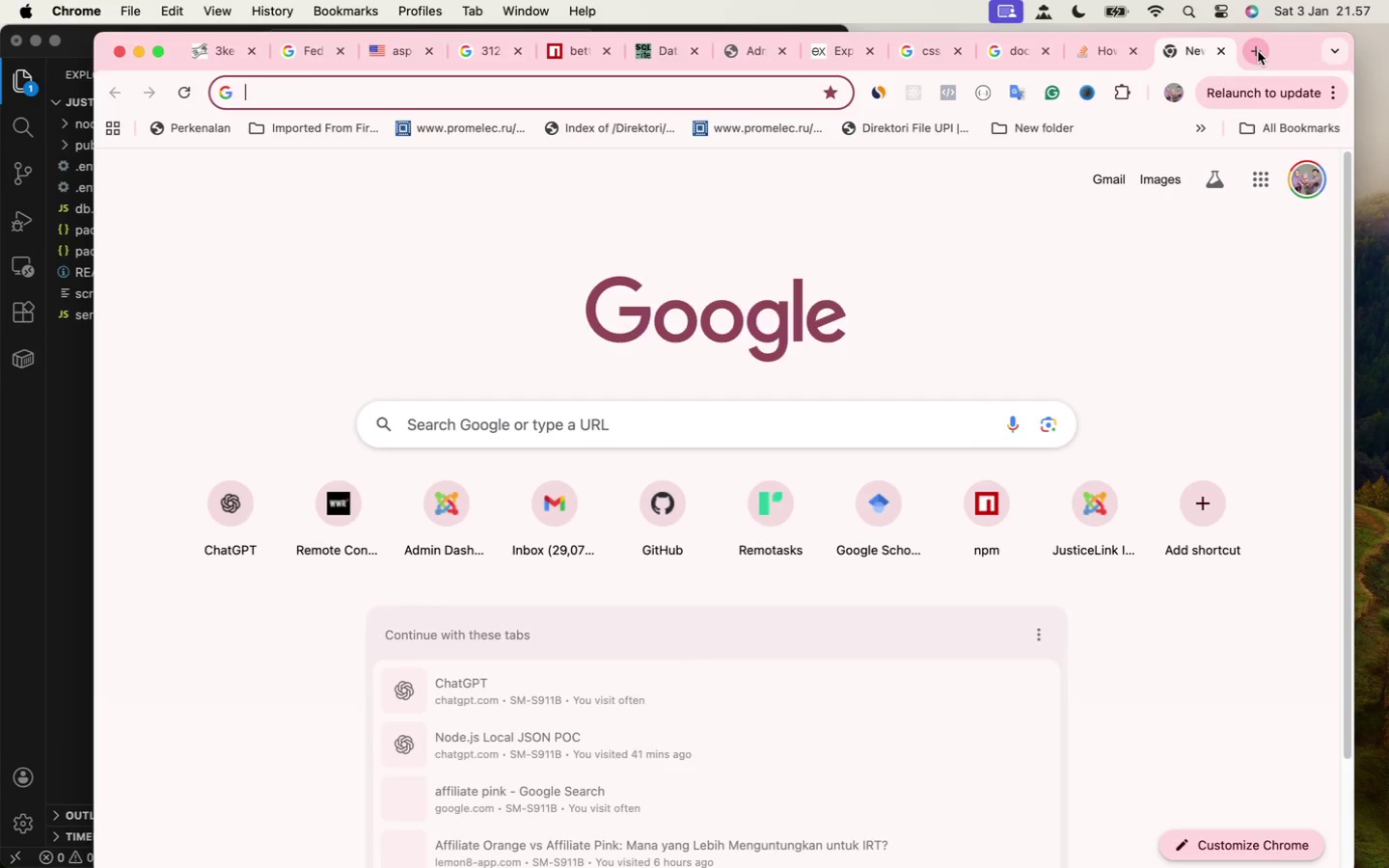 
type(gith)
 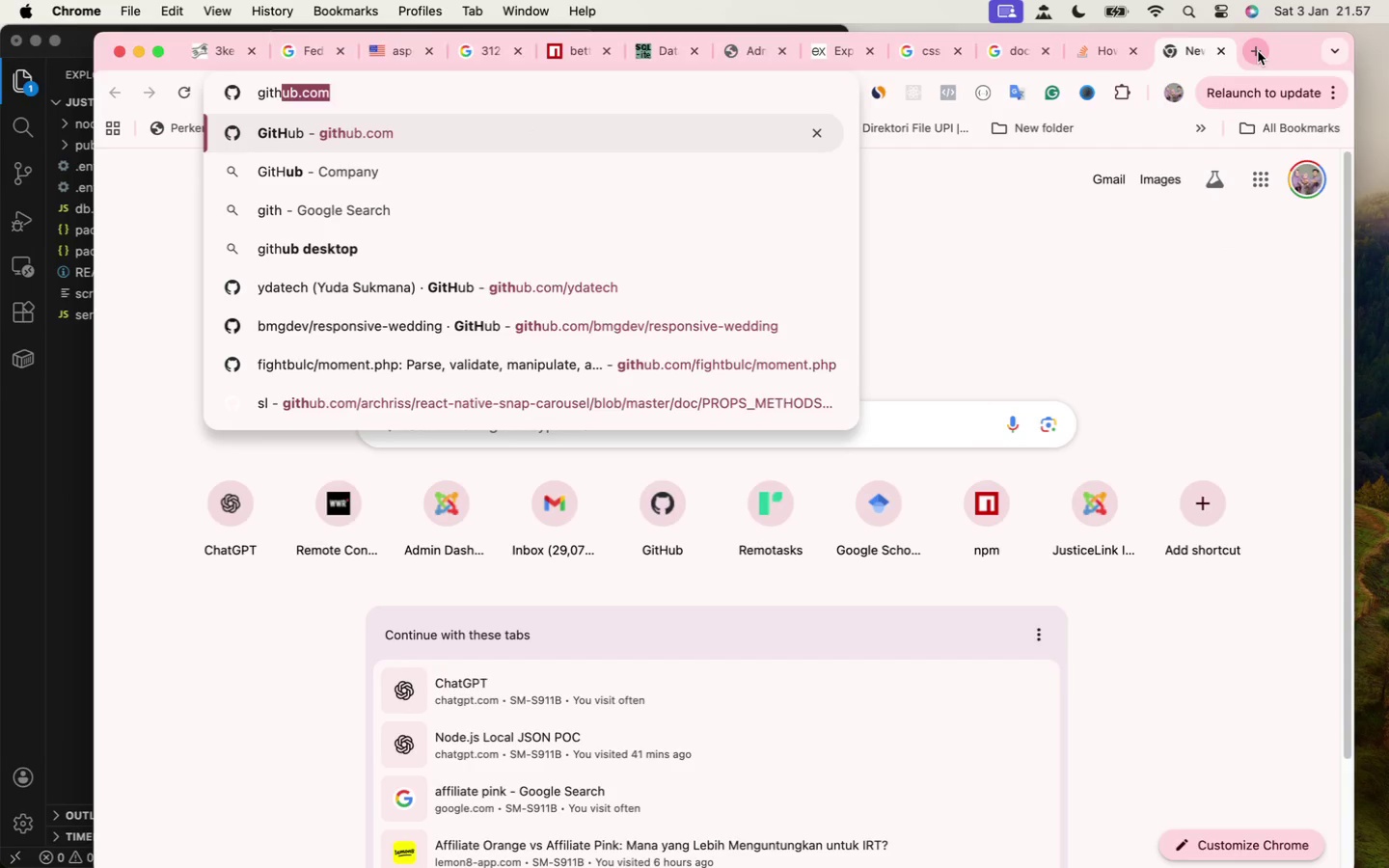 
key(Enter)
 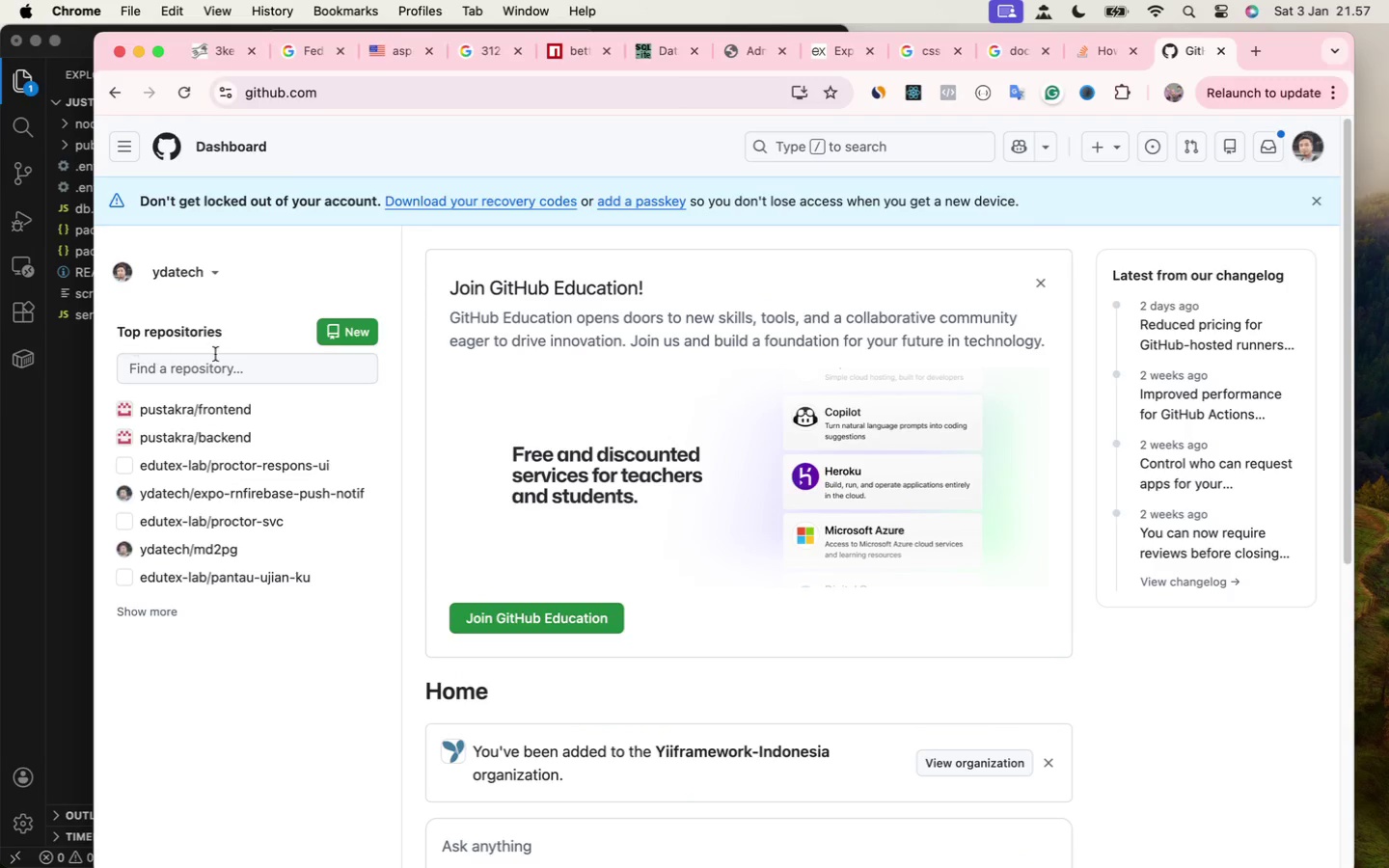 
wait(5.17)
 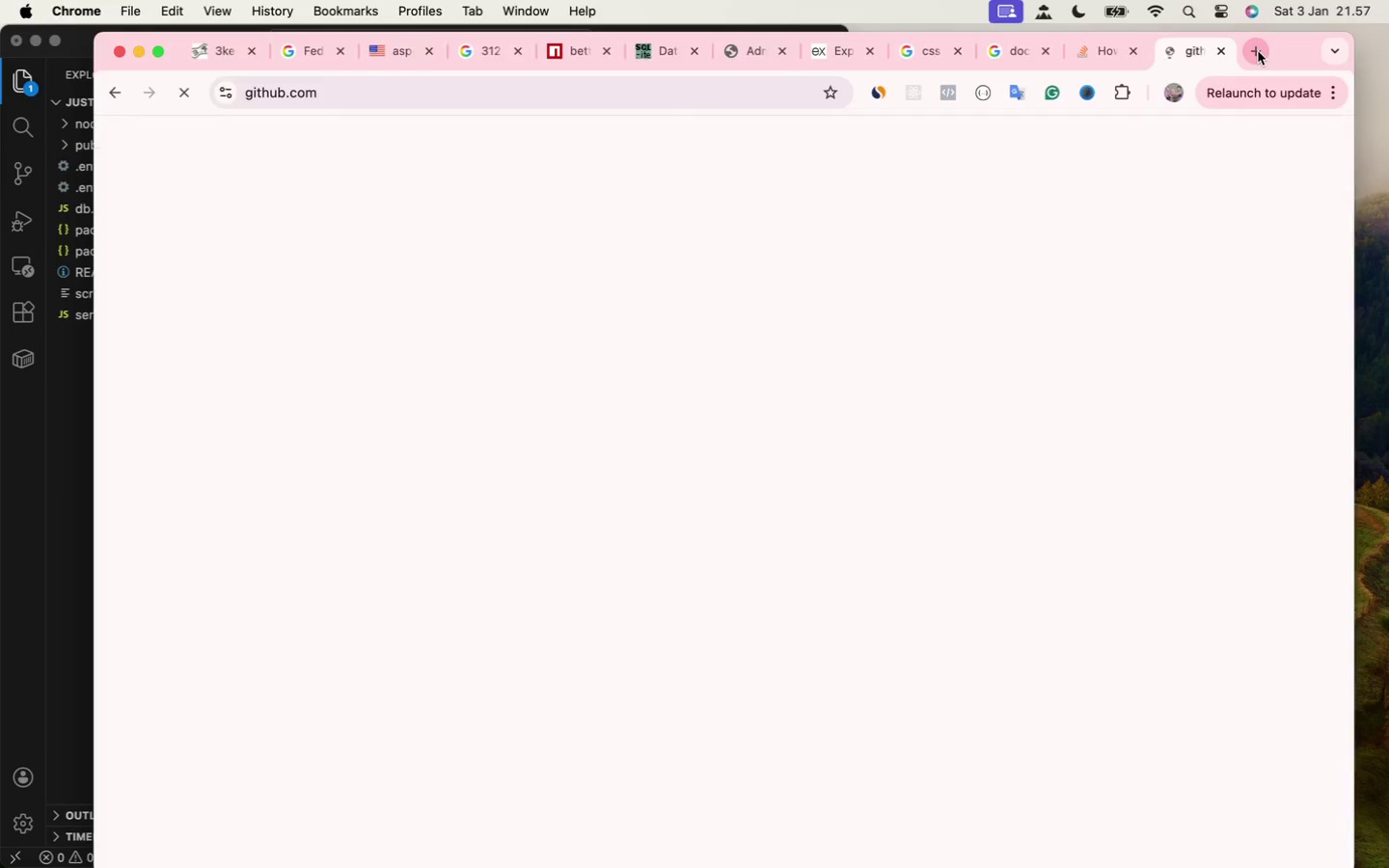 
scroll: coordinate [234, 435], scroll_direction: up, amount: 2.0
 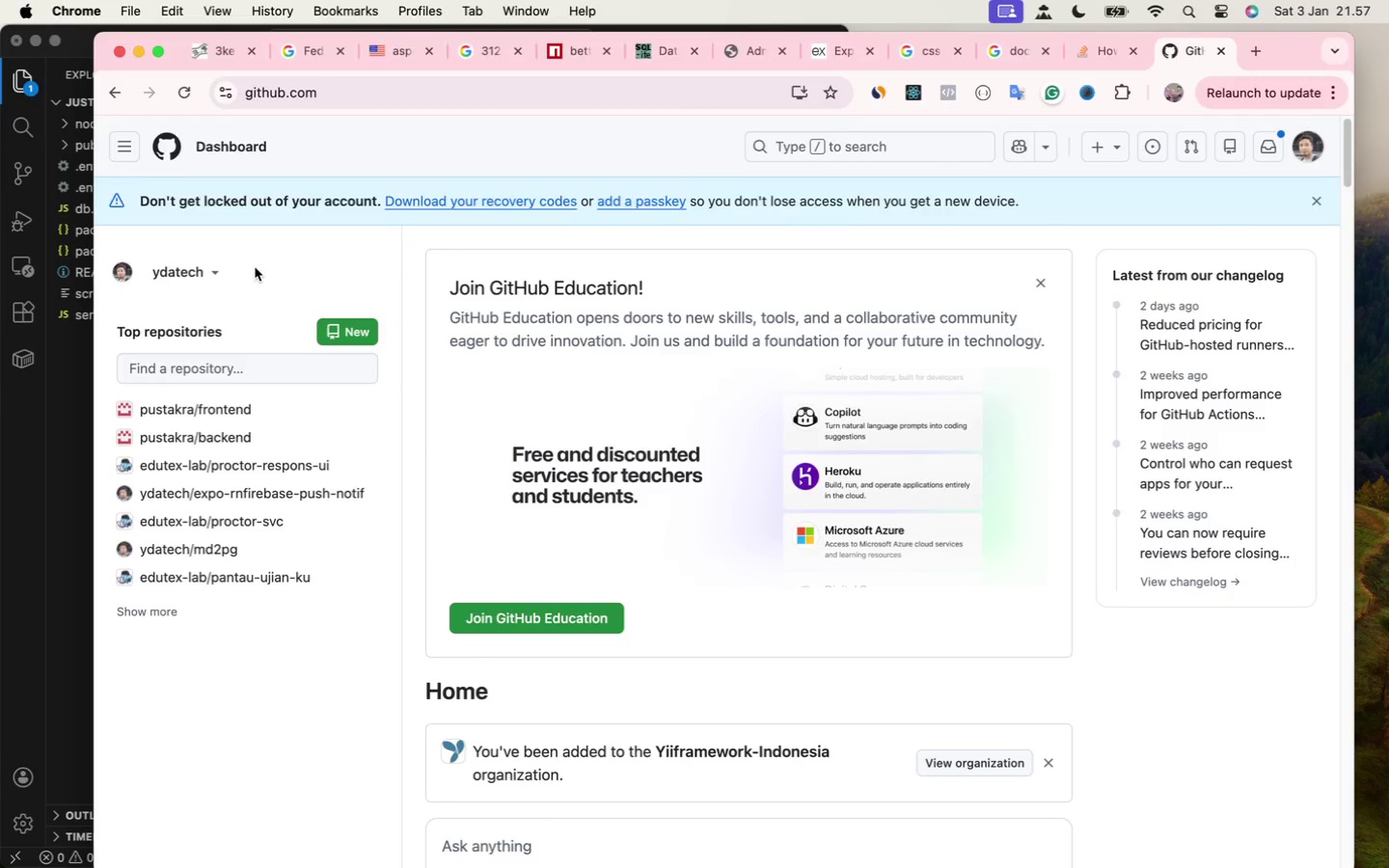 
left_click([212, 271])
 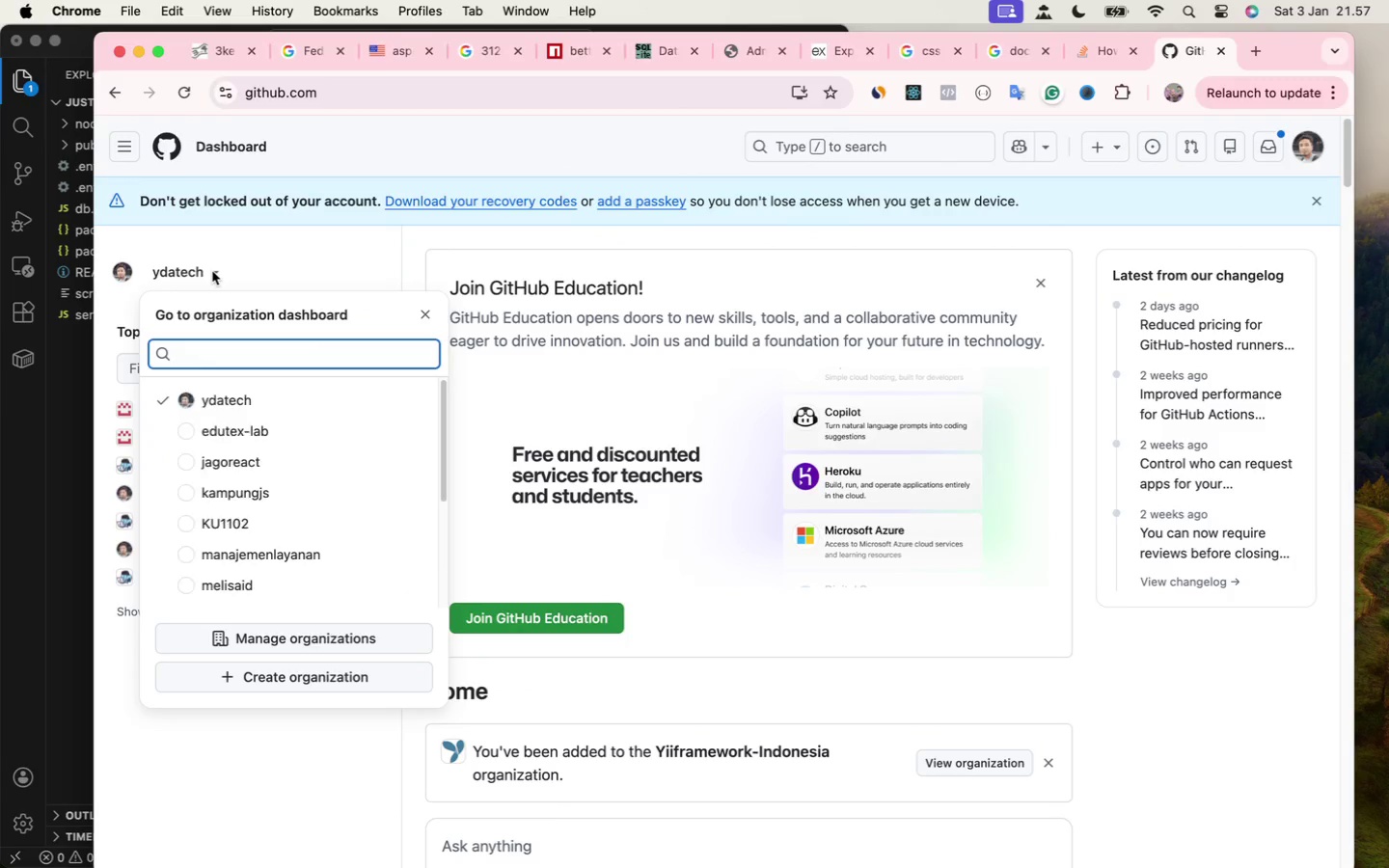 
left_click([212, 271])
 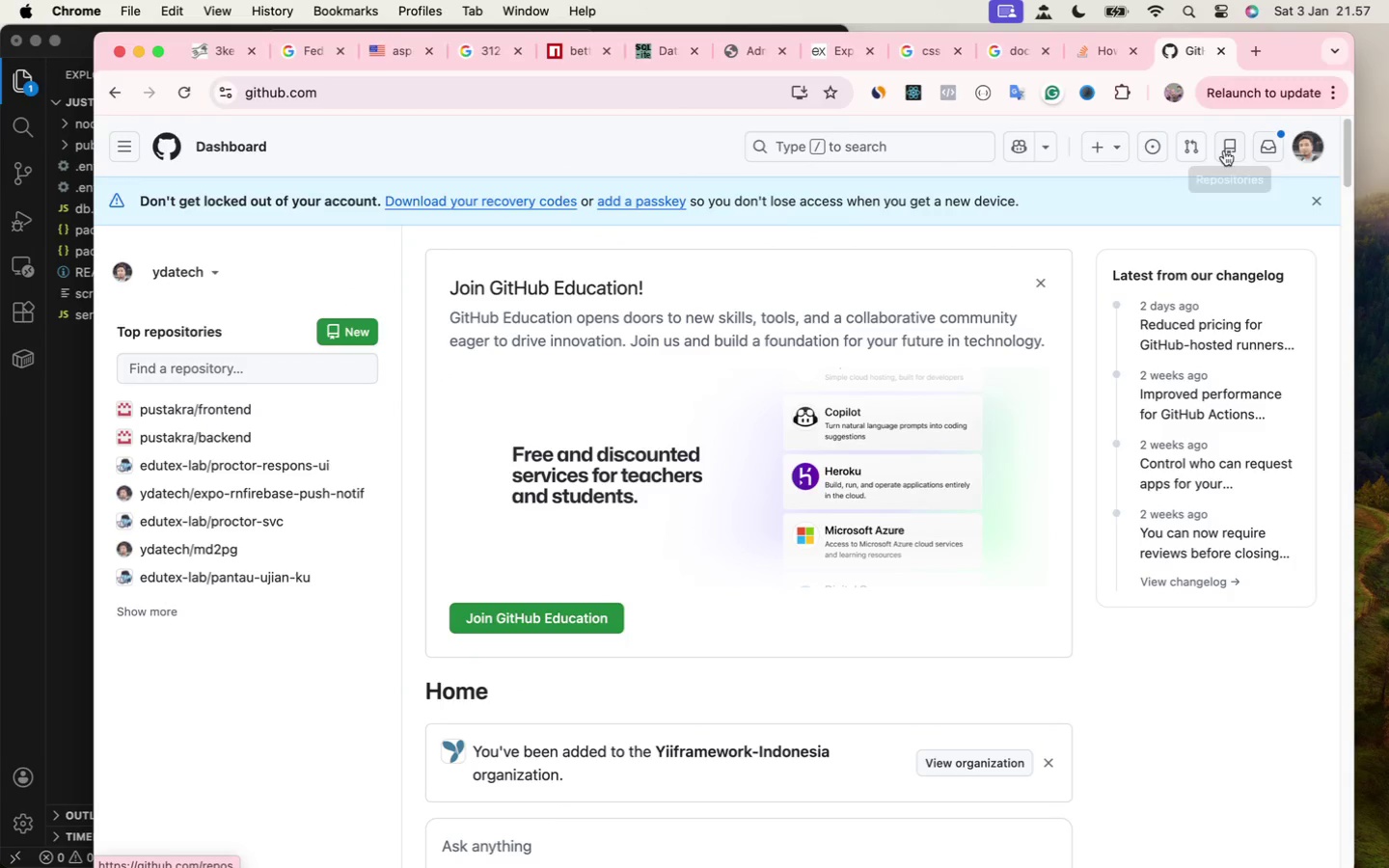 
left_click([1220, 149])
 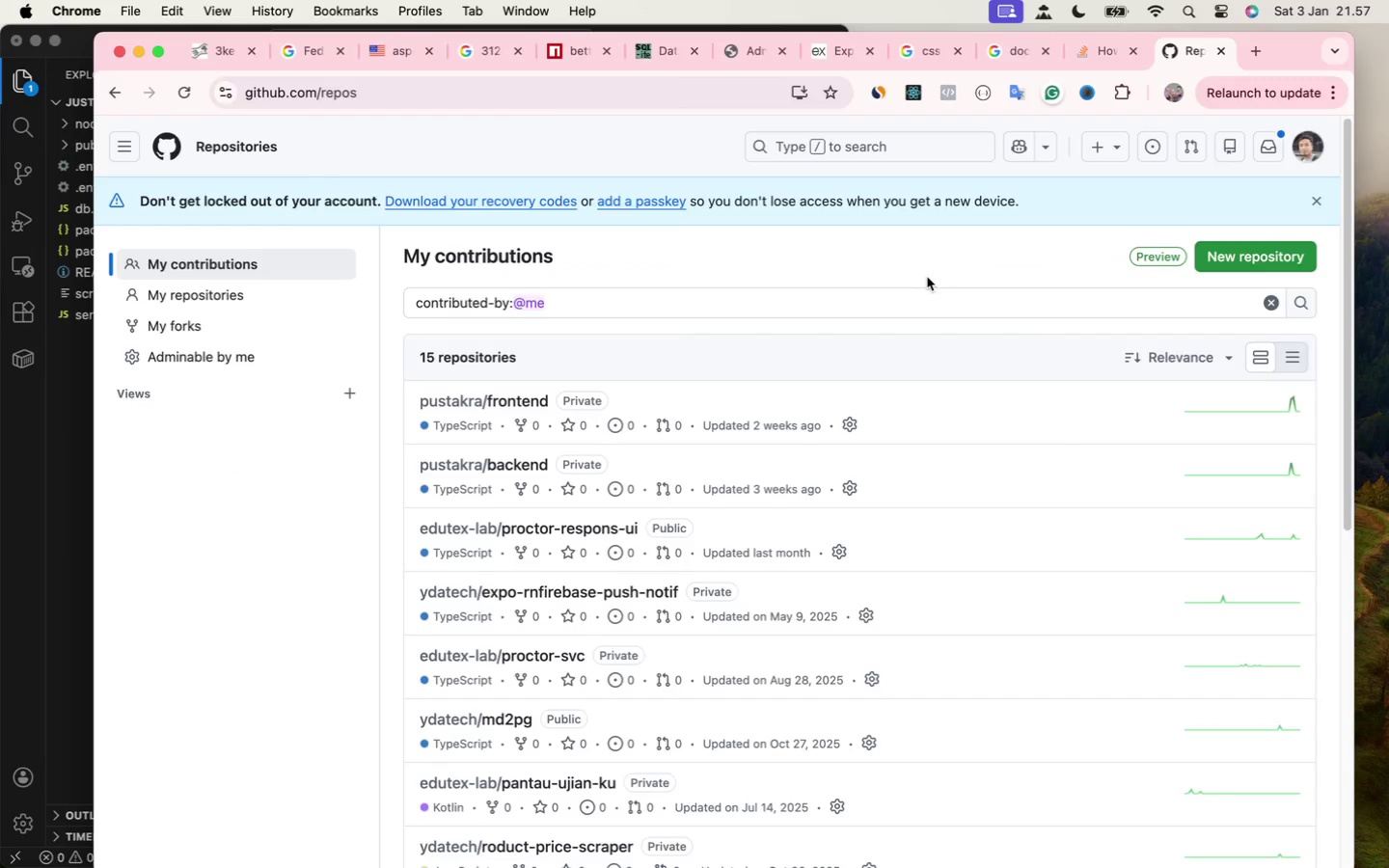 
scroll: coordinate [925, 280], scroll_direction: down, amount: 3.0
 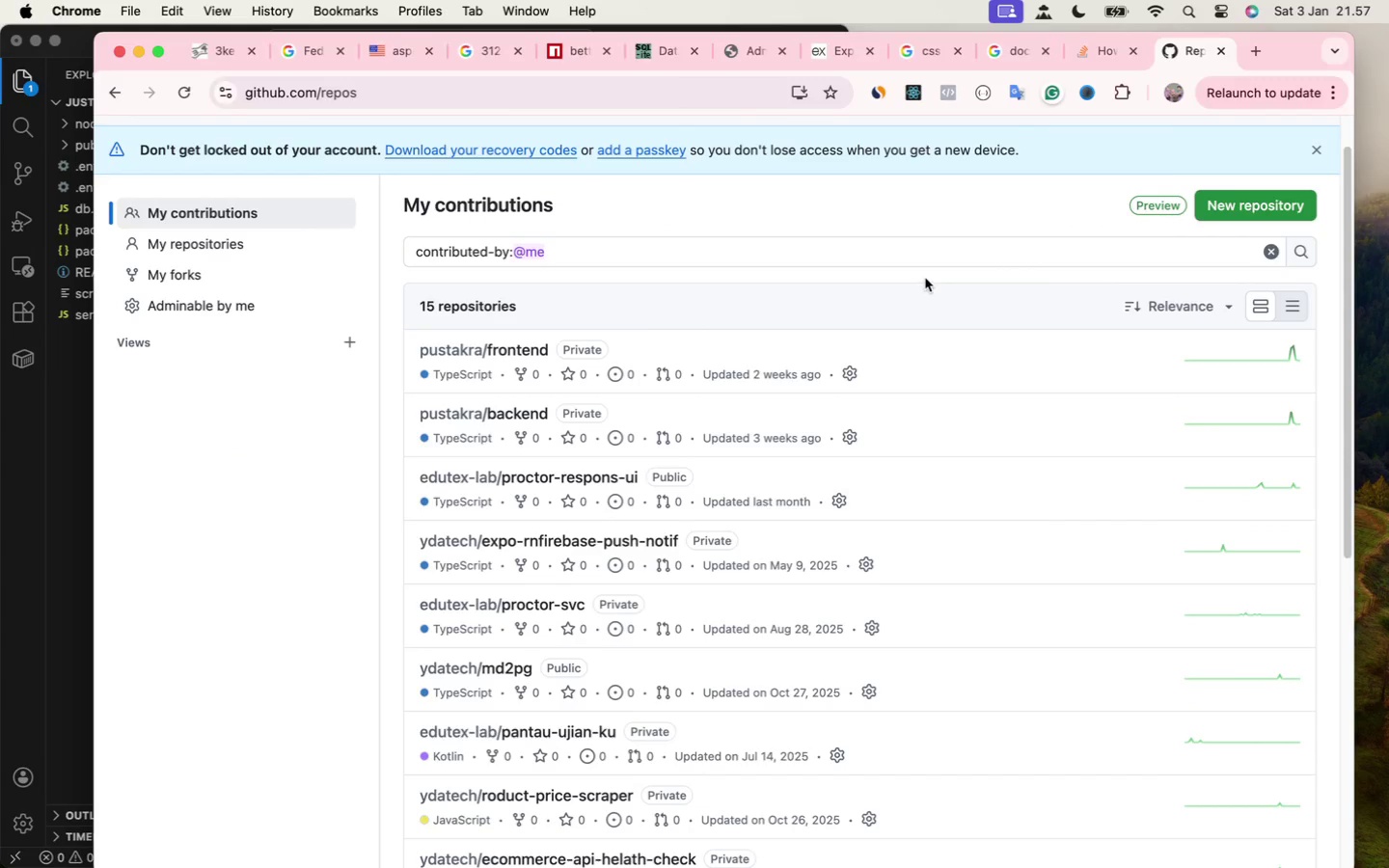 
scroll: coordinate [925, 278], scroll_direction: up, amount: 8.0
 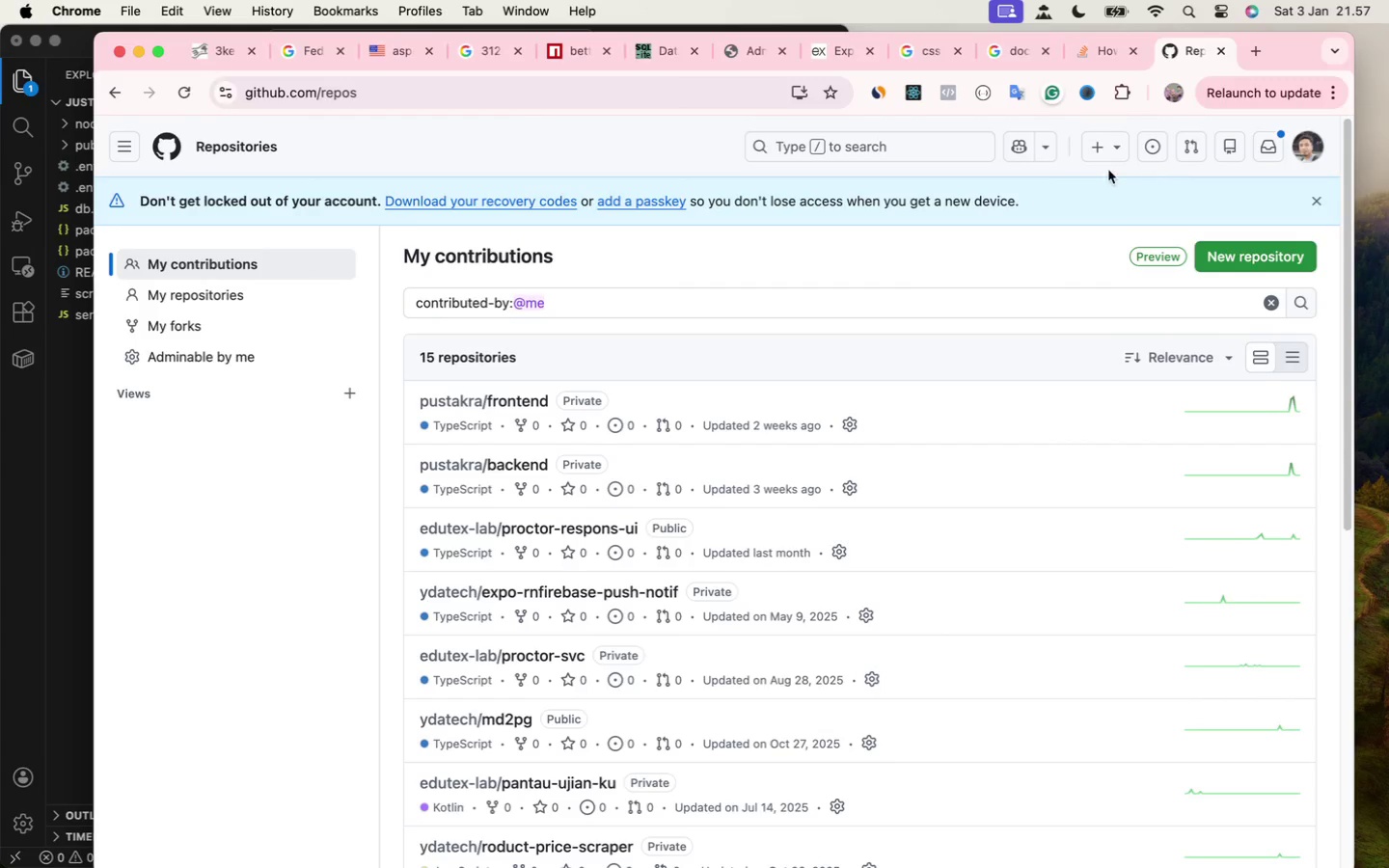 
left_click([1105, 156])
 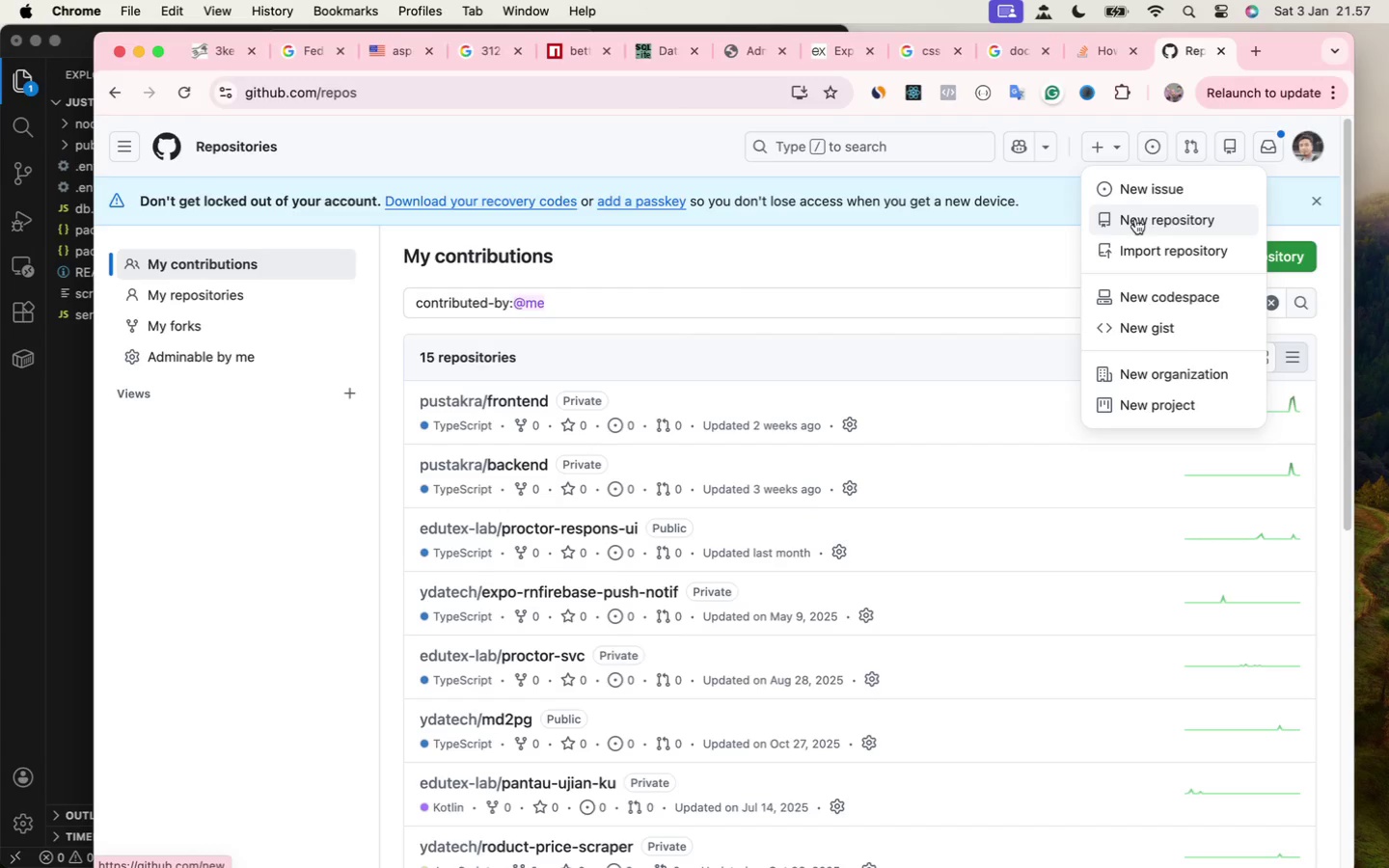 
left_click([1135, 218])
 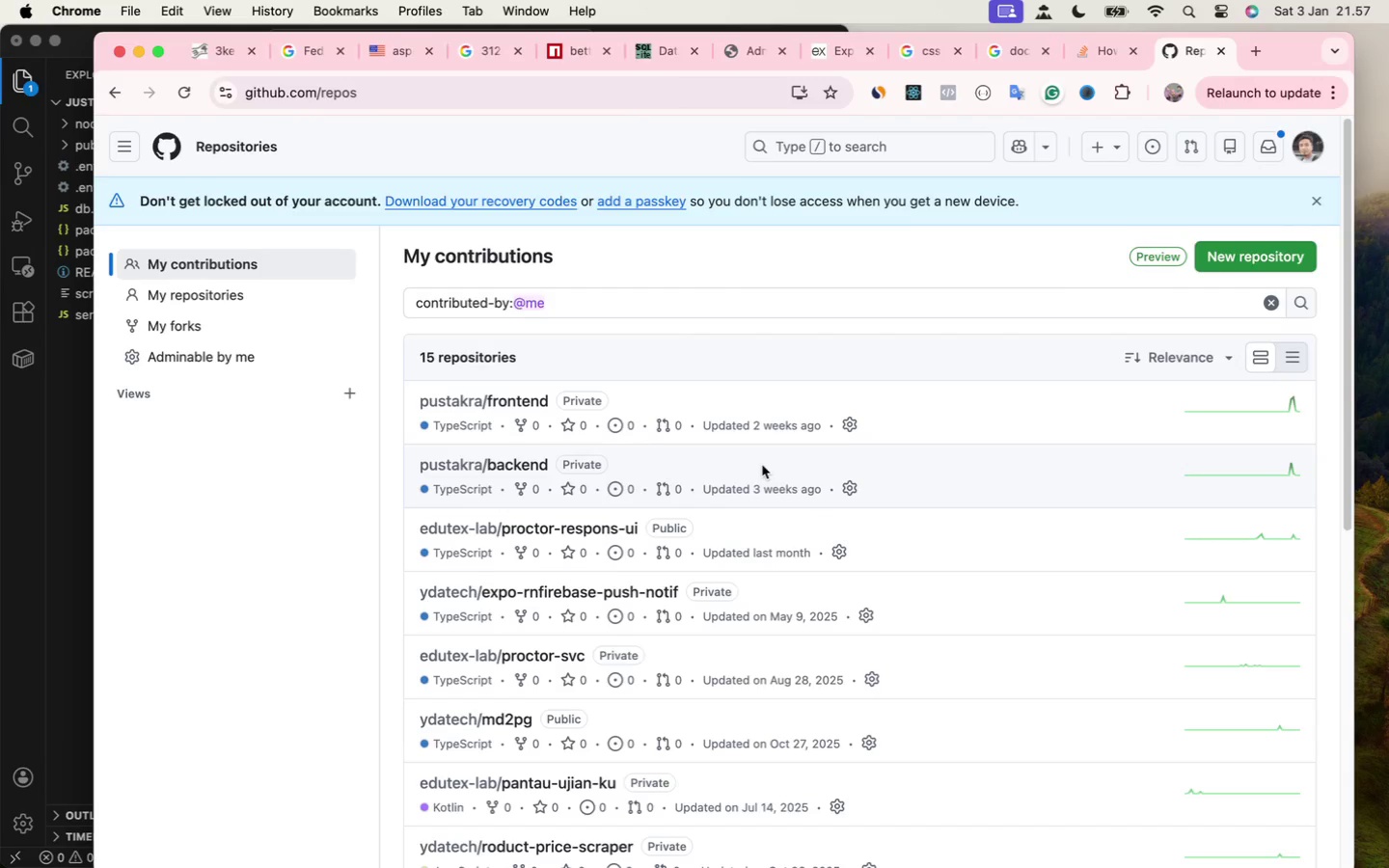 
wait(10.29)
 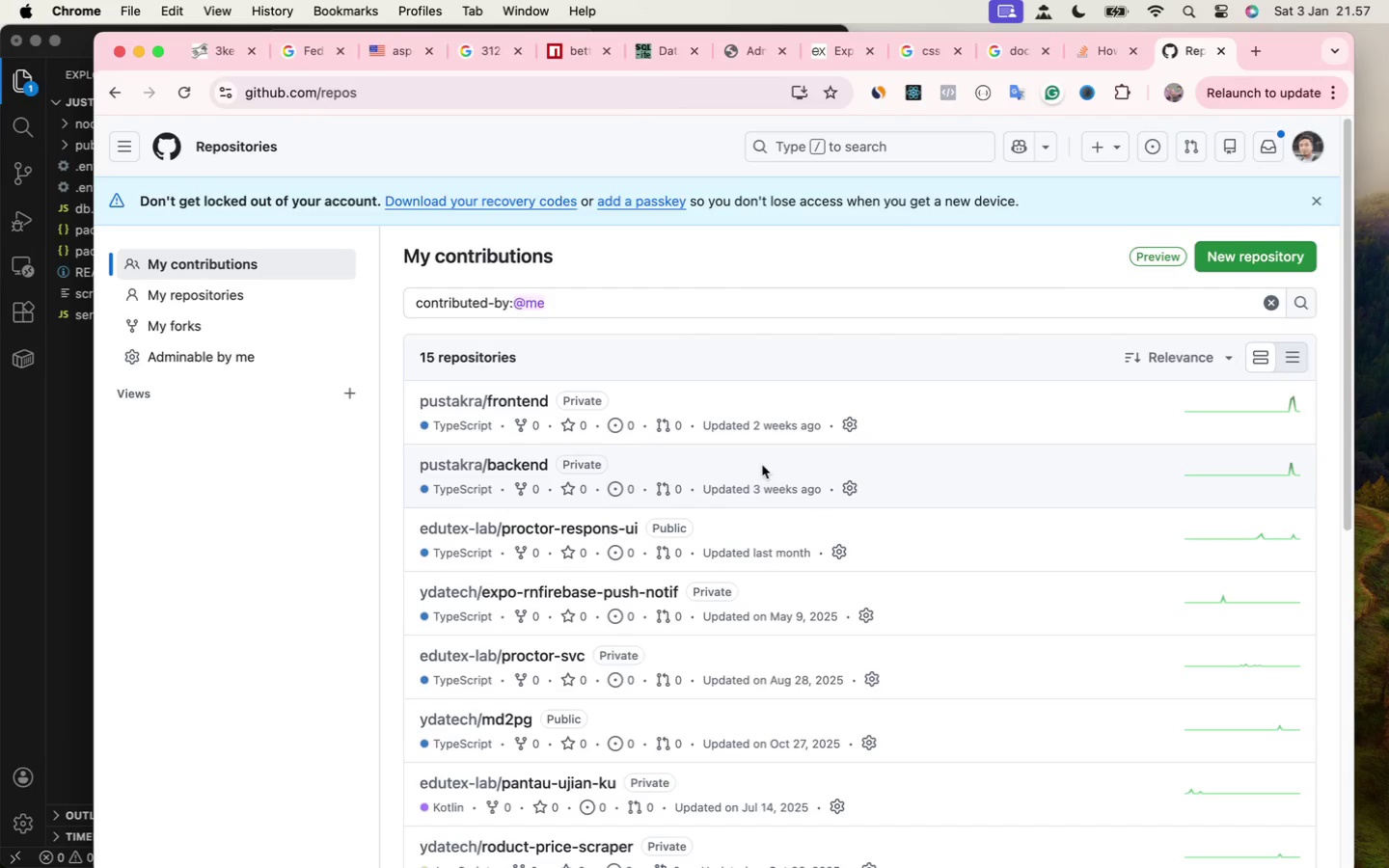 
scroll: coordinate [607, 353], scroll_direction: down, amount: 2.0
 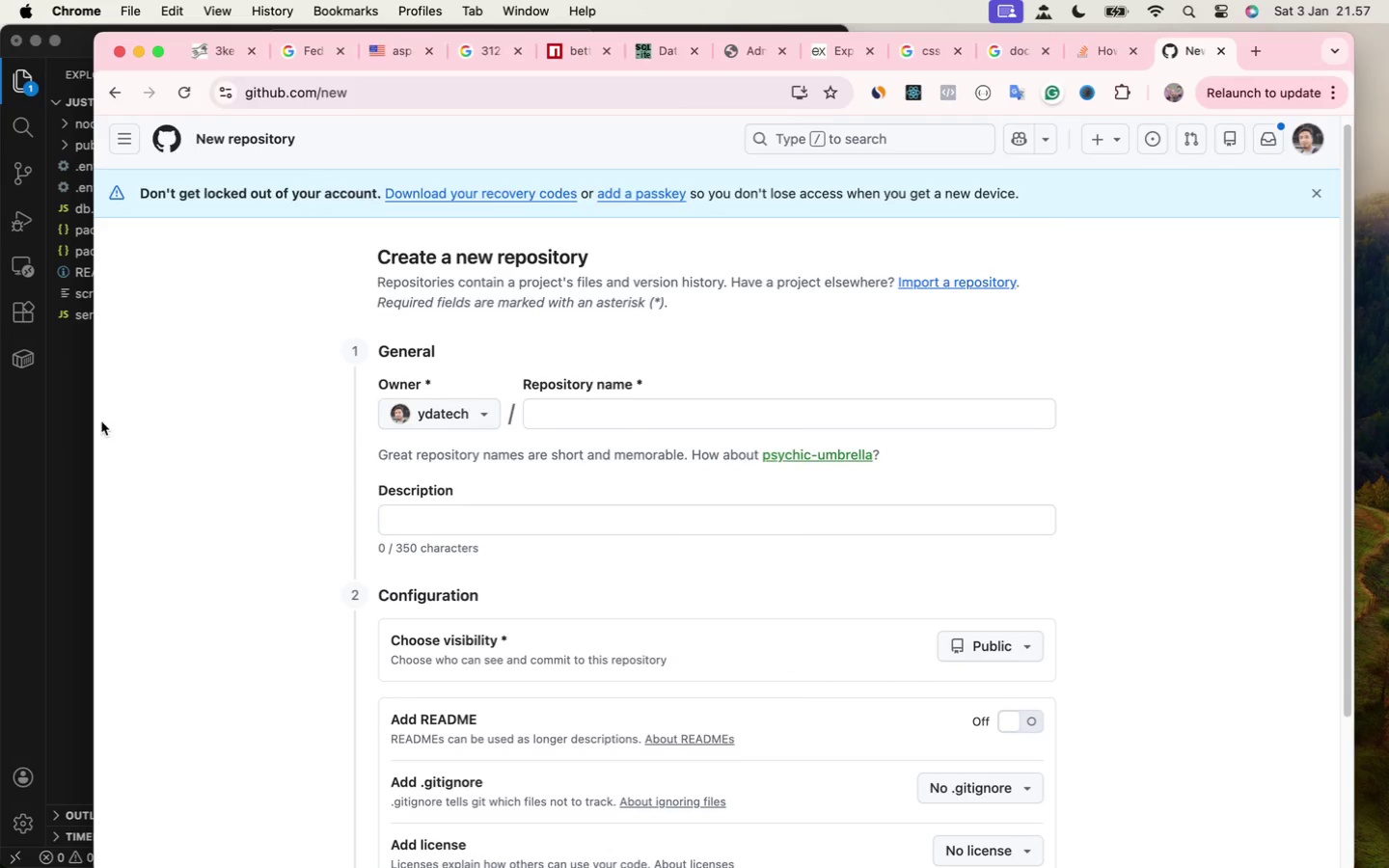 
left_click([82, 420])
 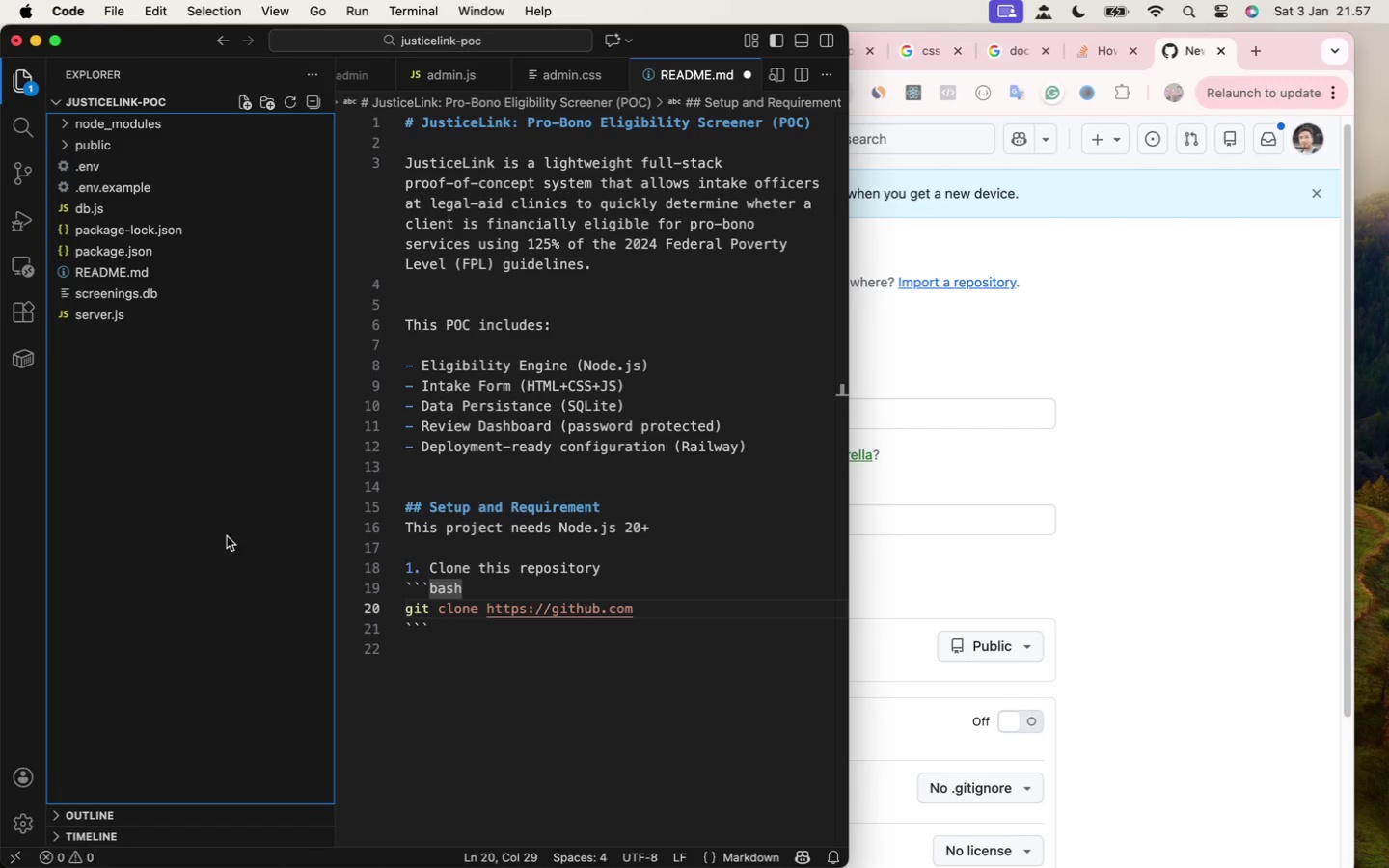 
wait(5.13)
 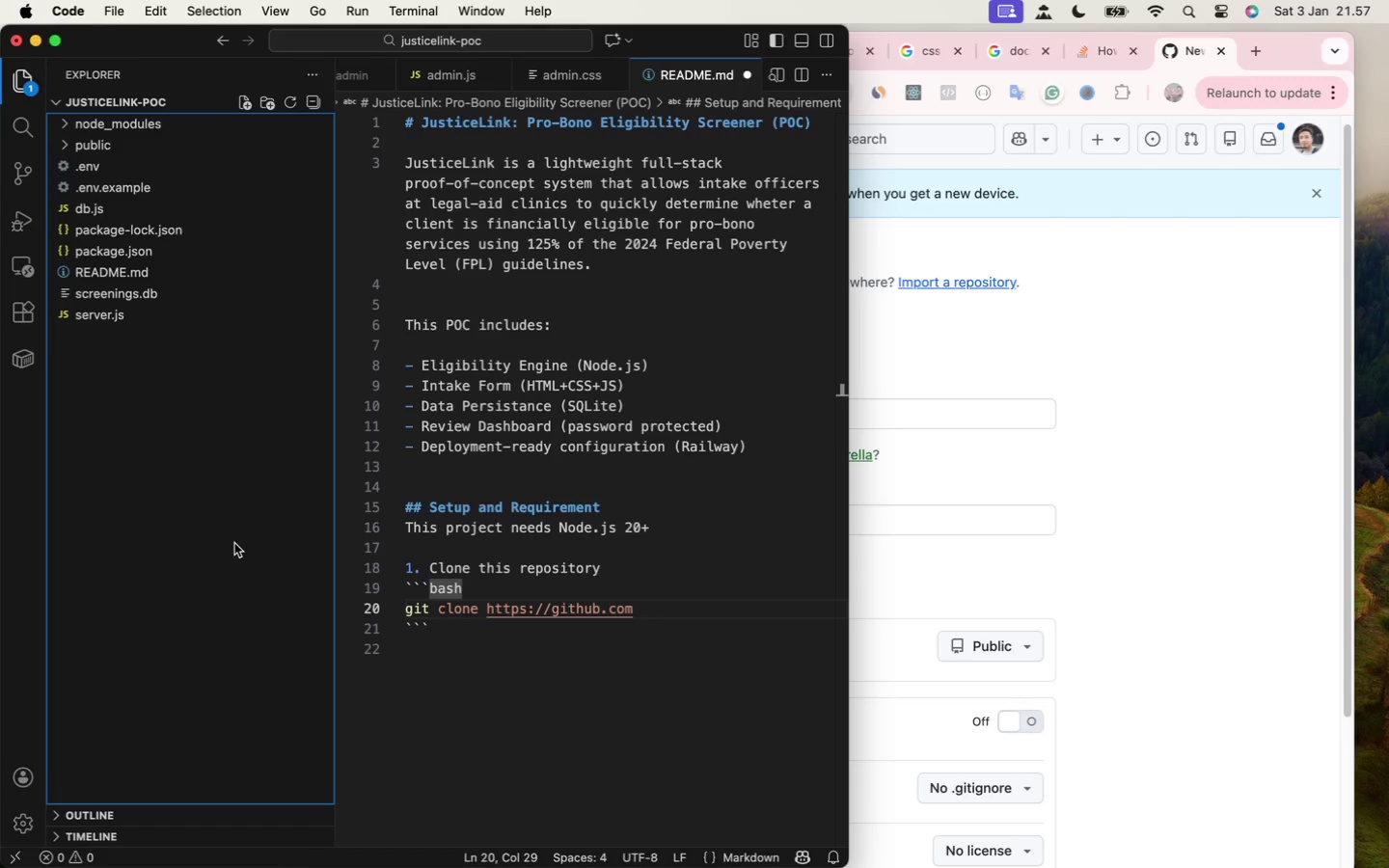 
left_click([1150, 431])
 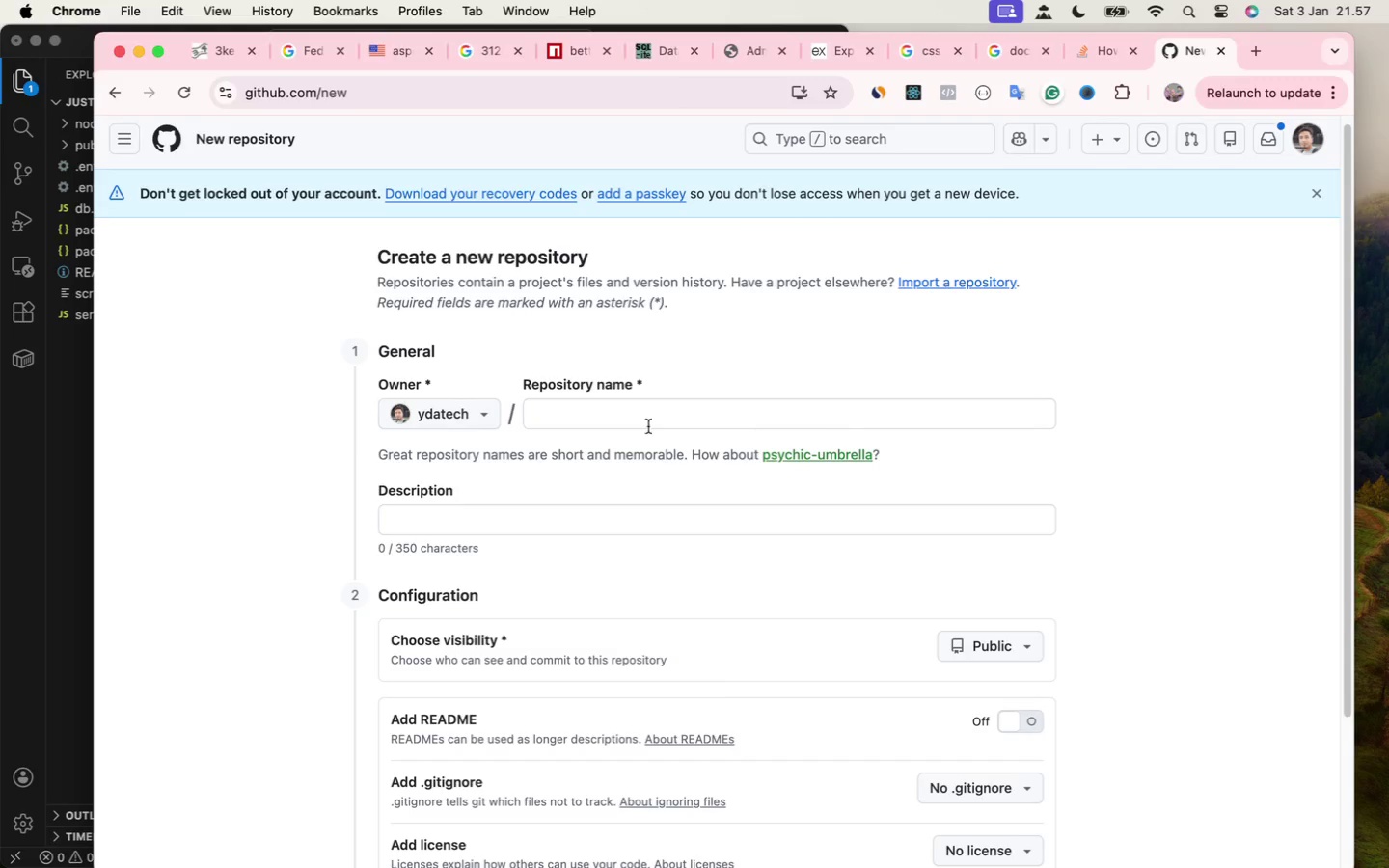 
left_click([617, 423])
 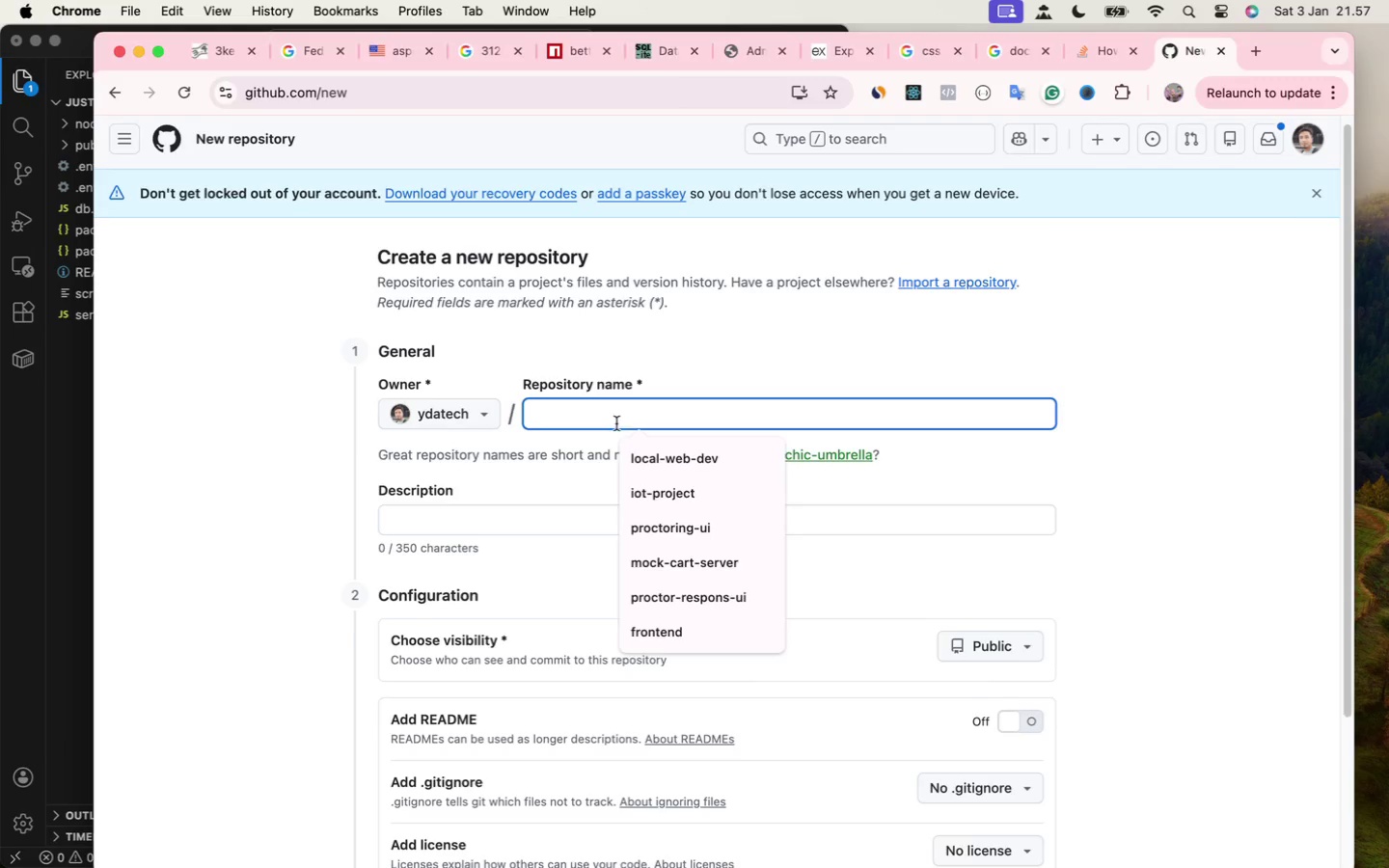 
type(justicelink-poc)
 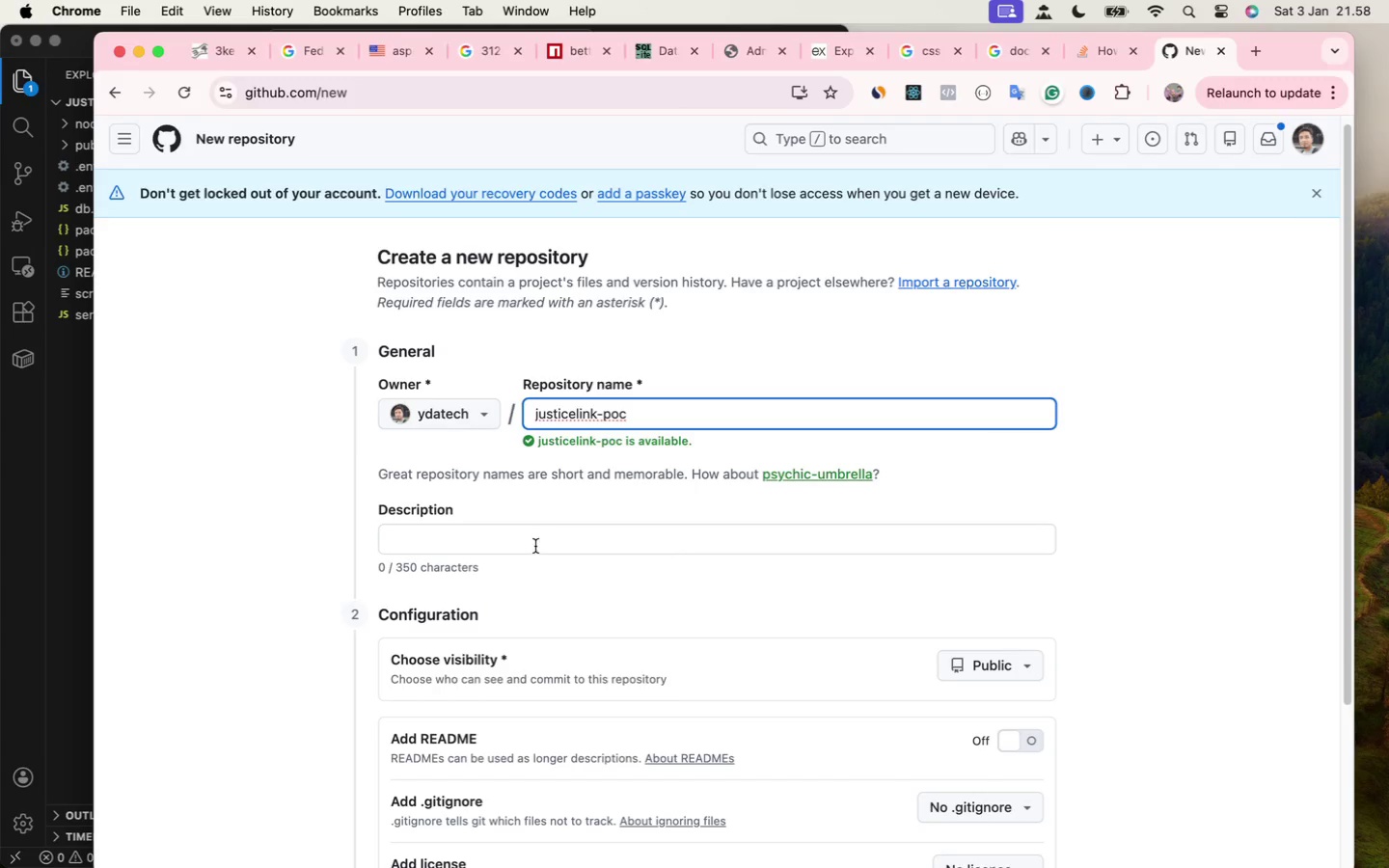 
scroll: coordinate [542, 551], scroll_direction: up, amount: 21.0
 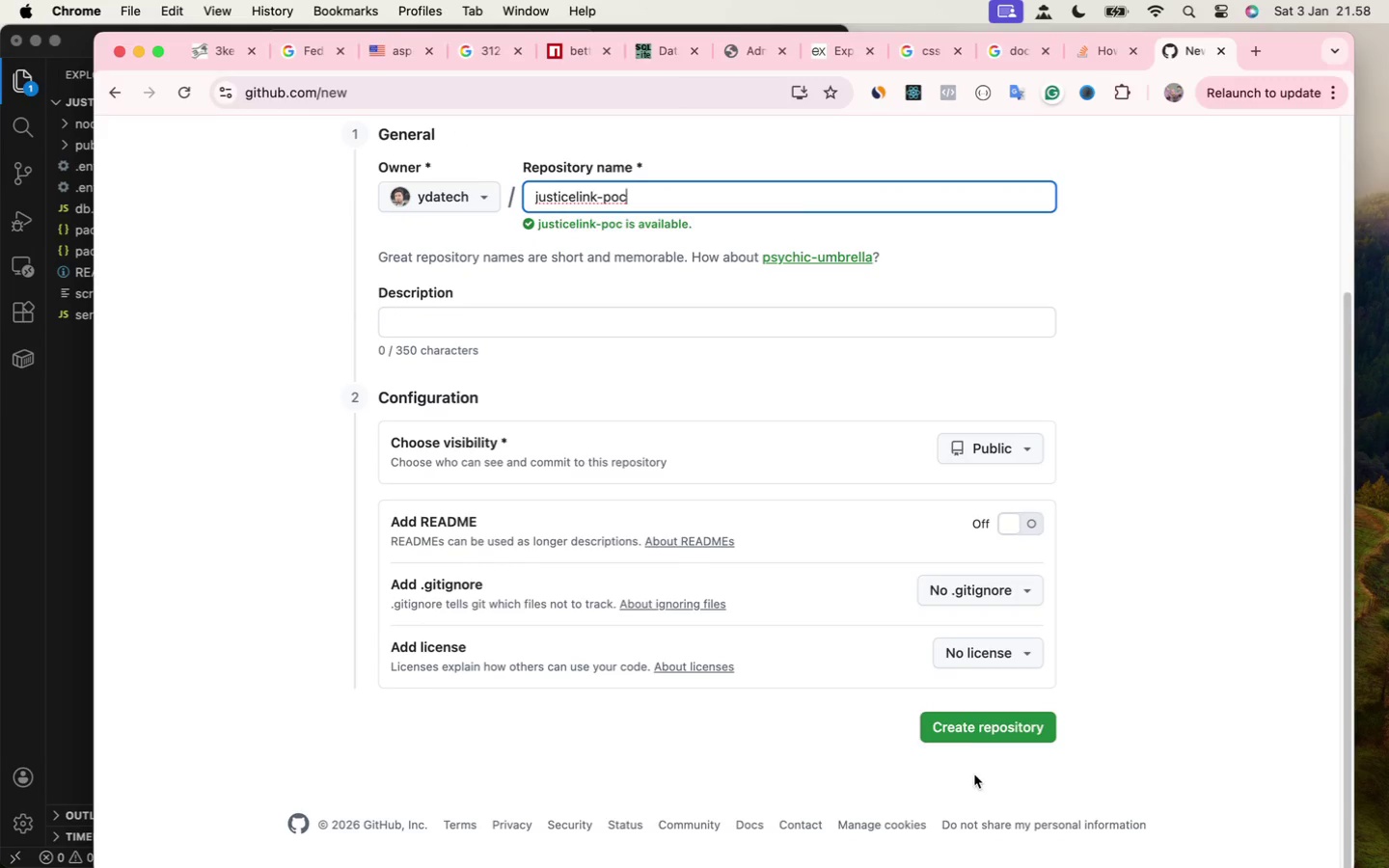 
left_click([968, 736])
 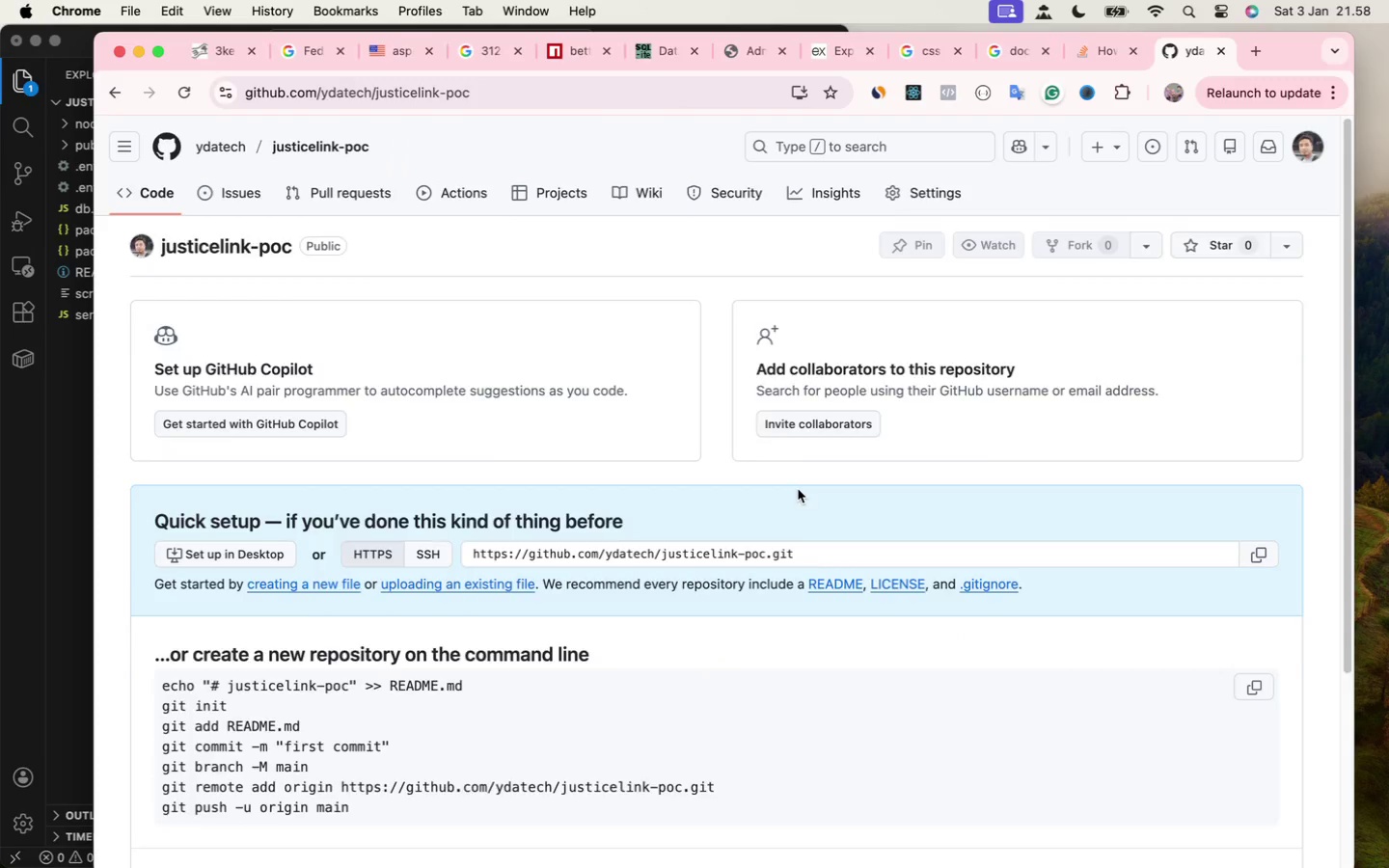 
wait(5.99)
 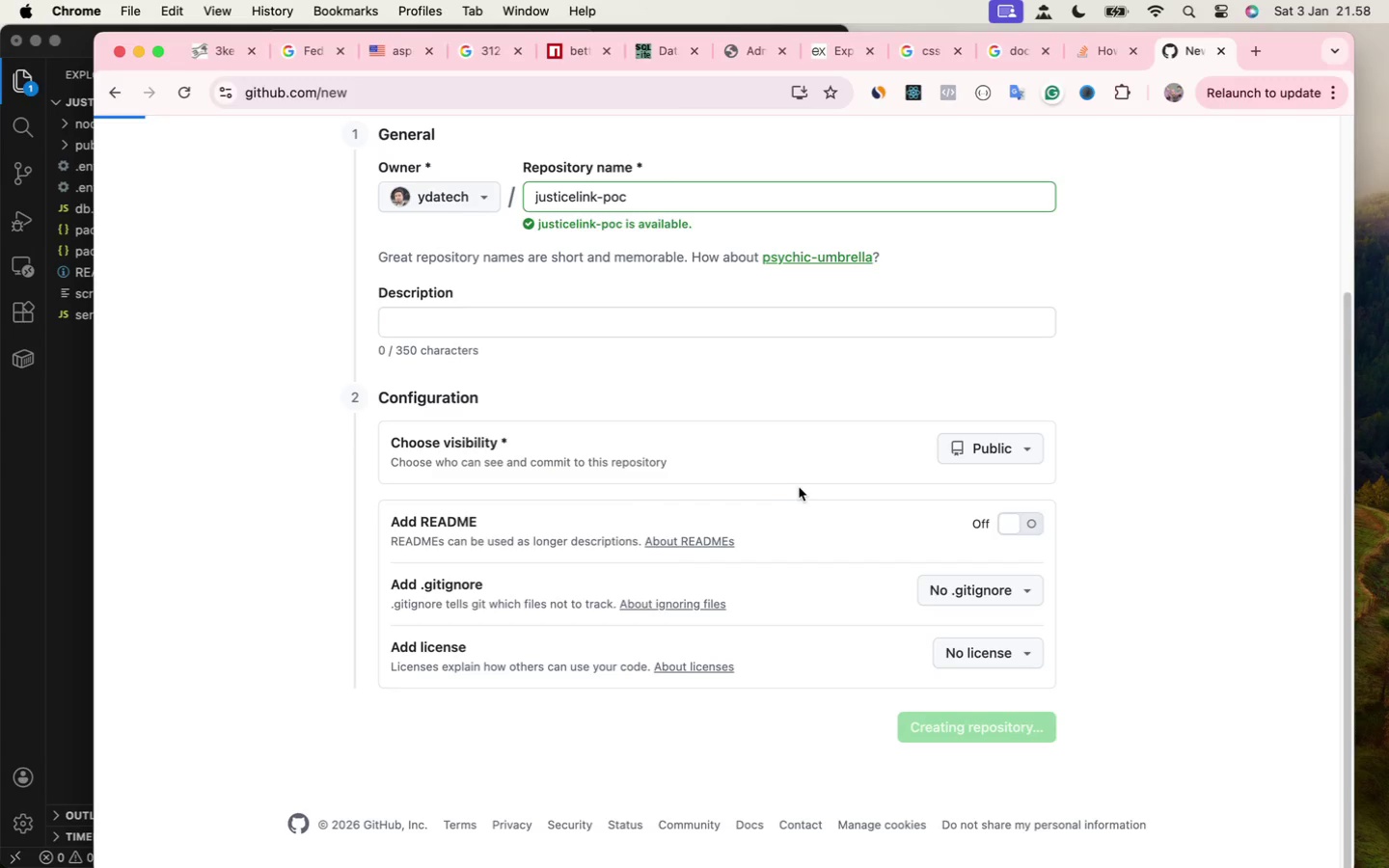 
left_click([1265, 595])
 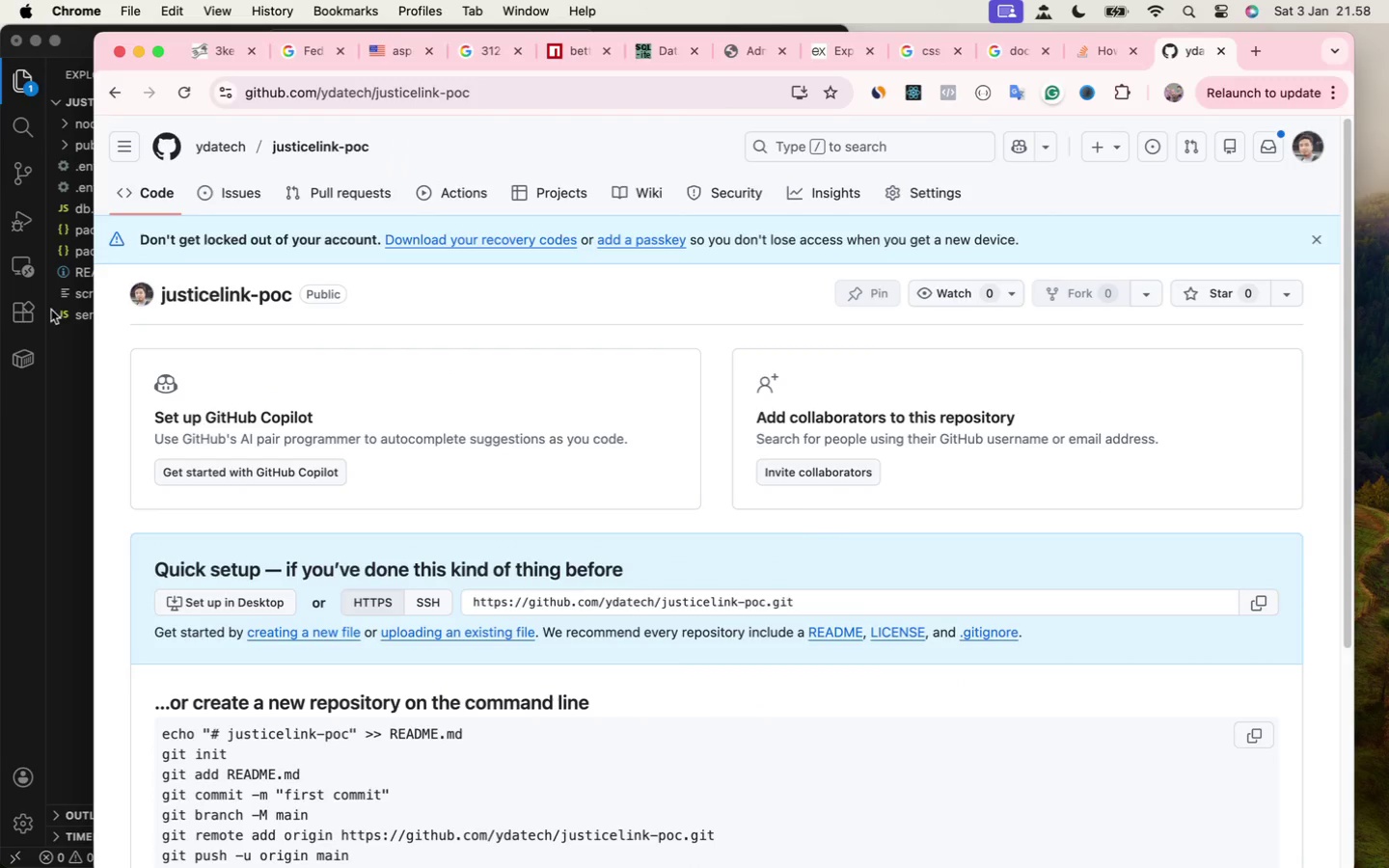 
left_click([66, 325])
 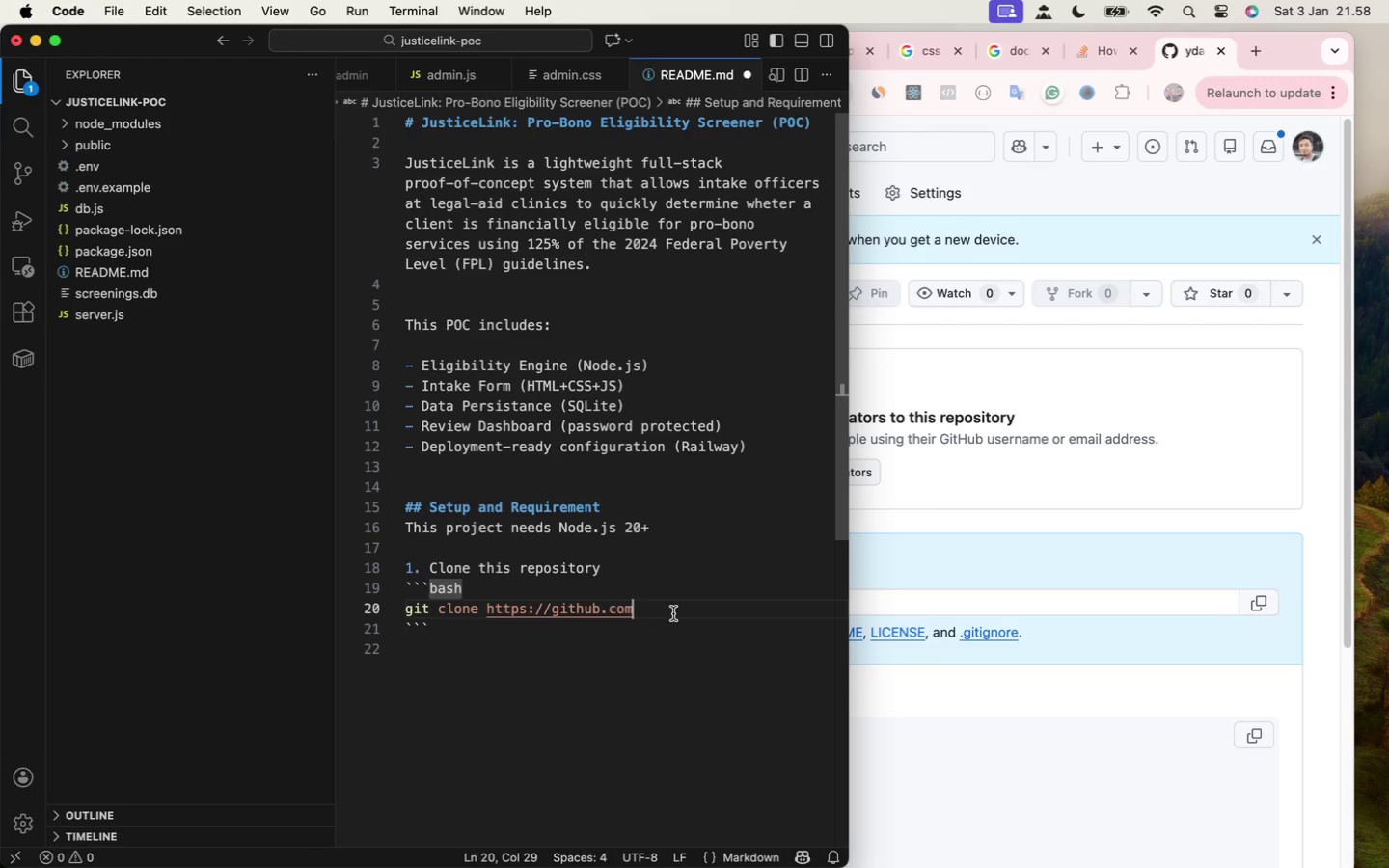 
hold_key(key=ShiftLeft, duration=0.83)
left_click([486, 609])
 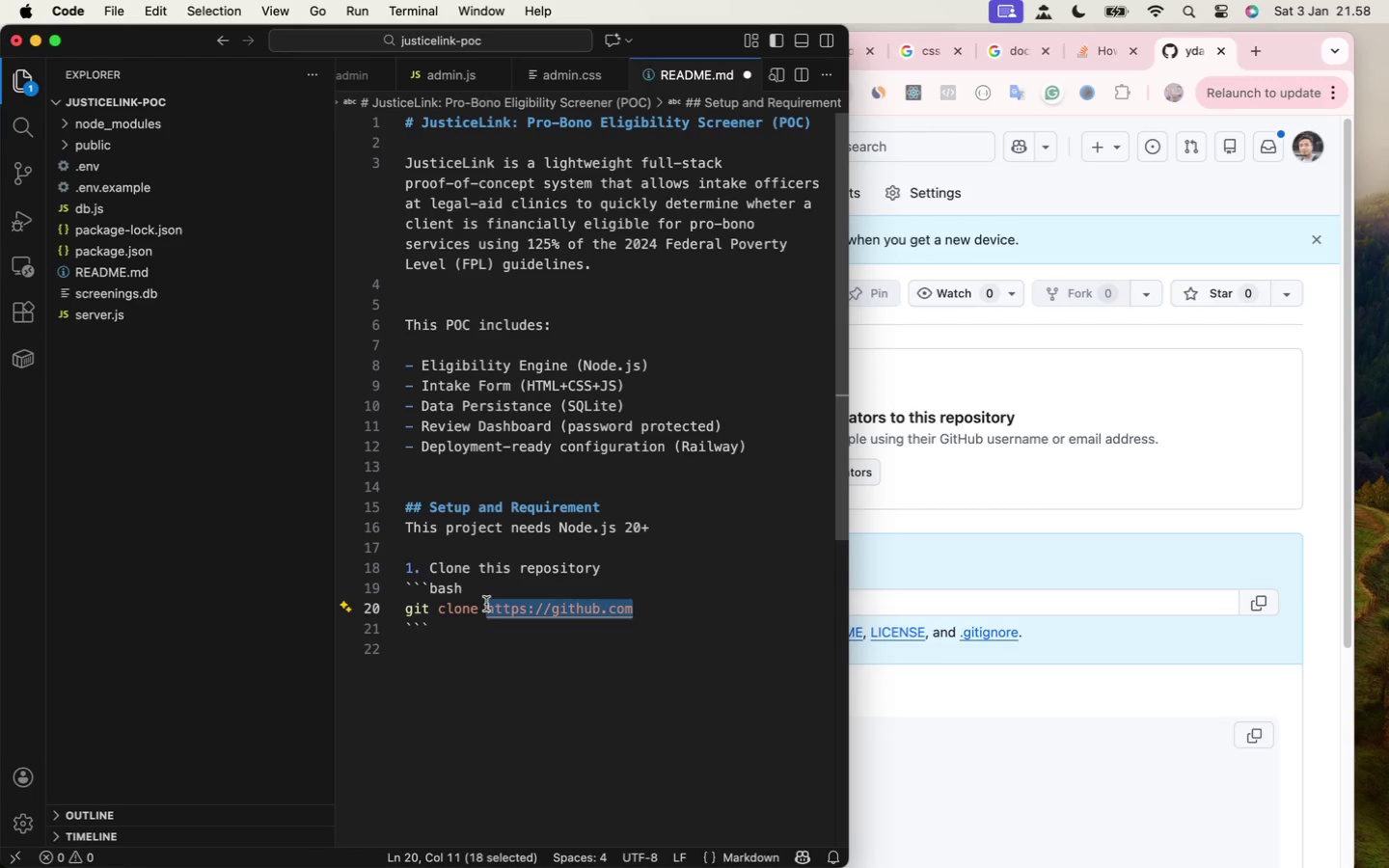 
key(Backspace)
 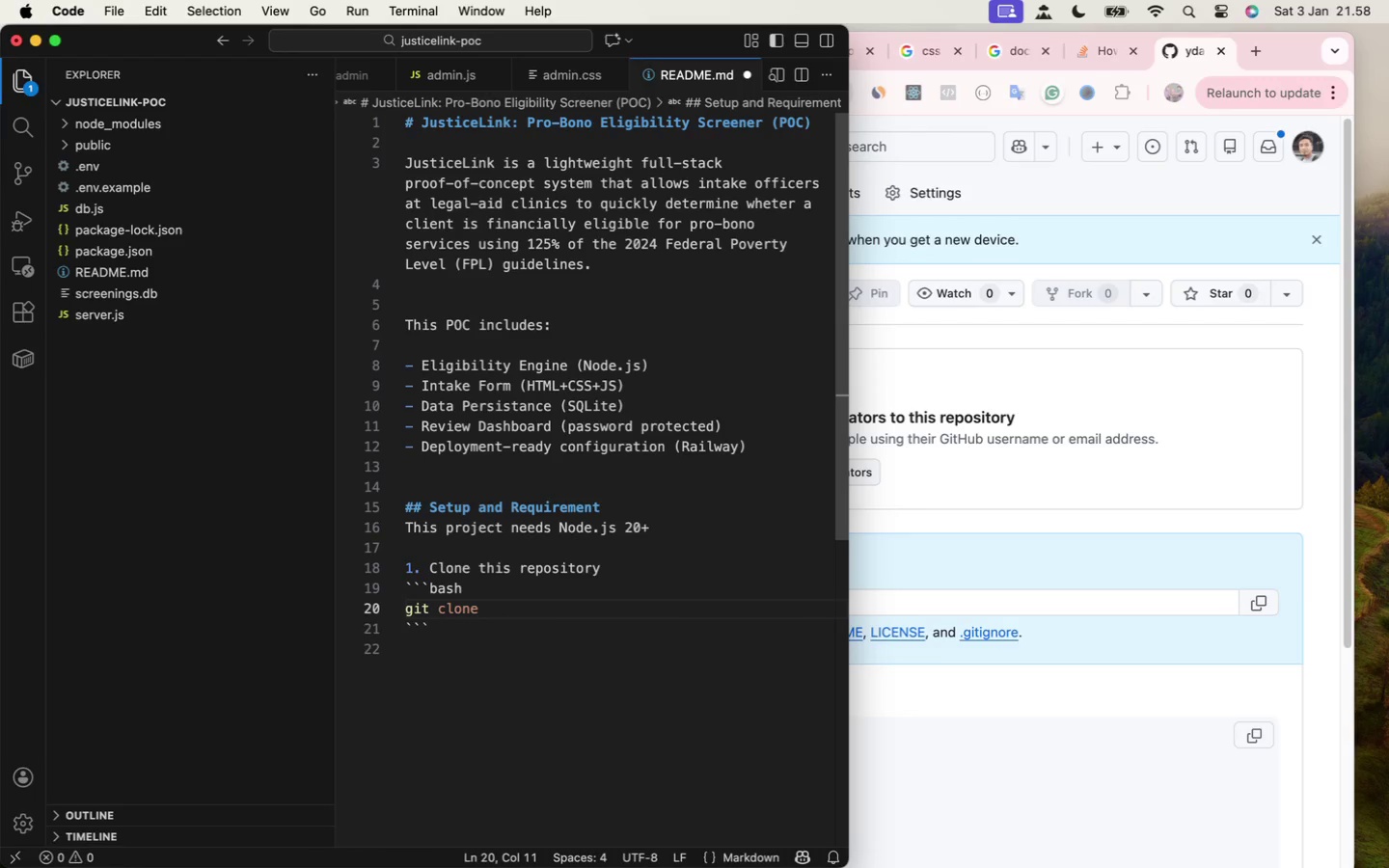 
key(Meta+V)
 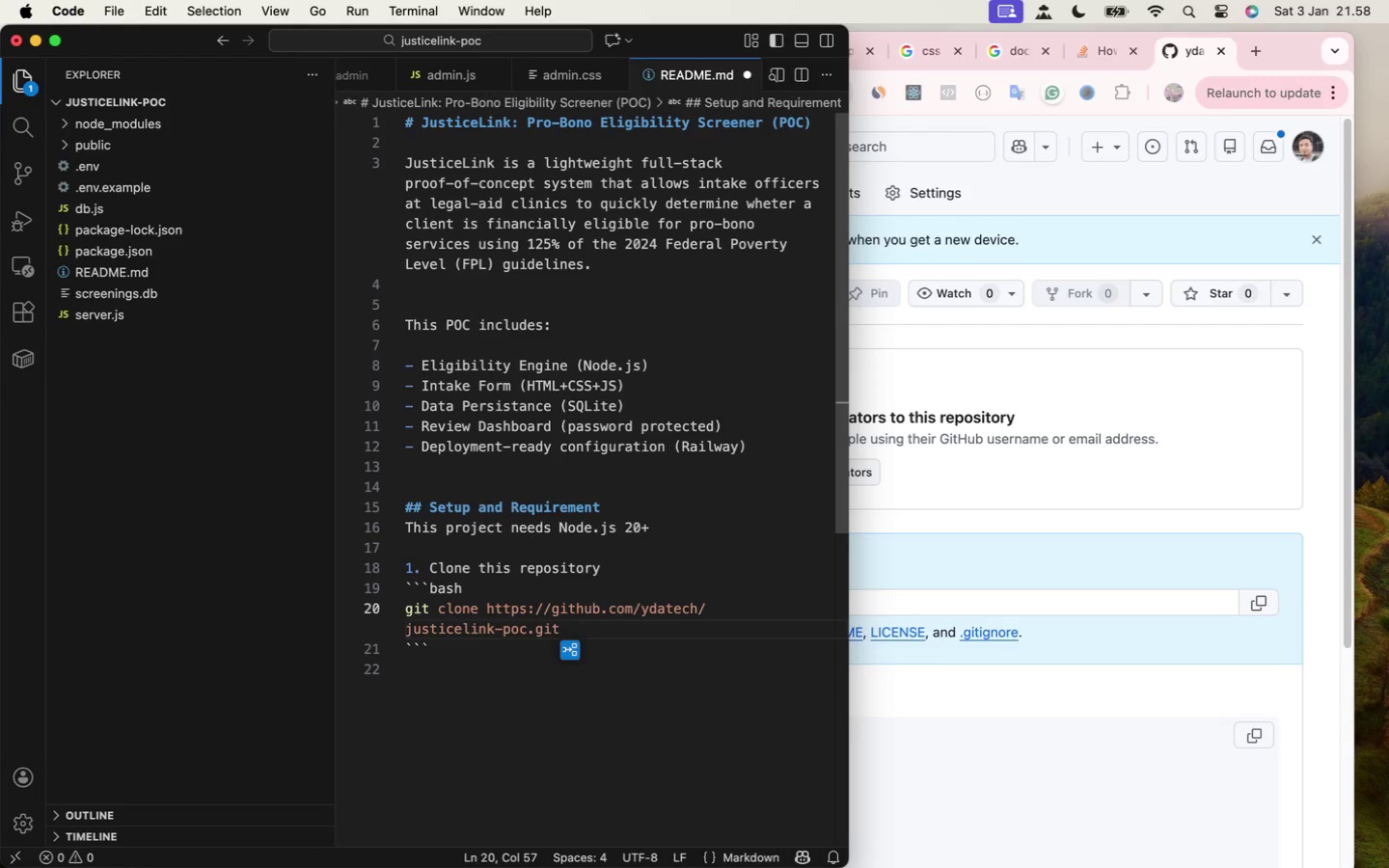 
key(Meta+S)
 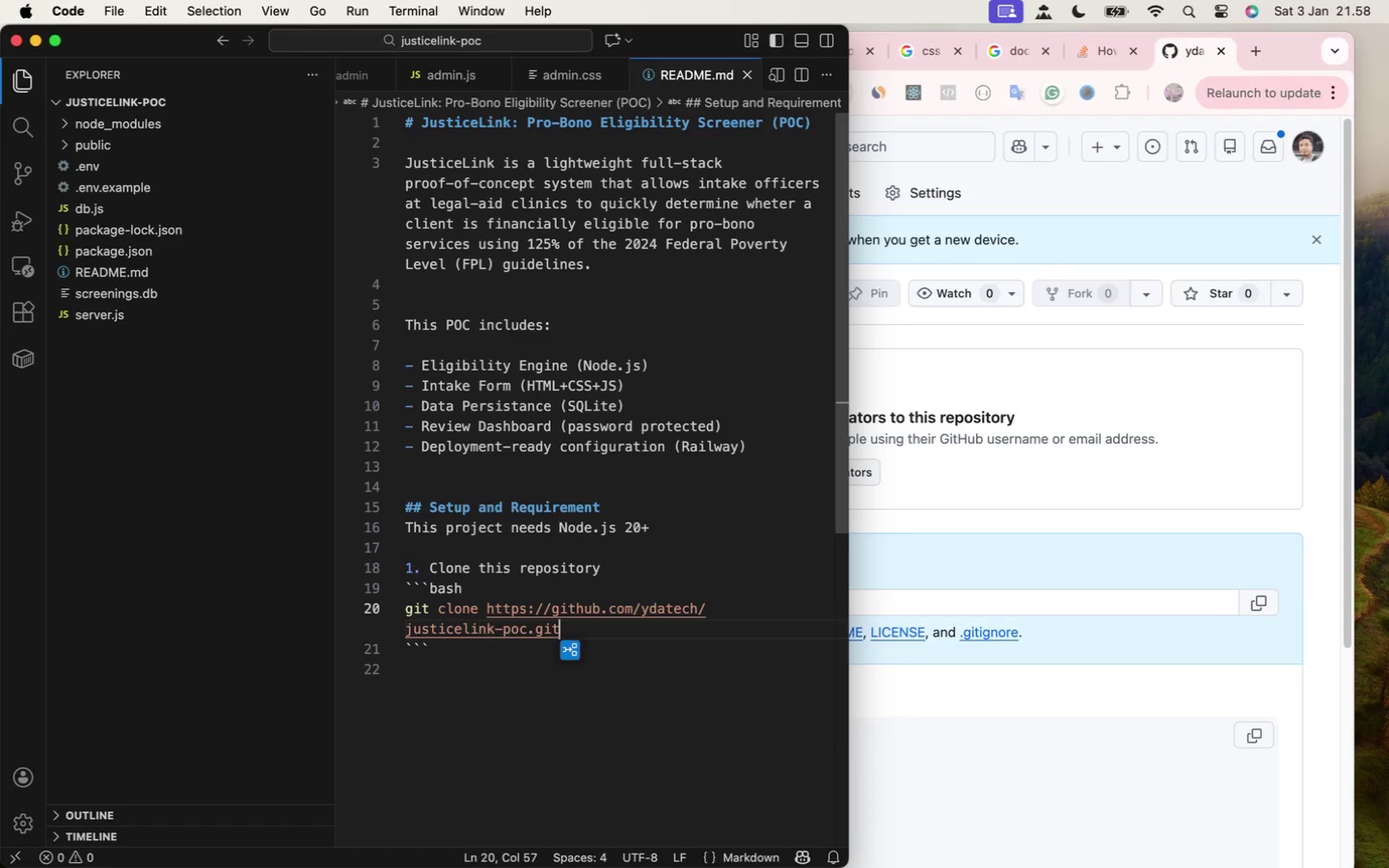 
wait(8.86)
 